 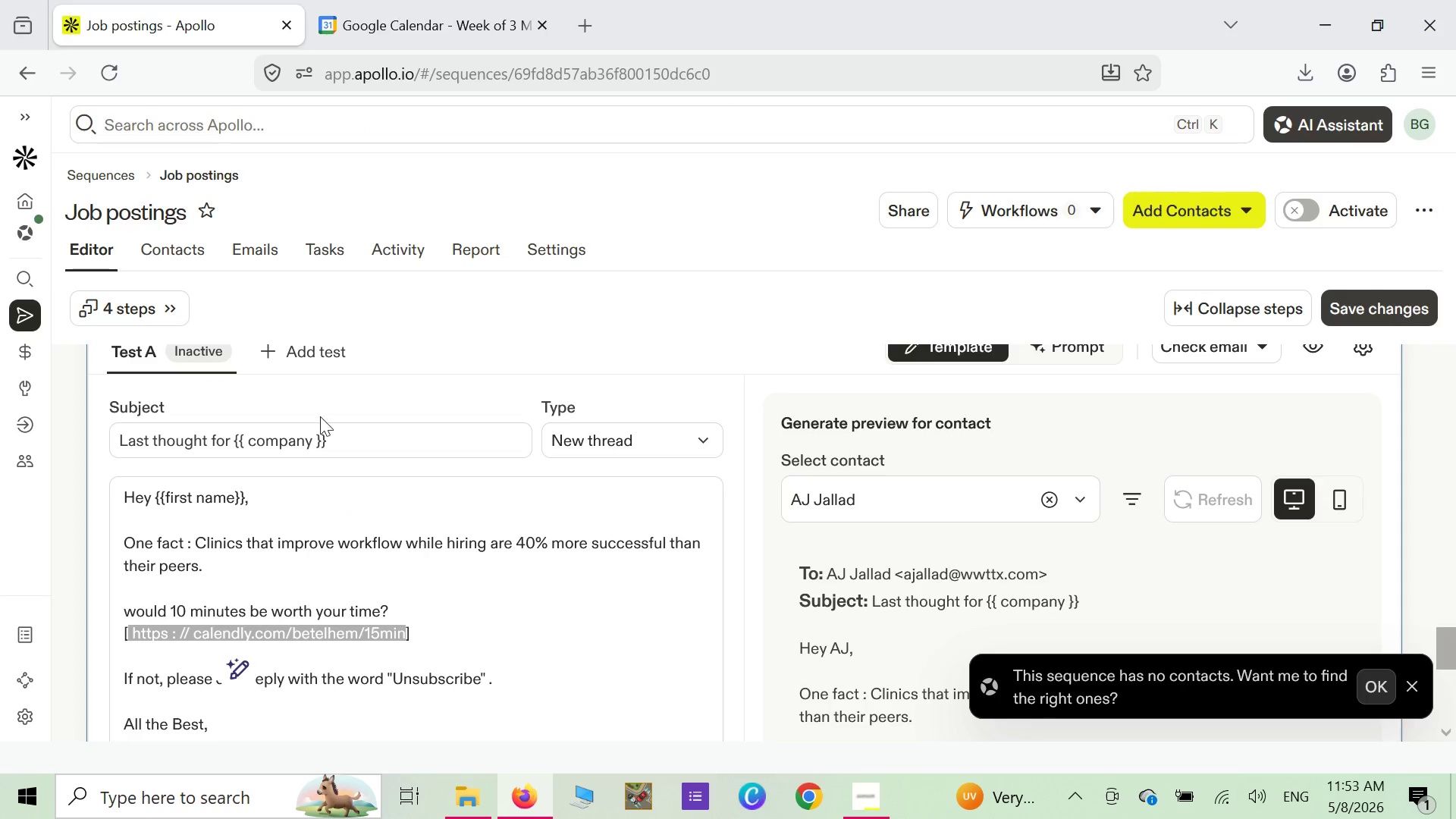 
left_click_drag(start_coordinate=[403, 634], to_coordinate=[328, 639])
 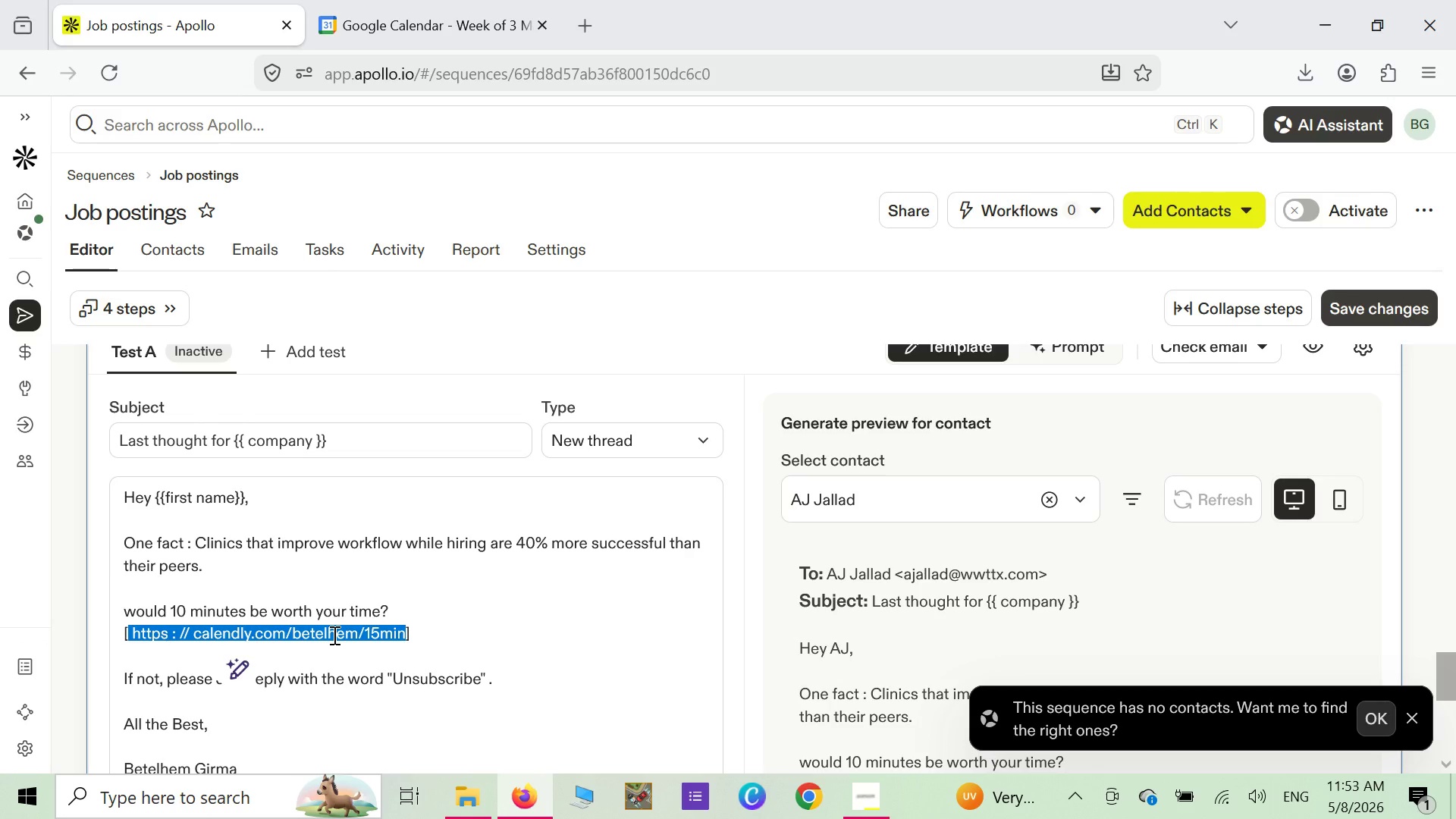 
right_click([333, 635])
 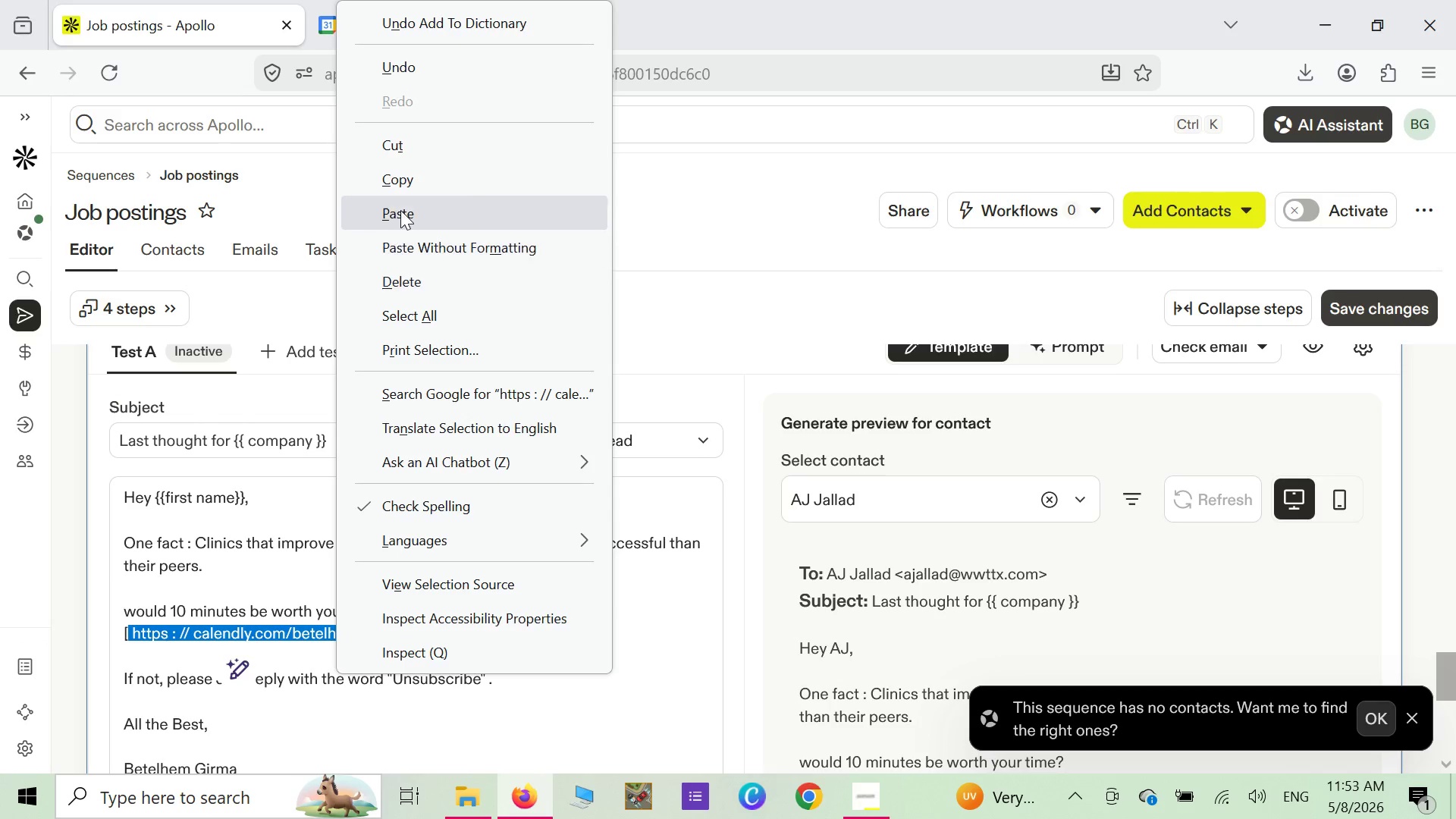 
left_click([400, 210])
 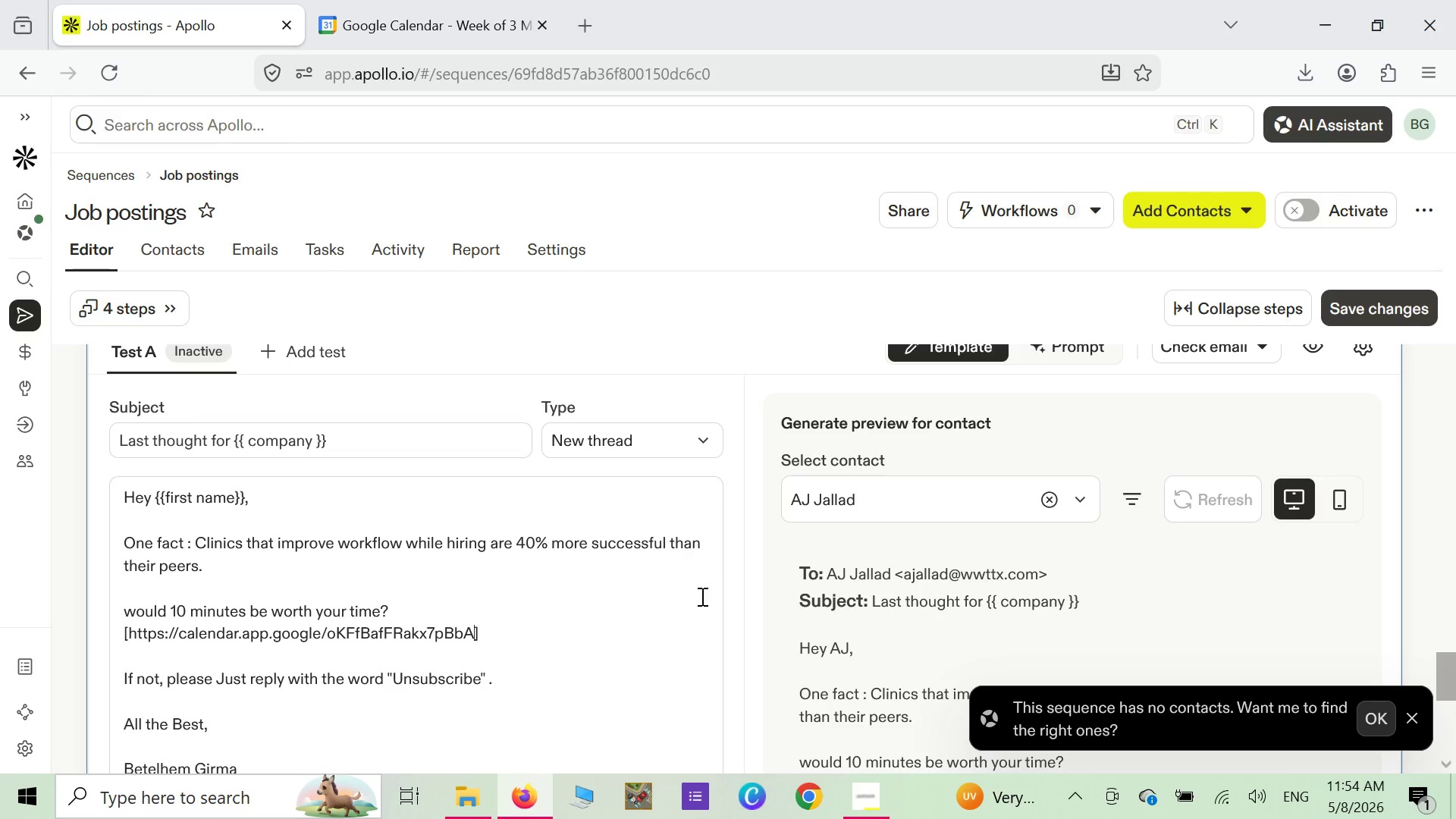 
wait(62.27)
 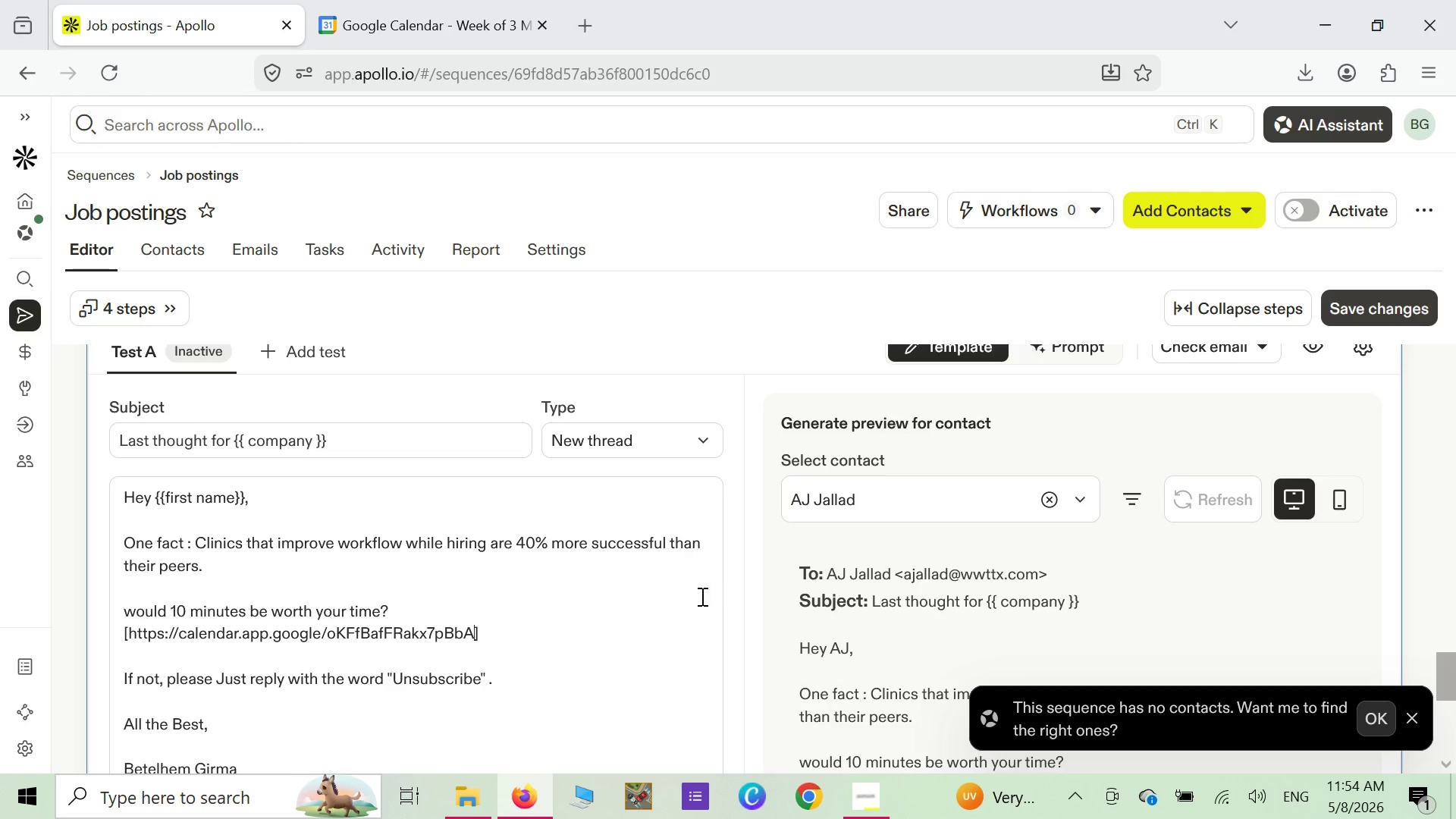 
left_click([532, 805])
 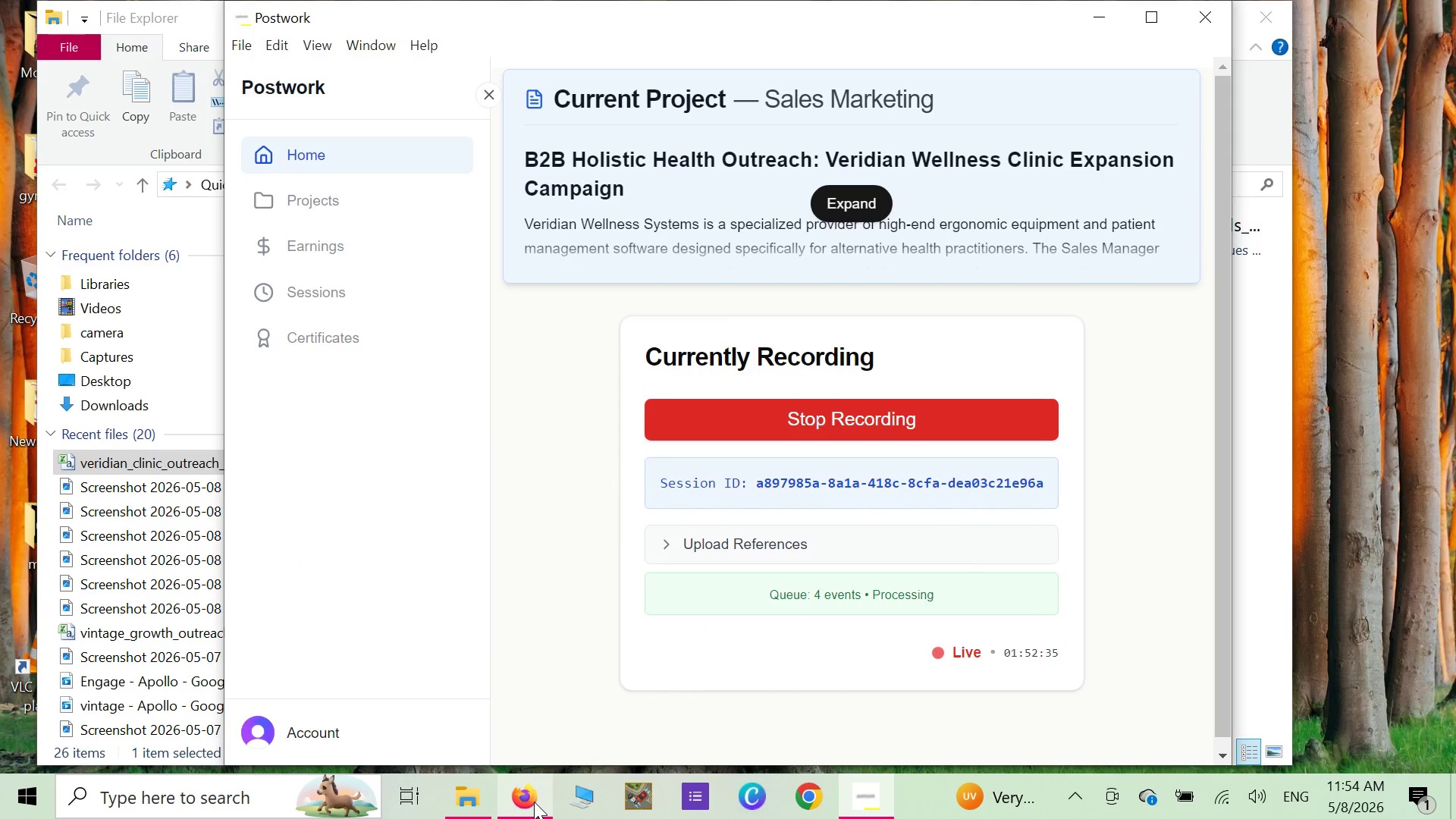 
left_click([534, 802])
 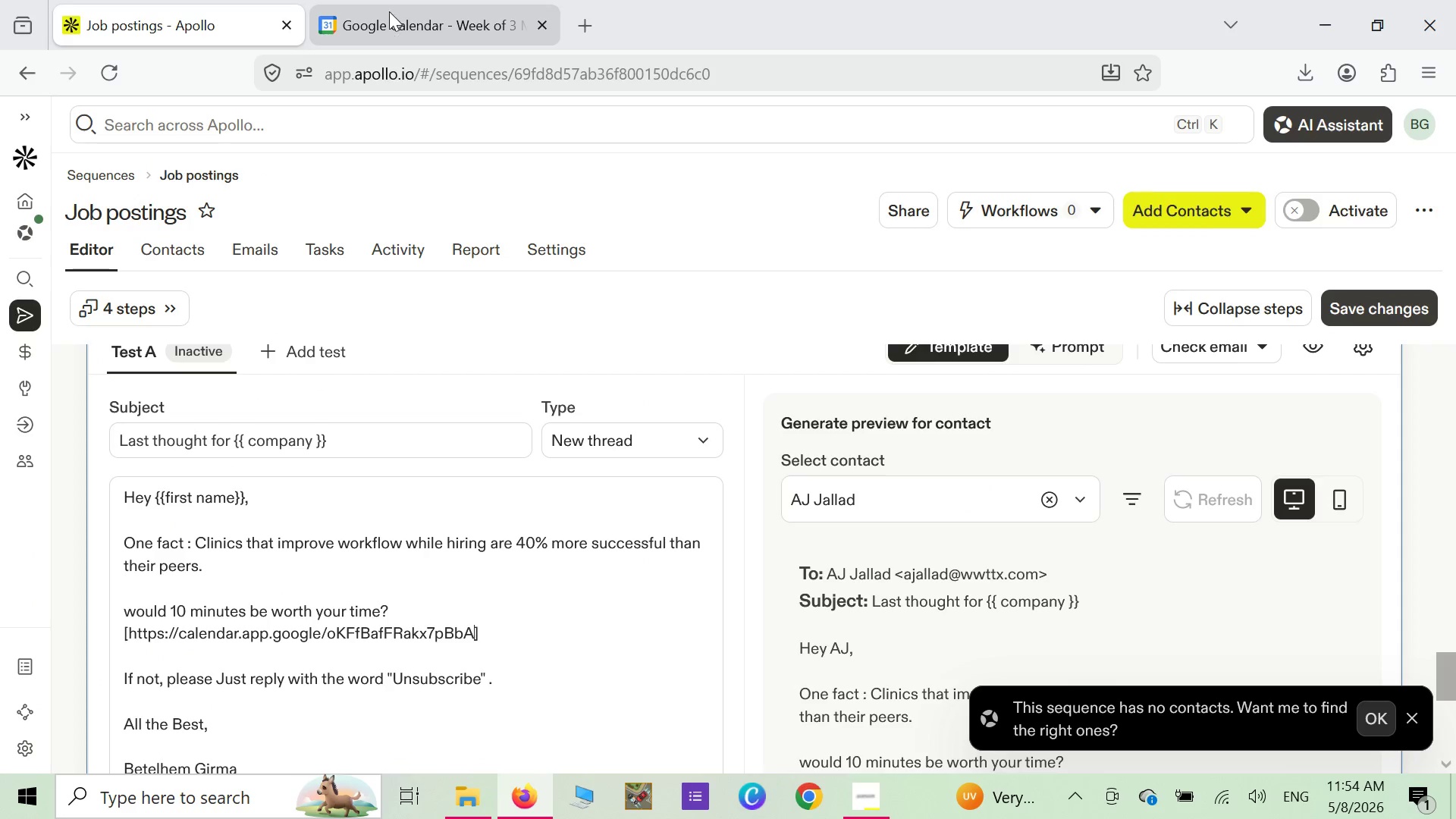 
left_click([389, 11])
 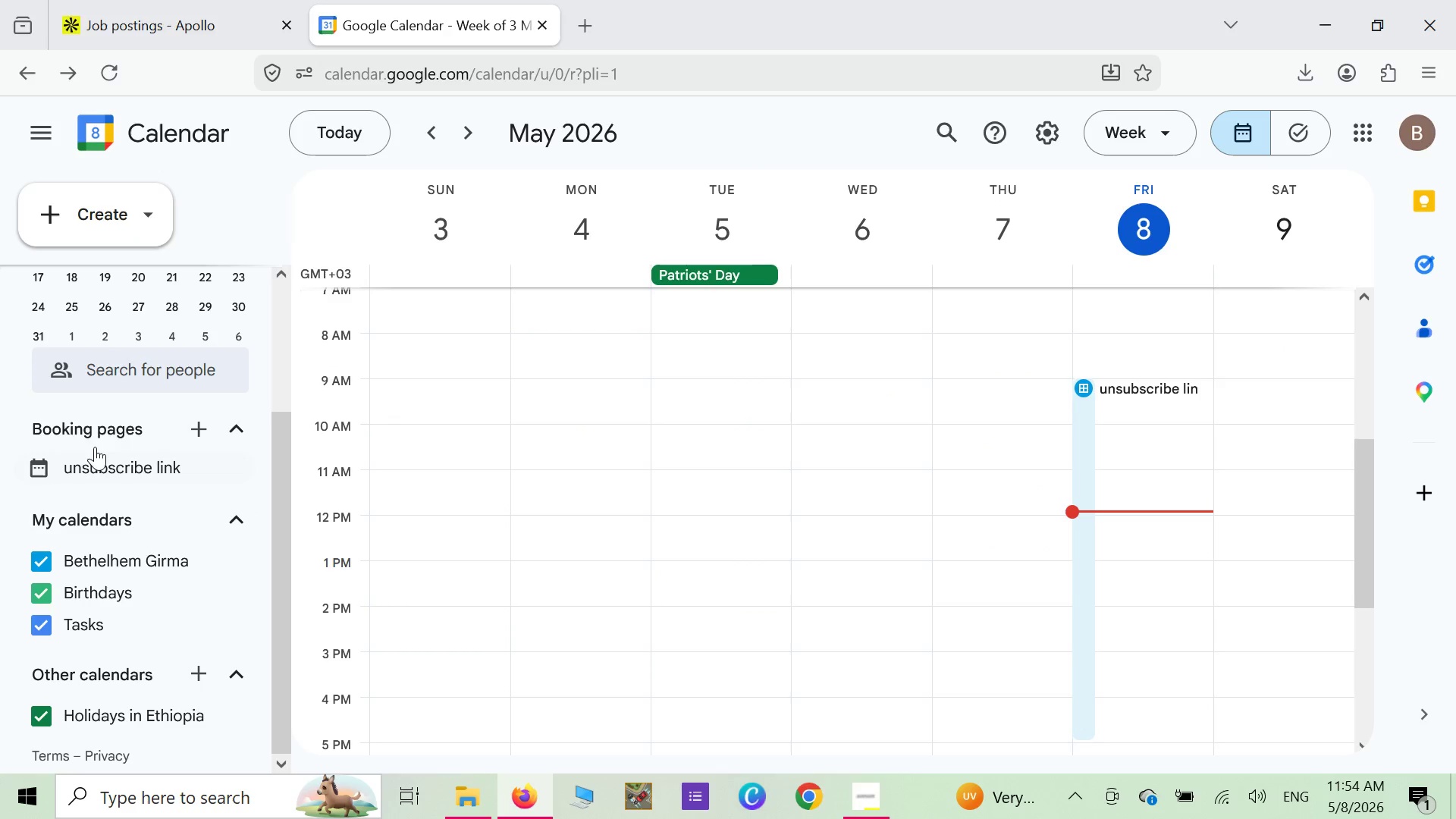 
left_click([93, 460])
 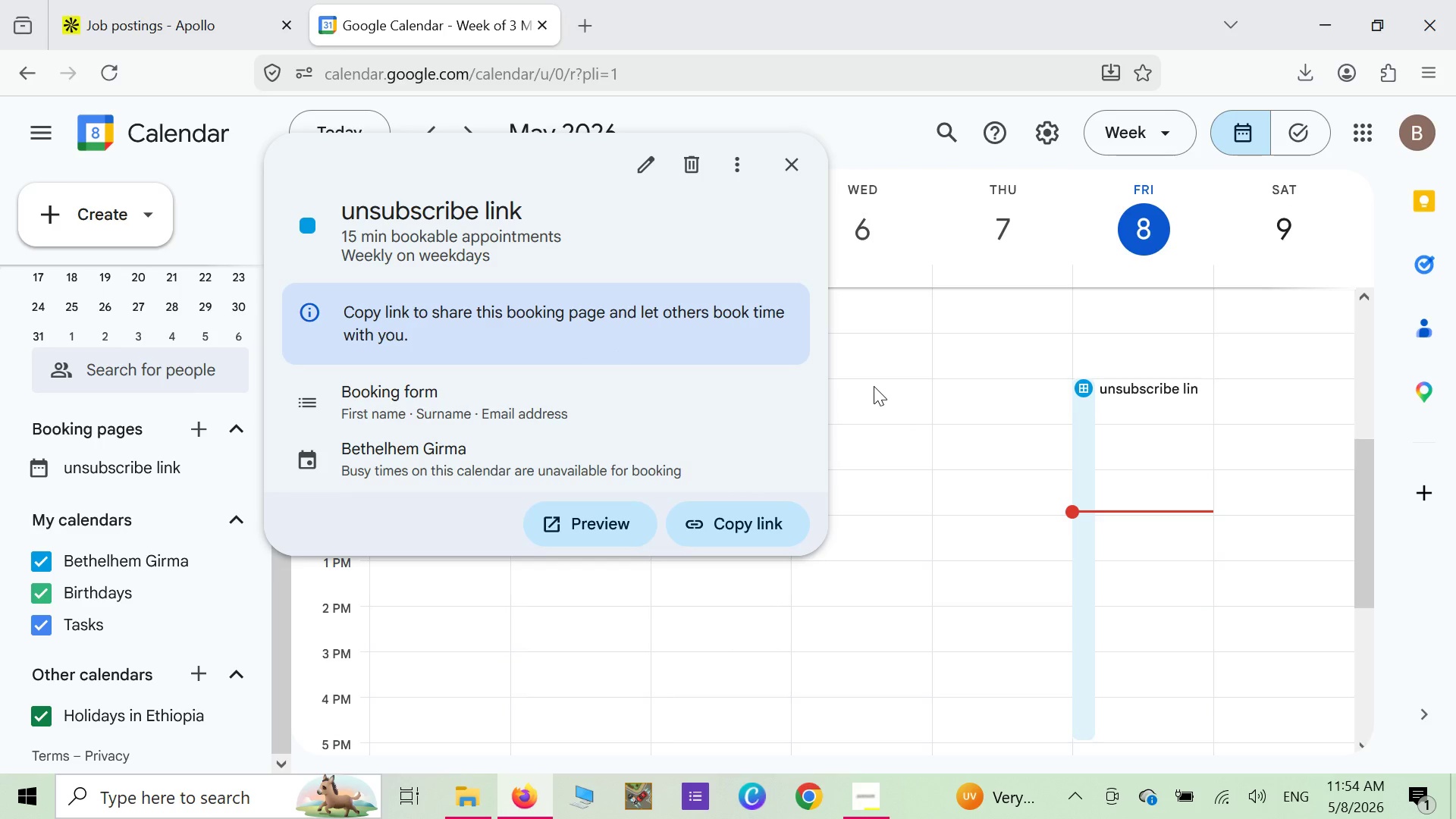 
right_click([877, 386])
 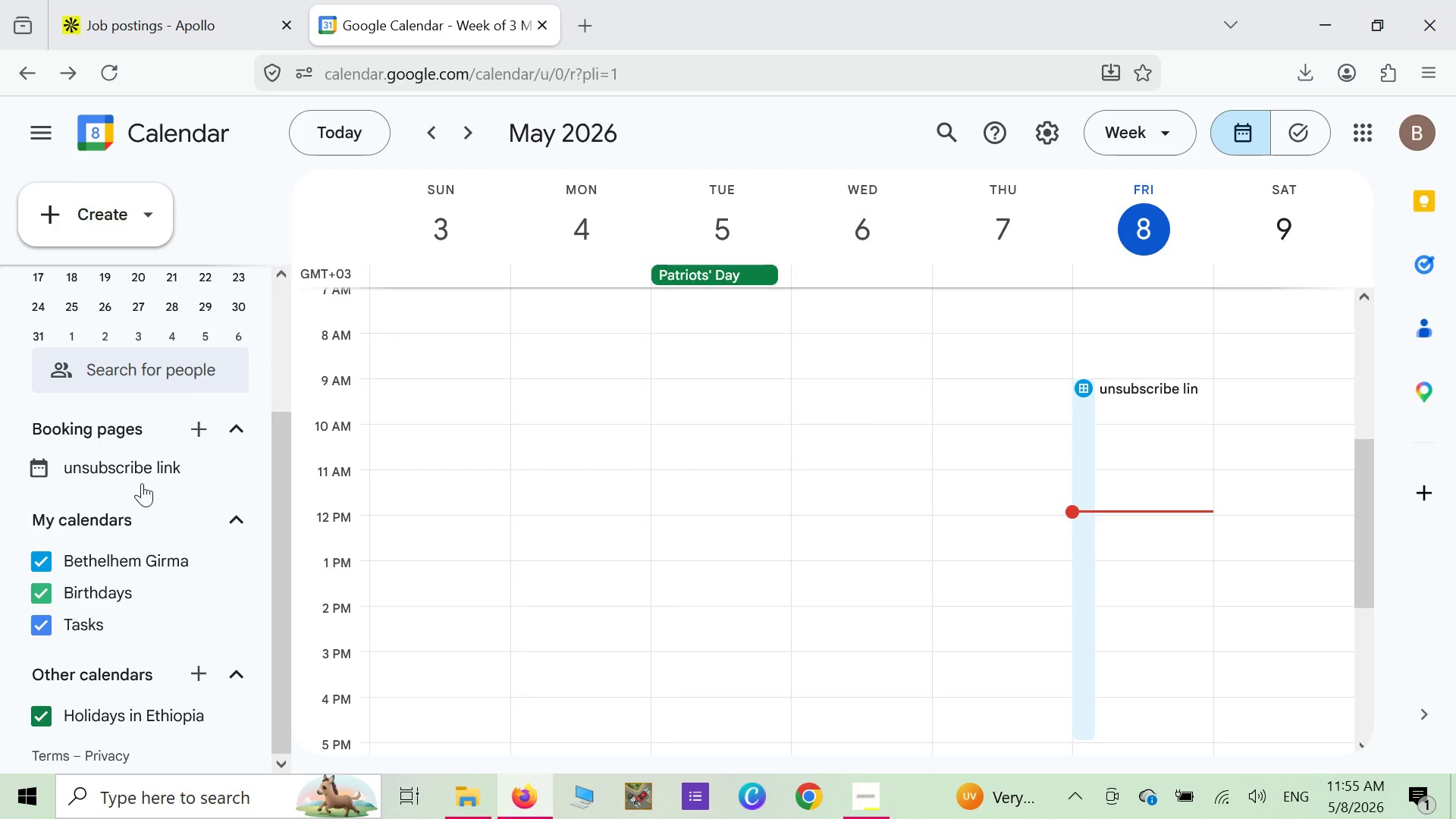 
mouse_move([177, 464])
 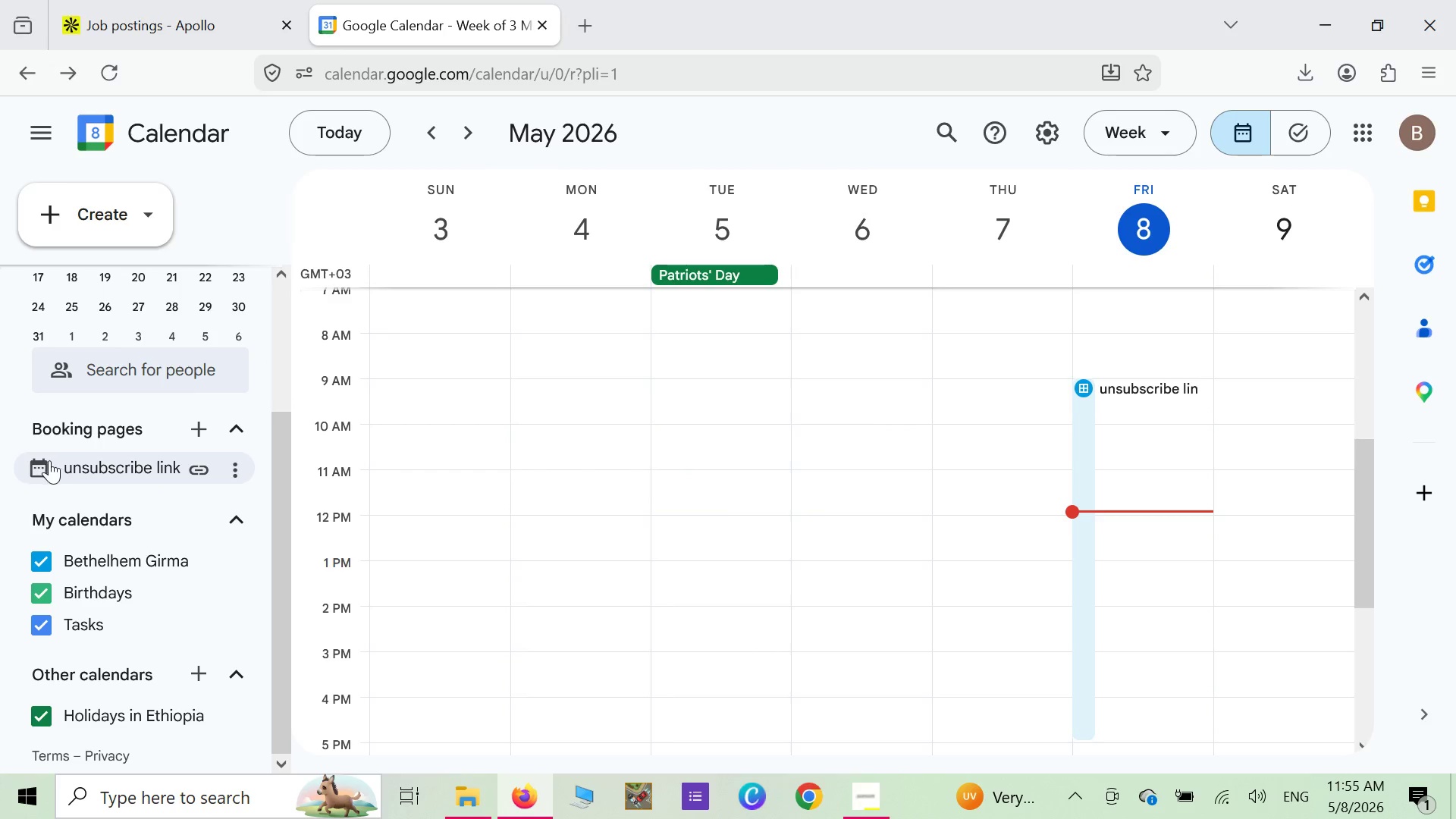 
left_click([44, 463])
 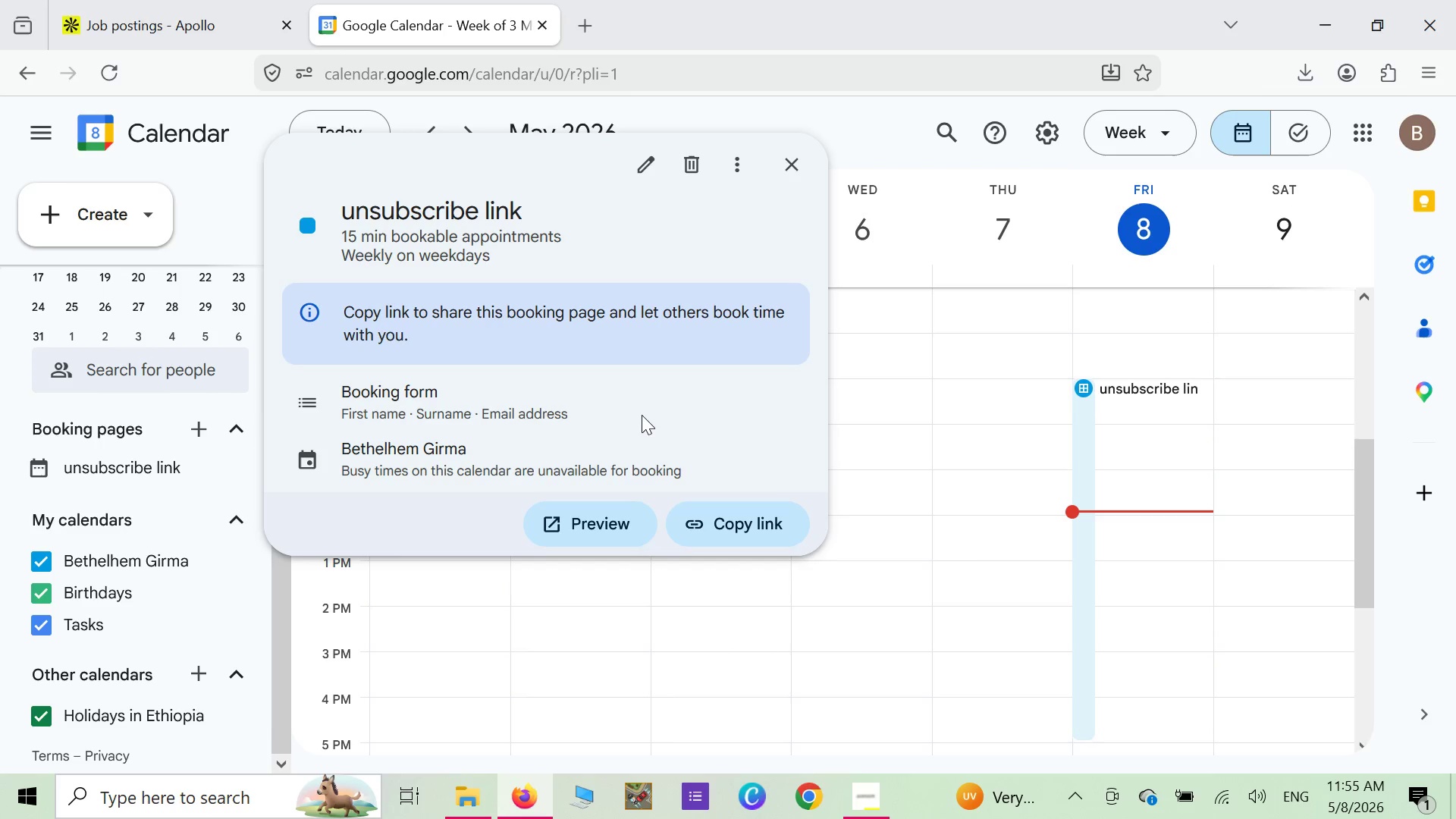 
wait(5.31)
 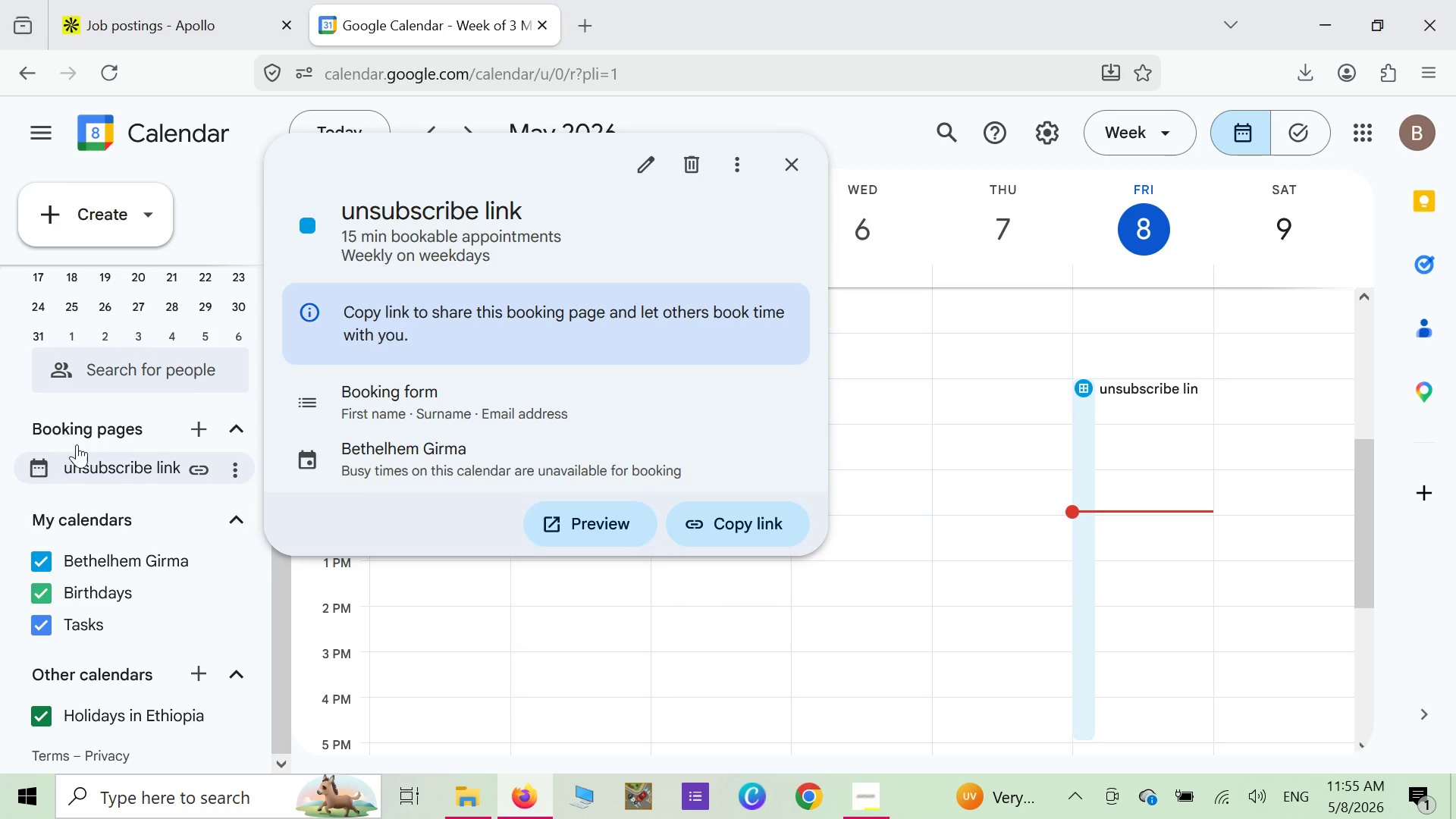 
left_click([598, 522])
 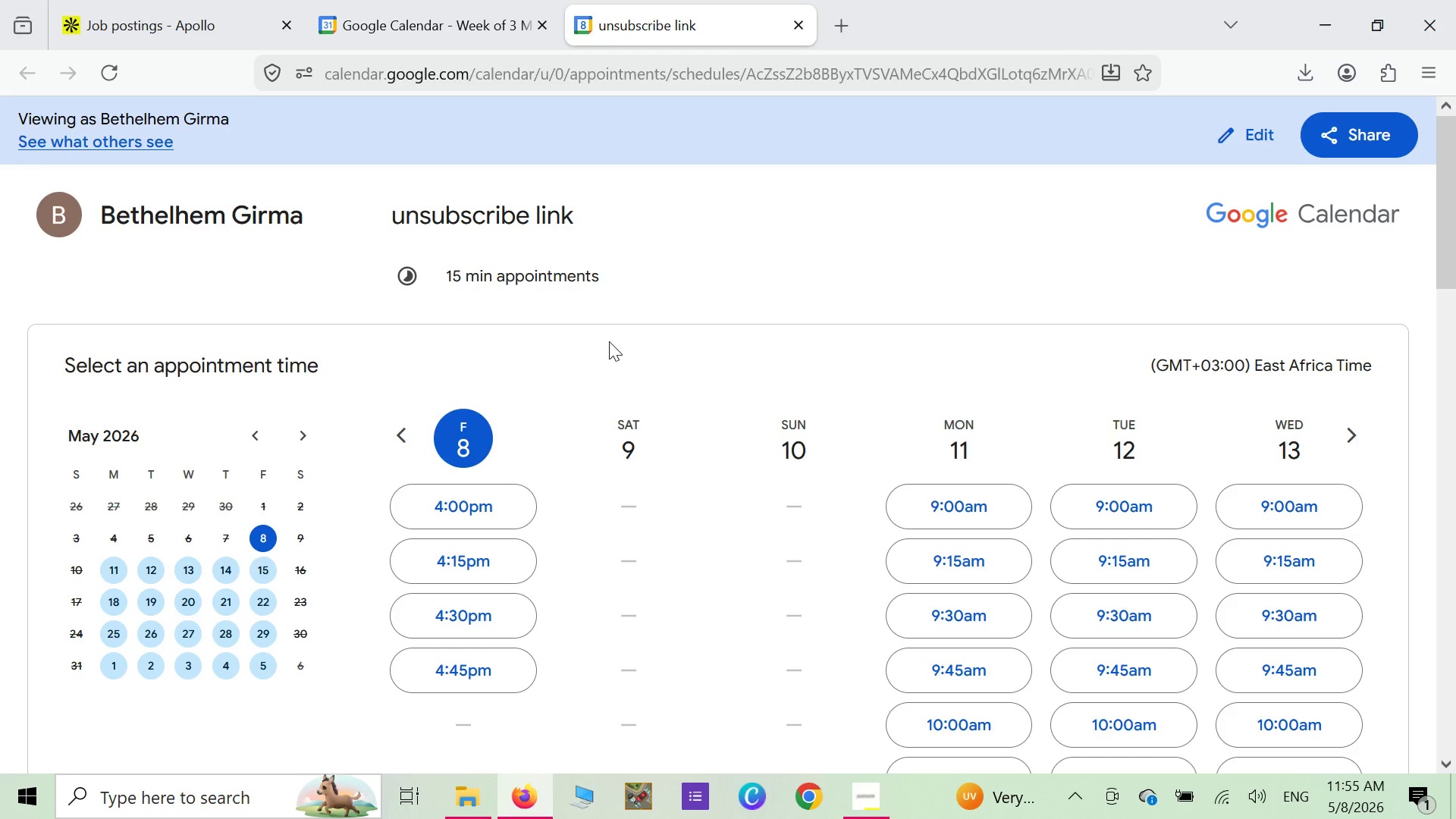 
wait(25.56)
 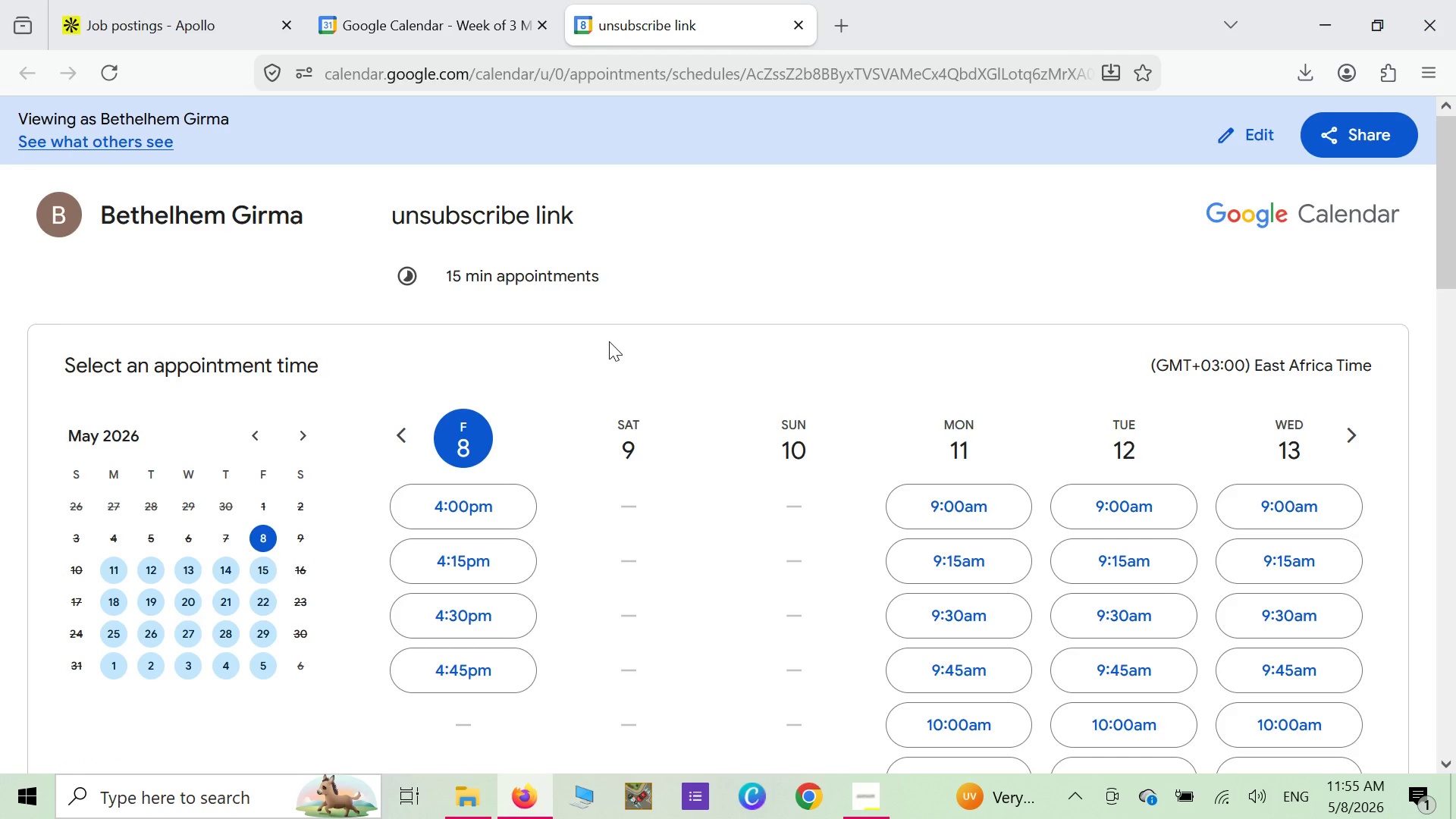 
right_click([740, 283])
 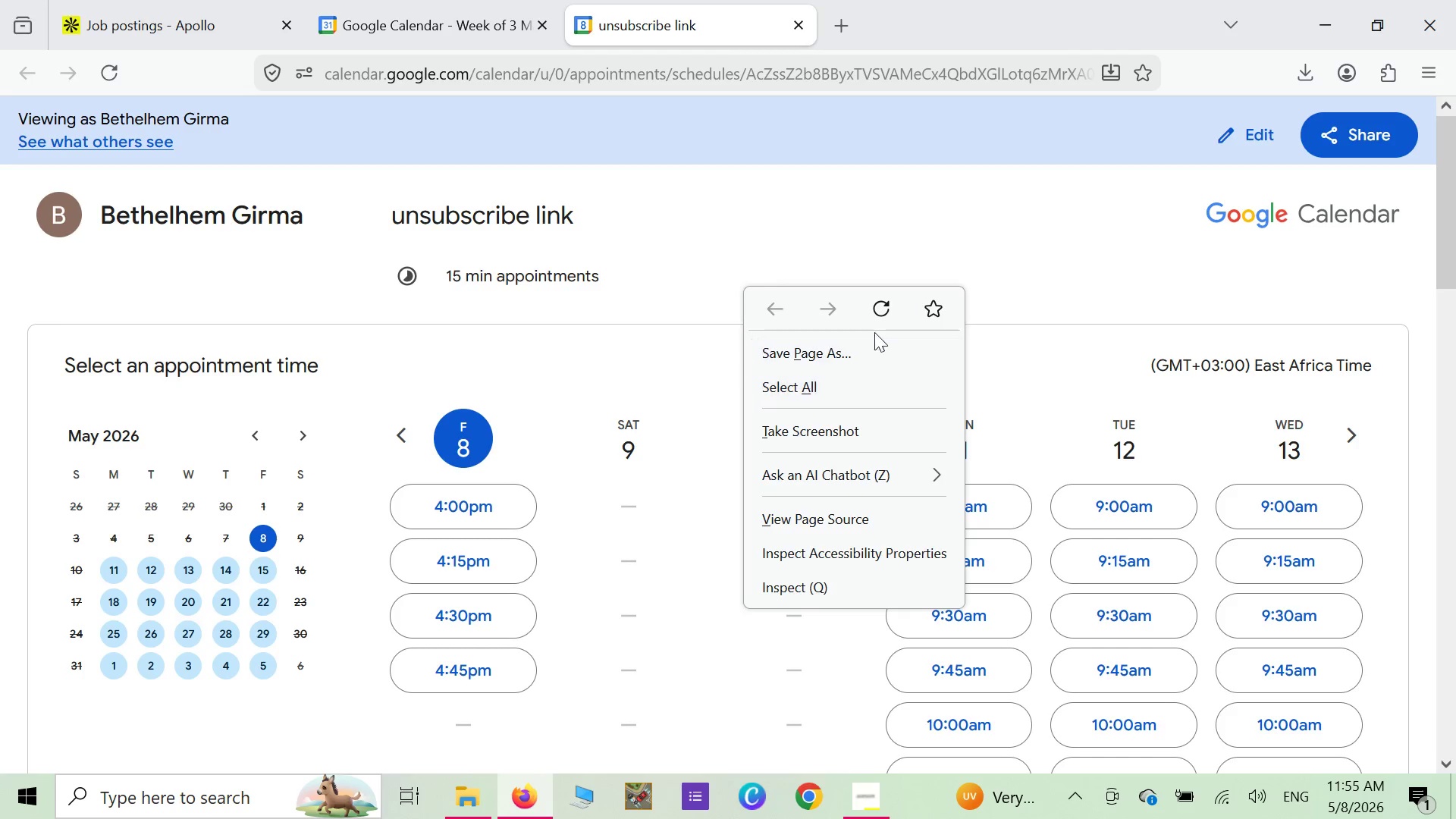 
left_click([862, 425])
 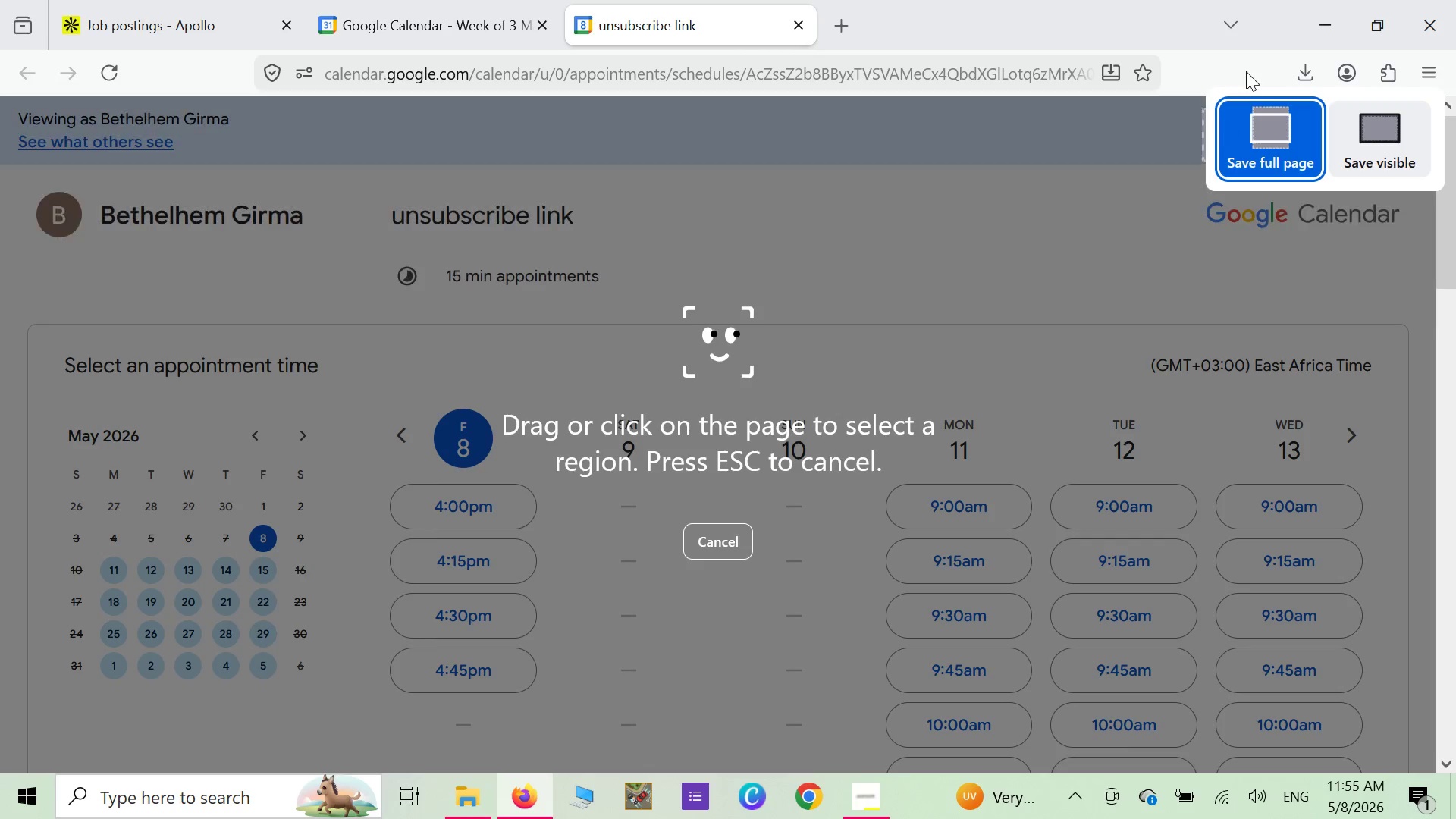 
left_click([1304, 137])
 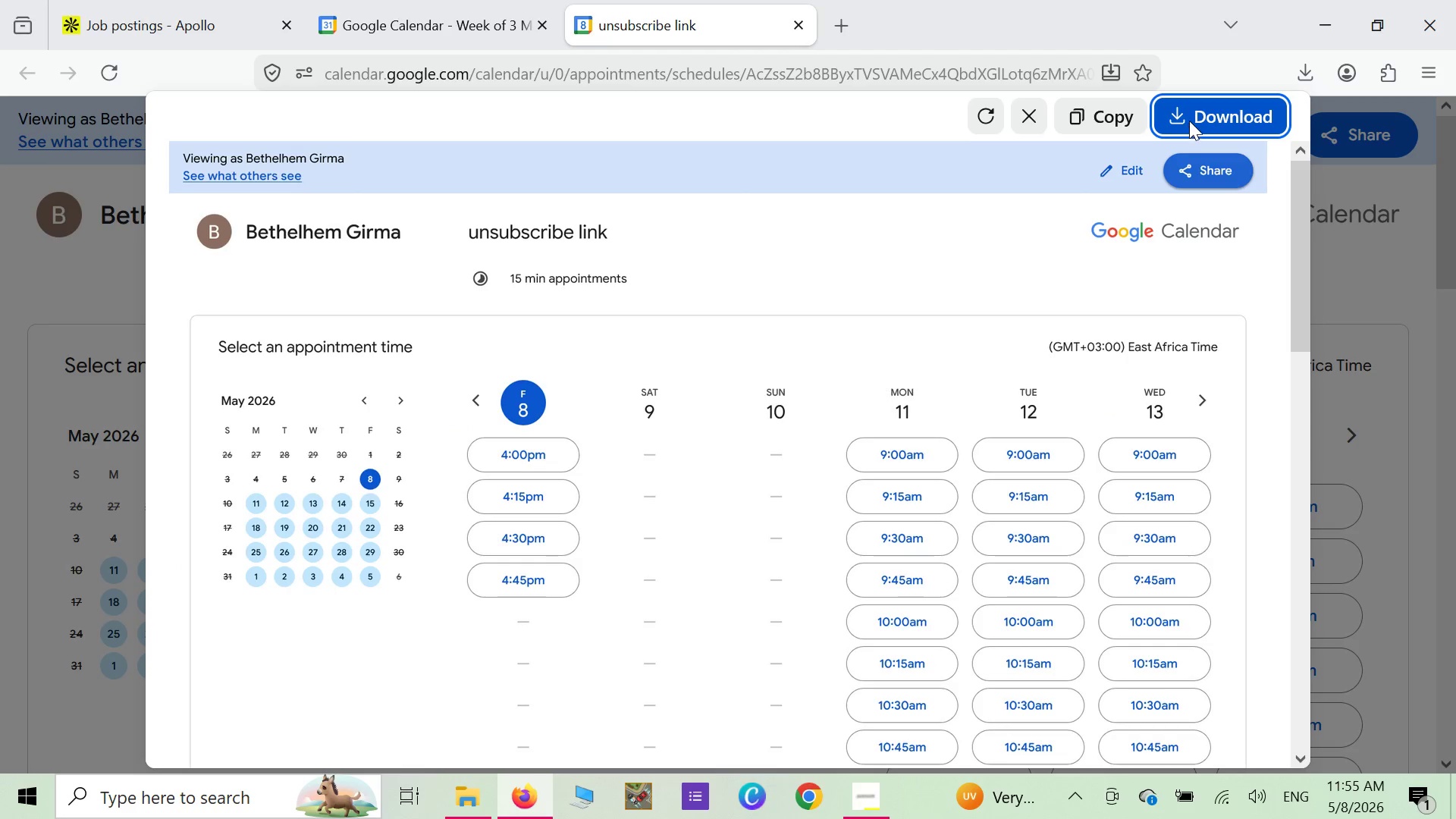 
left_click([1189, 121])
 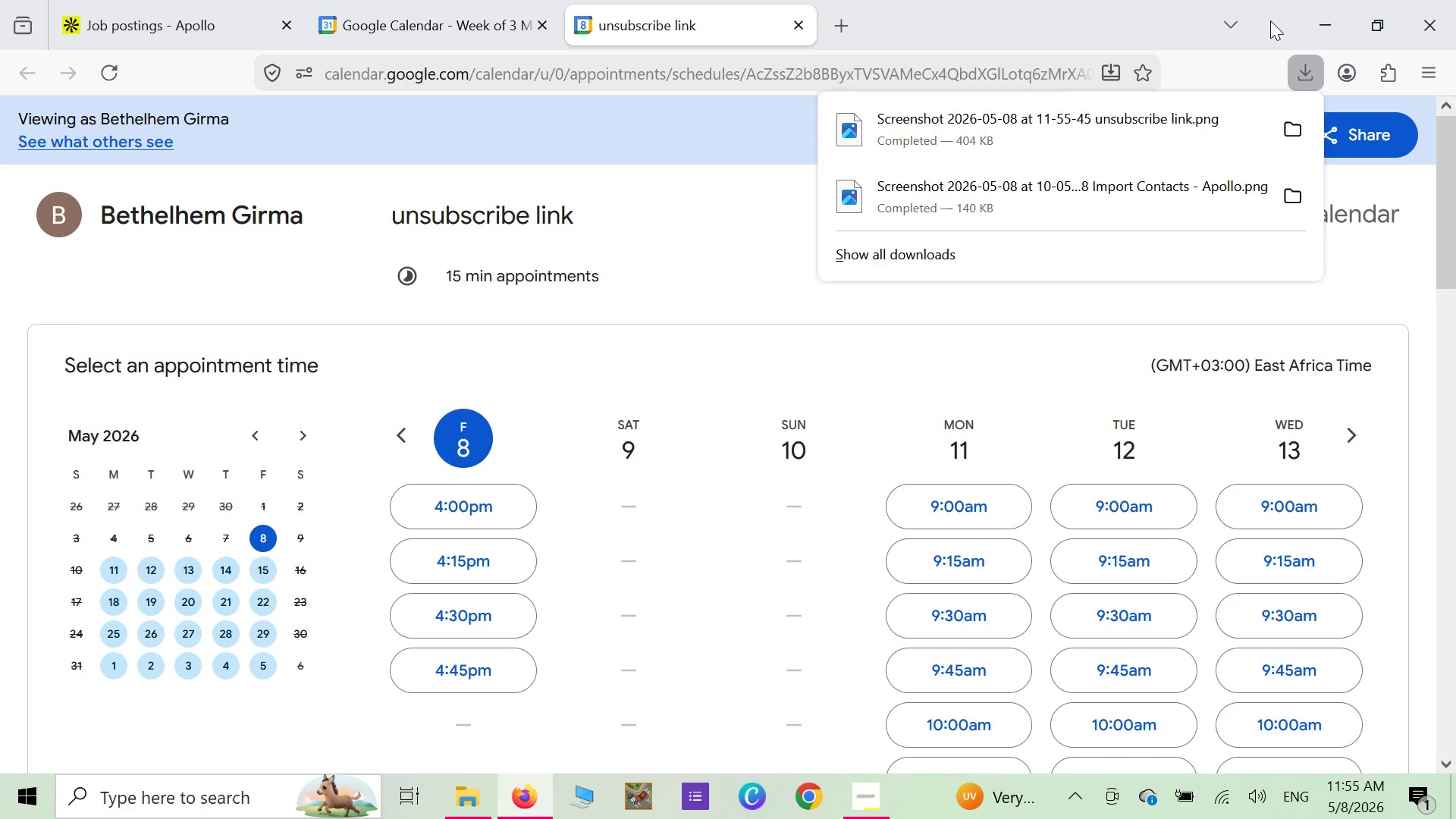 
wait(19.27)
 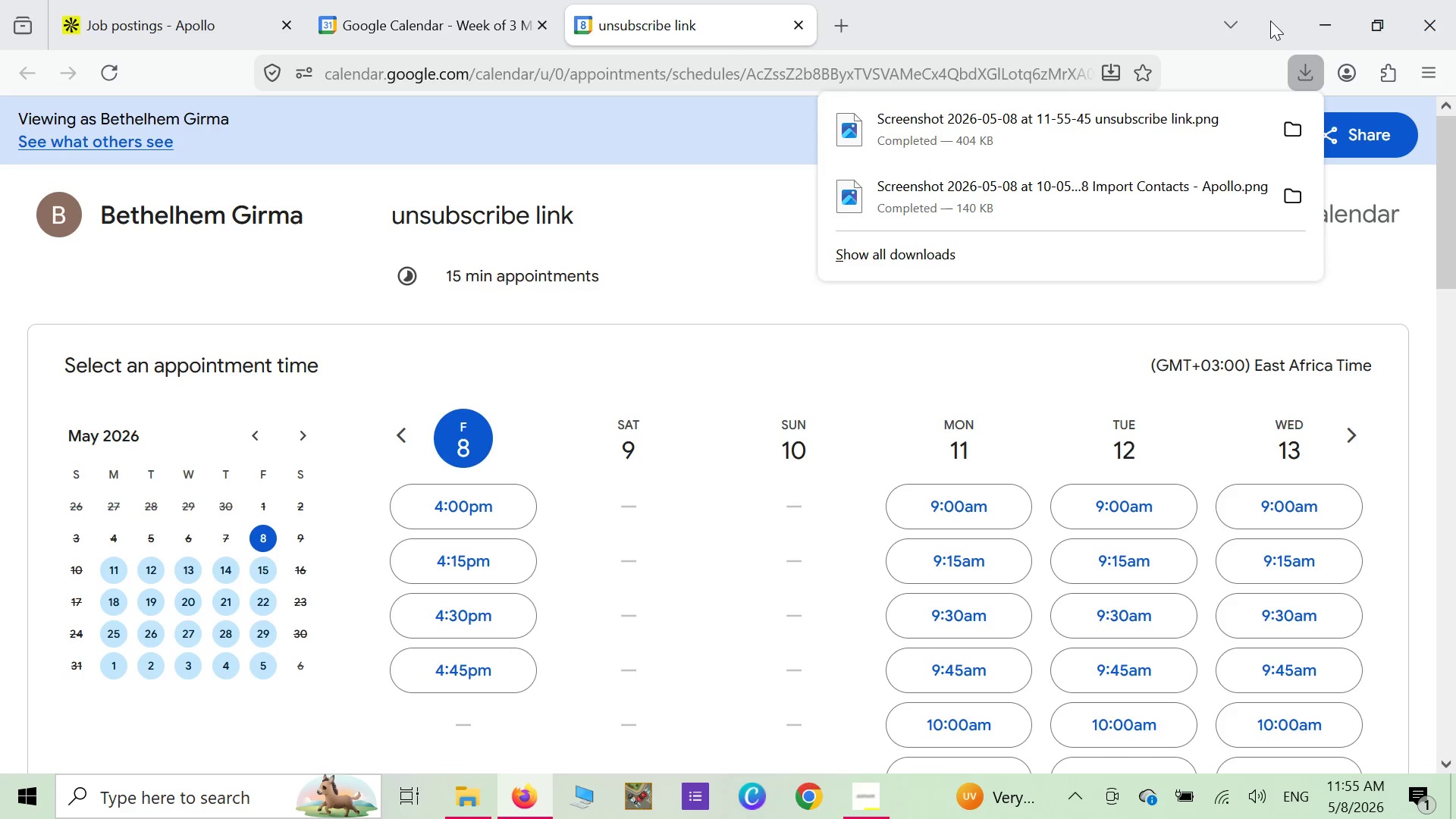 
left_click([551, 26])
 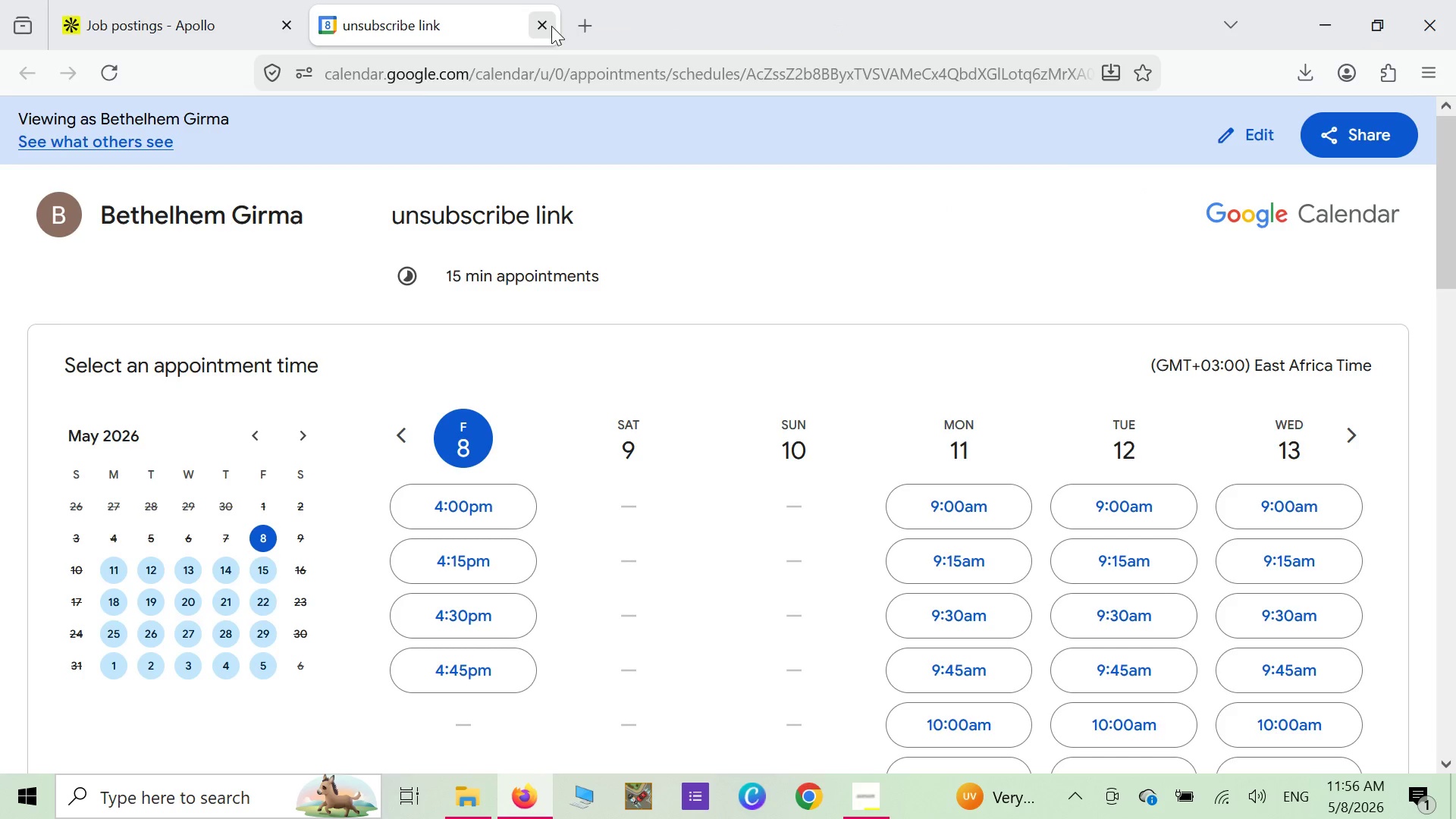 
left_click([551, 26])
 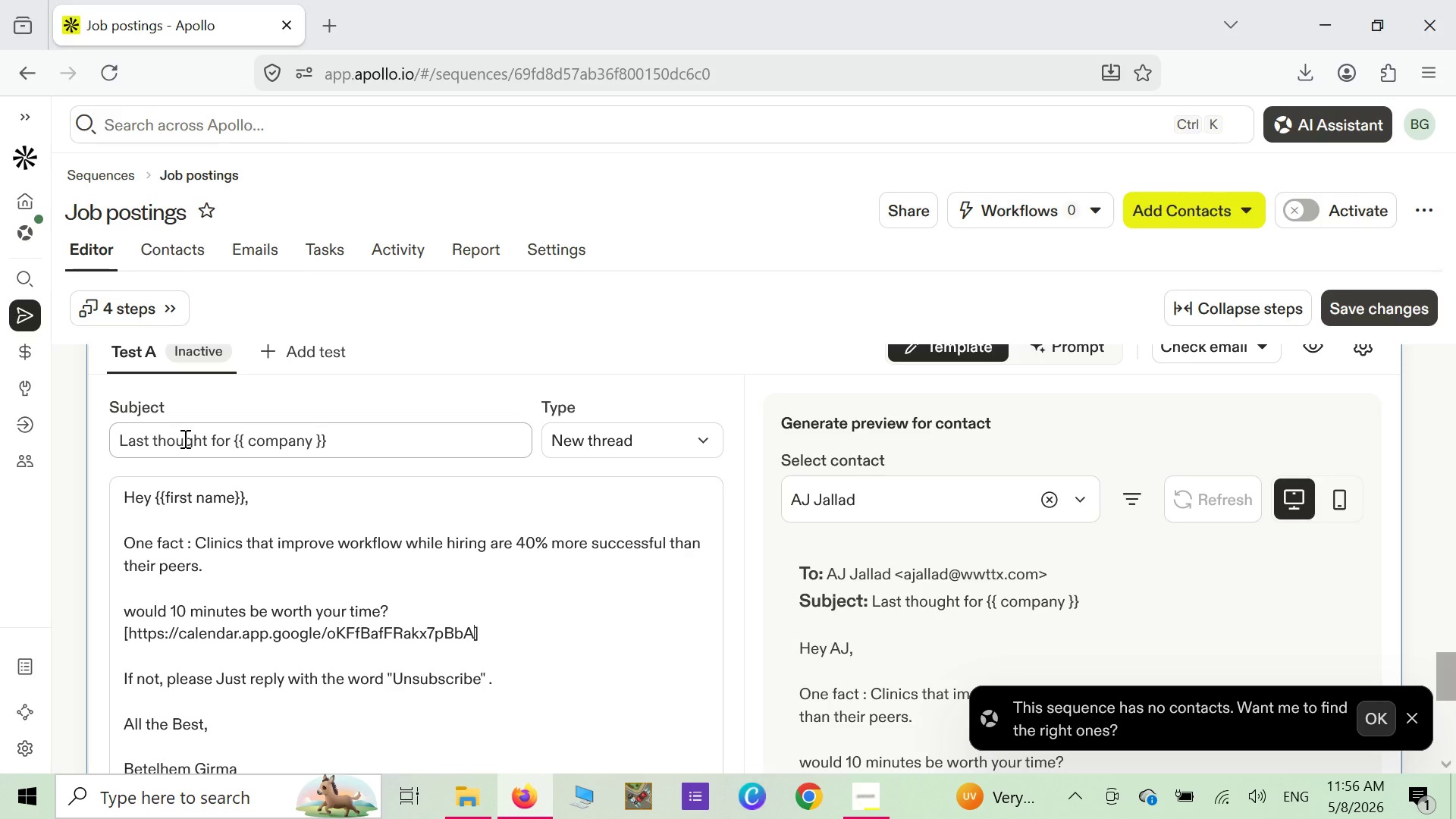 
wait(16.45)
 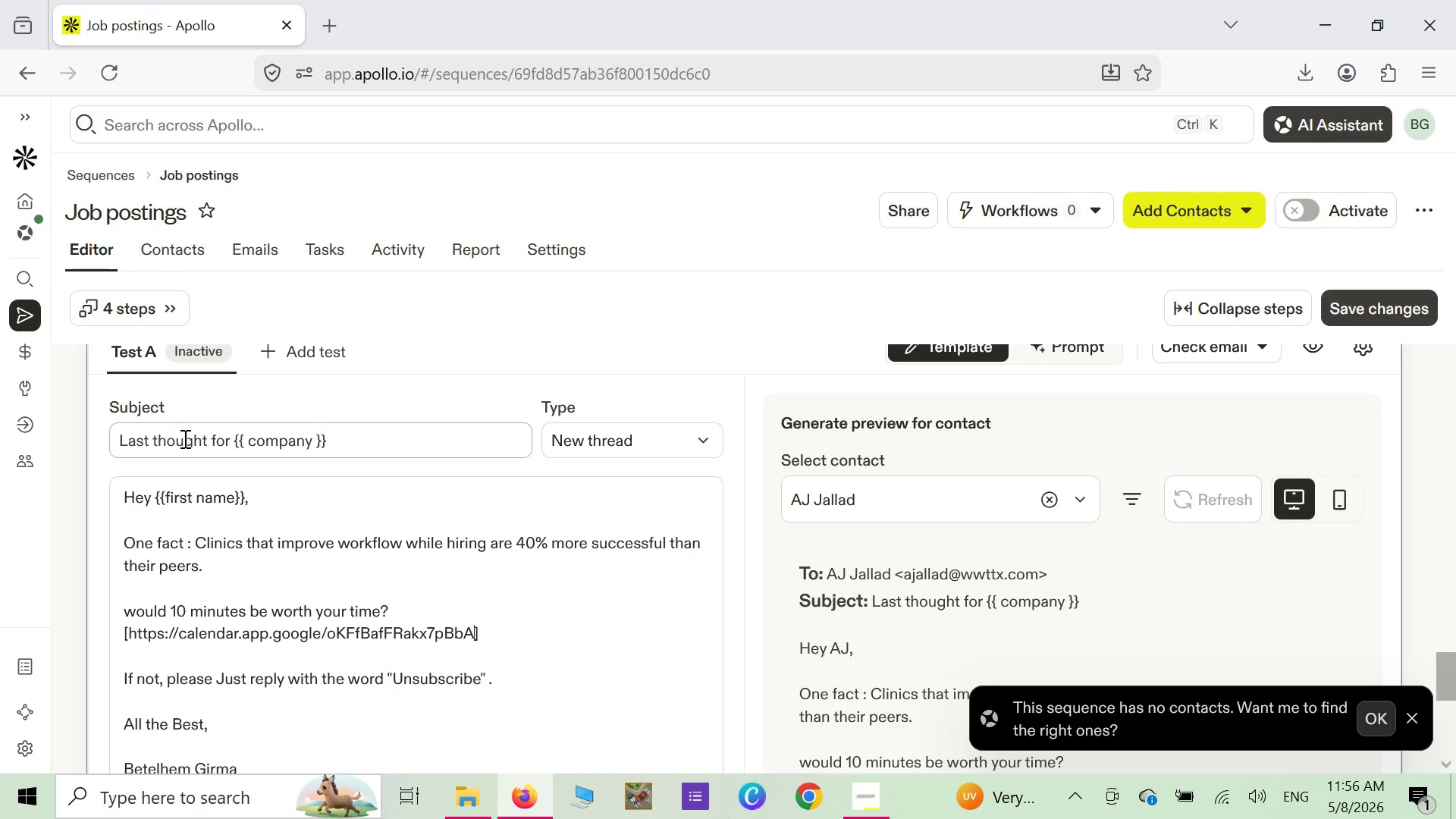 
scroll: coordinate [219, 445], scroll_direction: up, amount: 17.0
 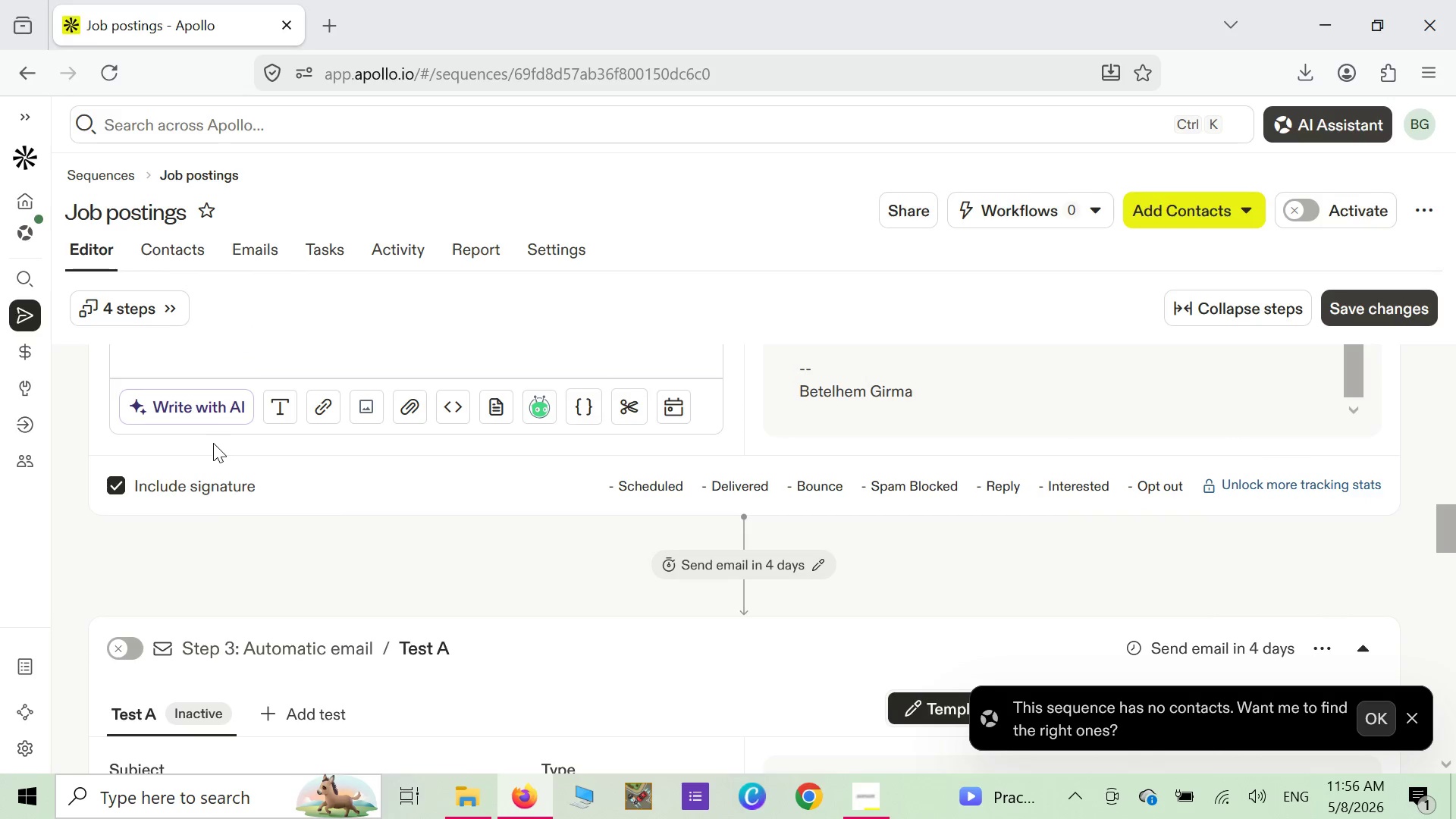 
scroll: coordinate [209, 441], scroll_direction: up, amount: 3.0
 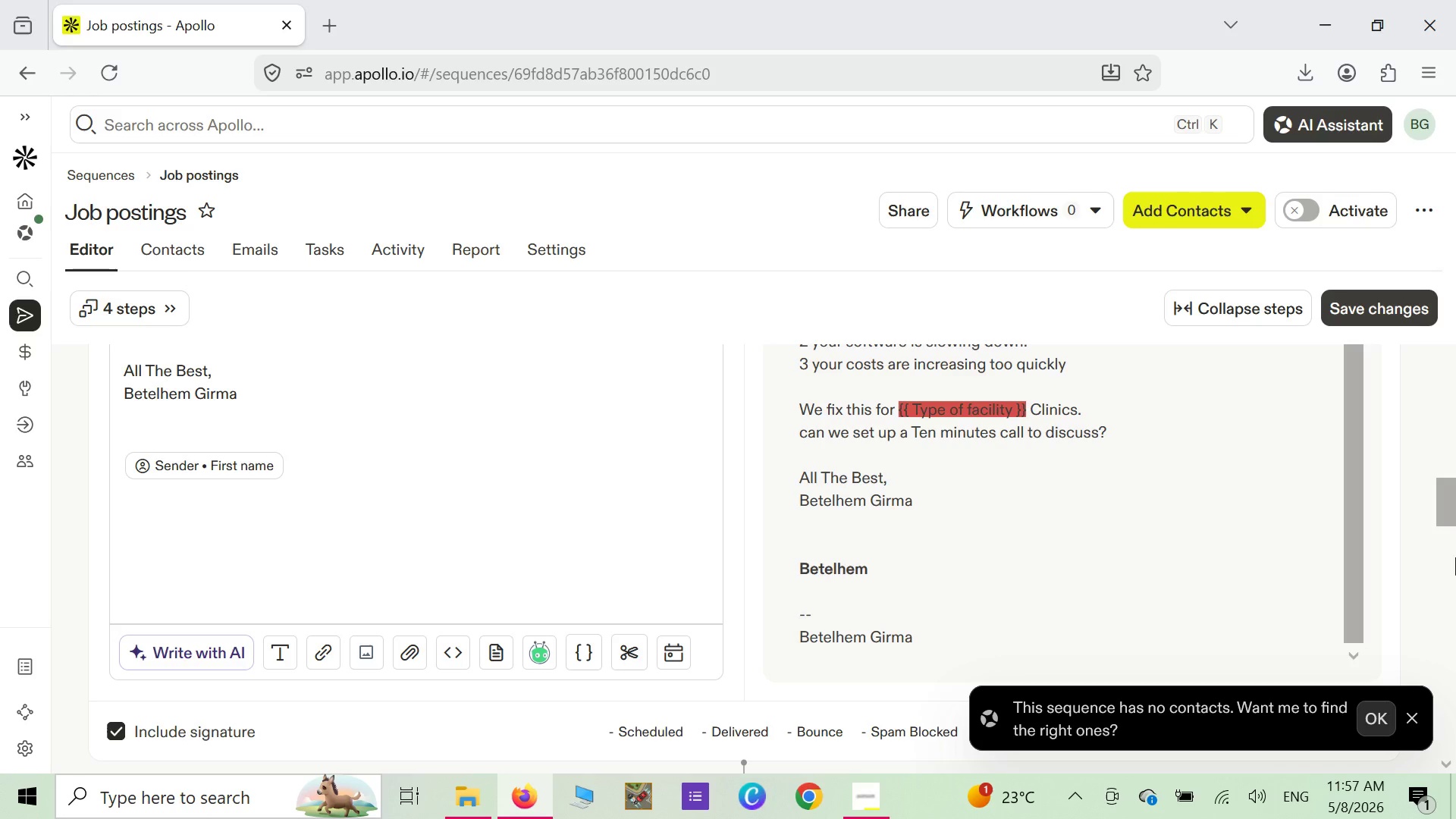 
wait(86.84)
 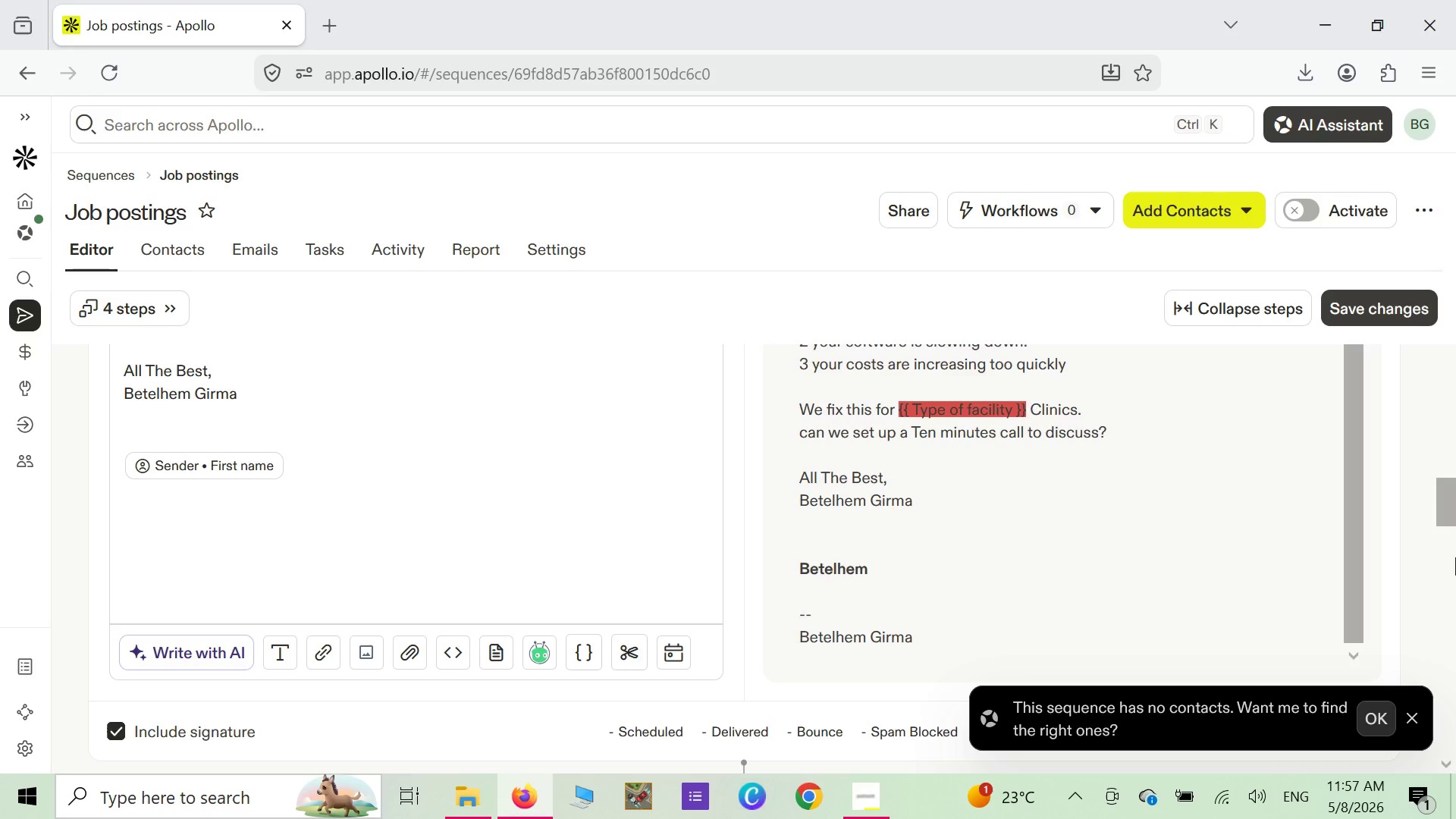 
scroll: coordinate [977, 540], scroll_direction: up, amount: 20.0
 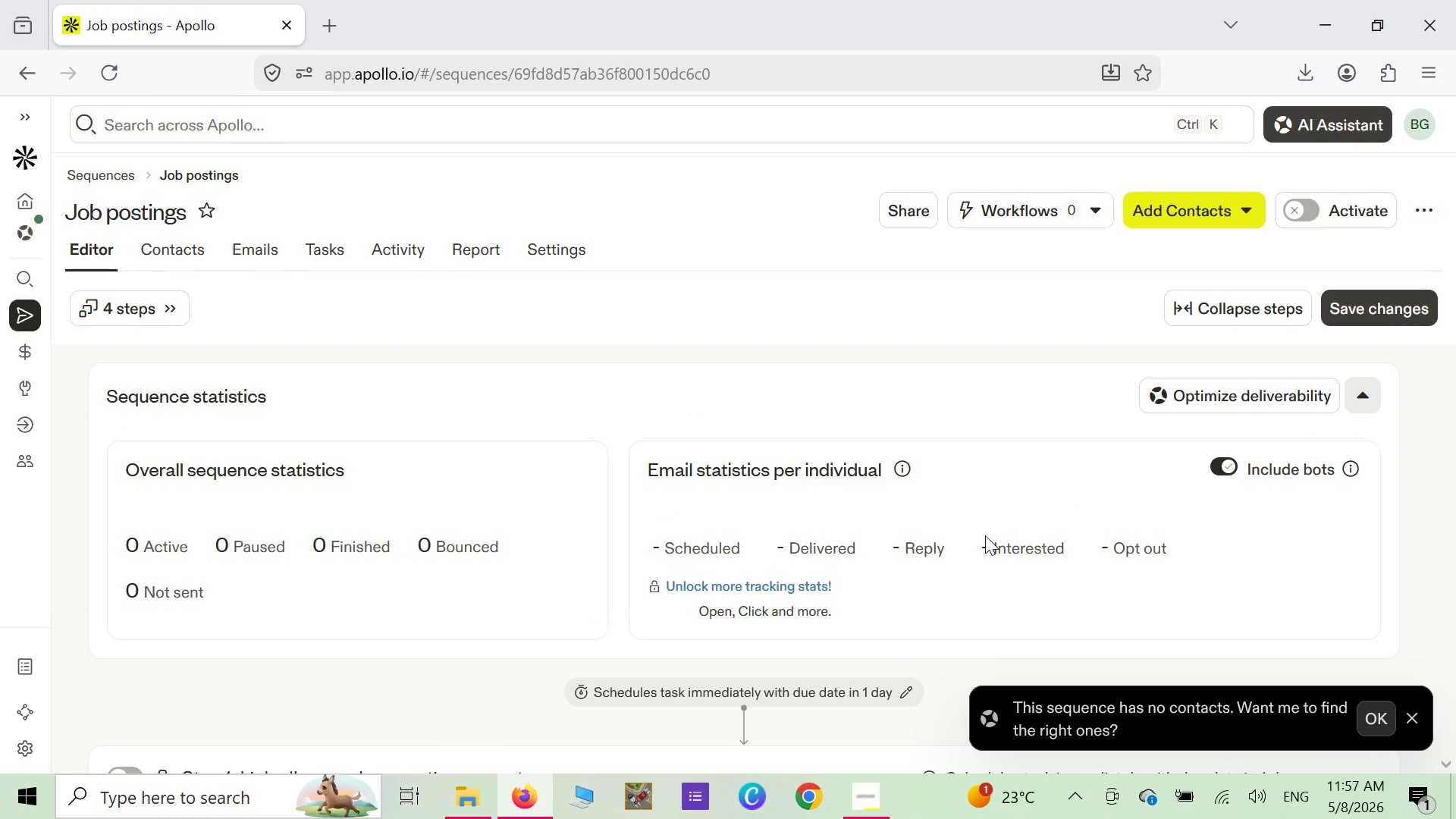 
scroll: coordinate [1003, 541], scroll_direction: down, amount: 11.0
 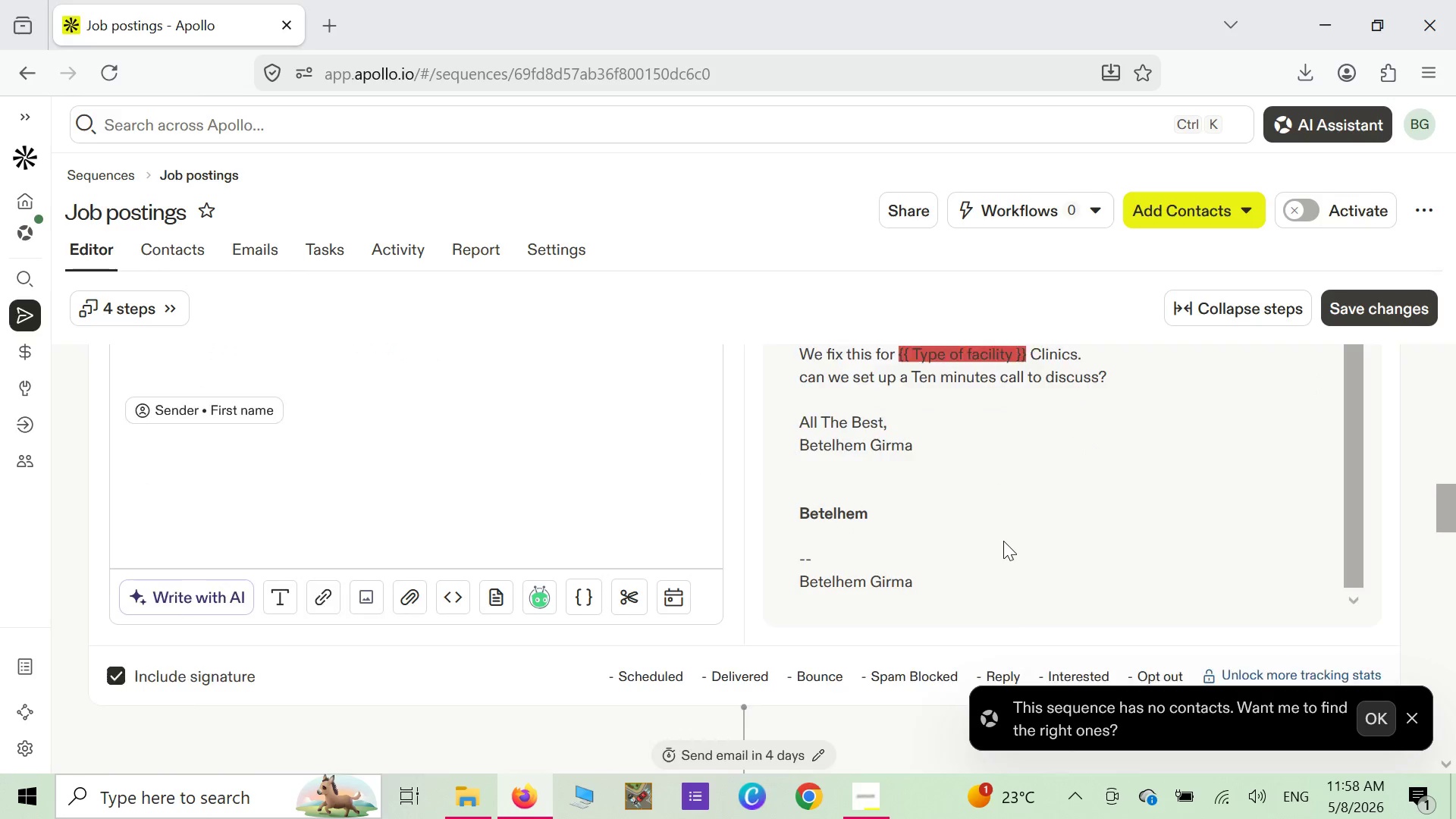 
scroll: coordinate [1018, 541], scroll_direction: down, amount: 3.0
 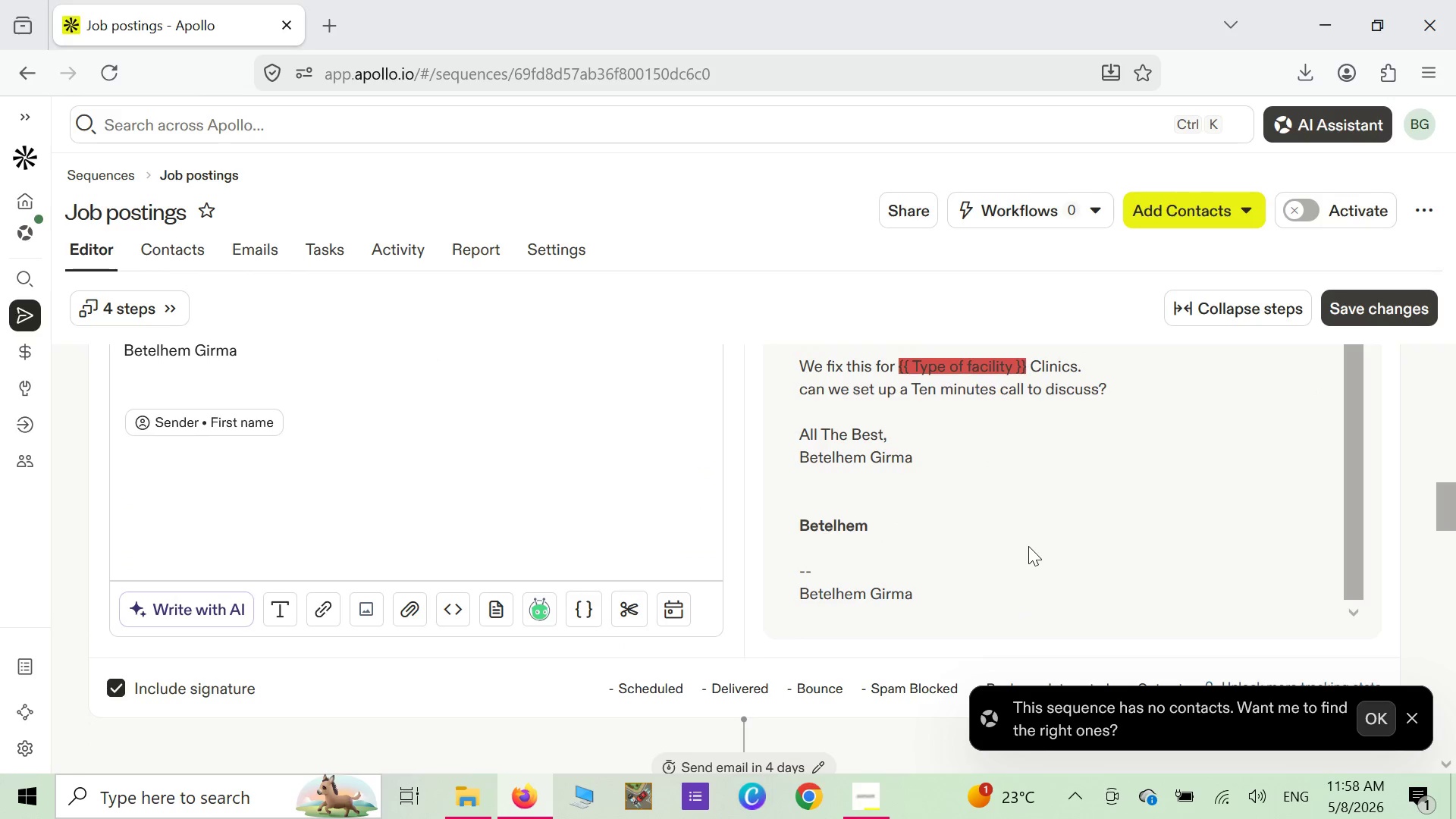 
scroll: coordinate [1026, 546], scroll_direction: up, amount: 6.0
 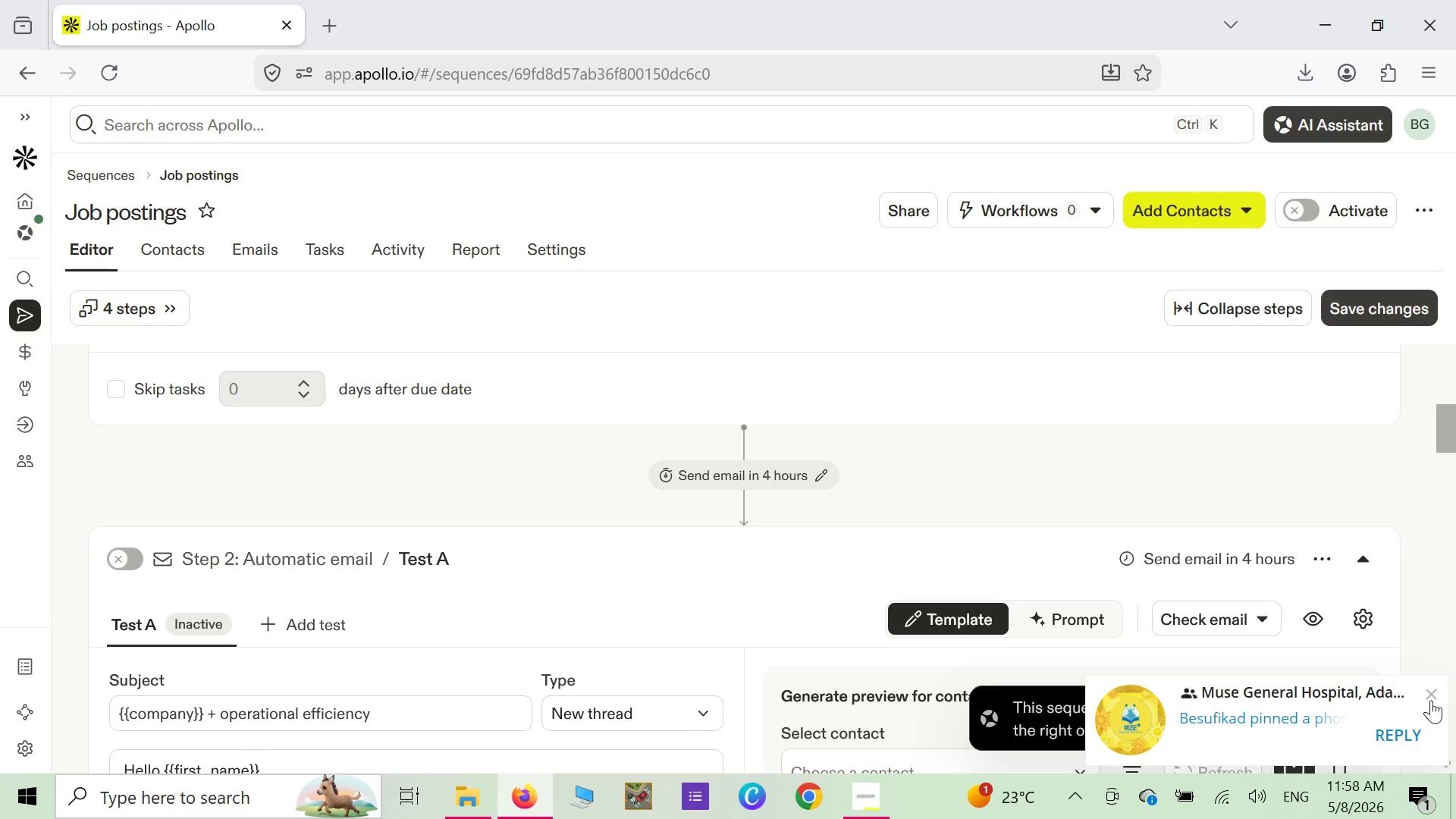 
left_click([1432, 701])
 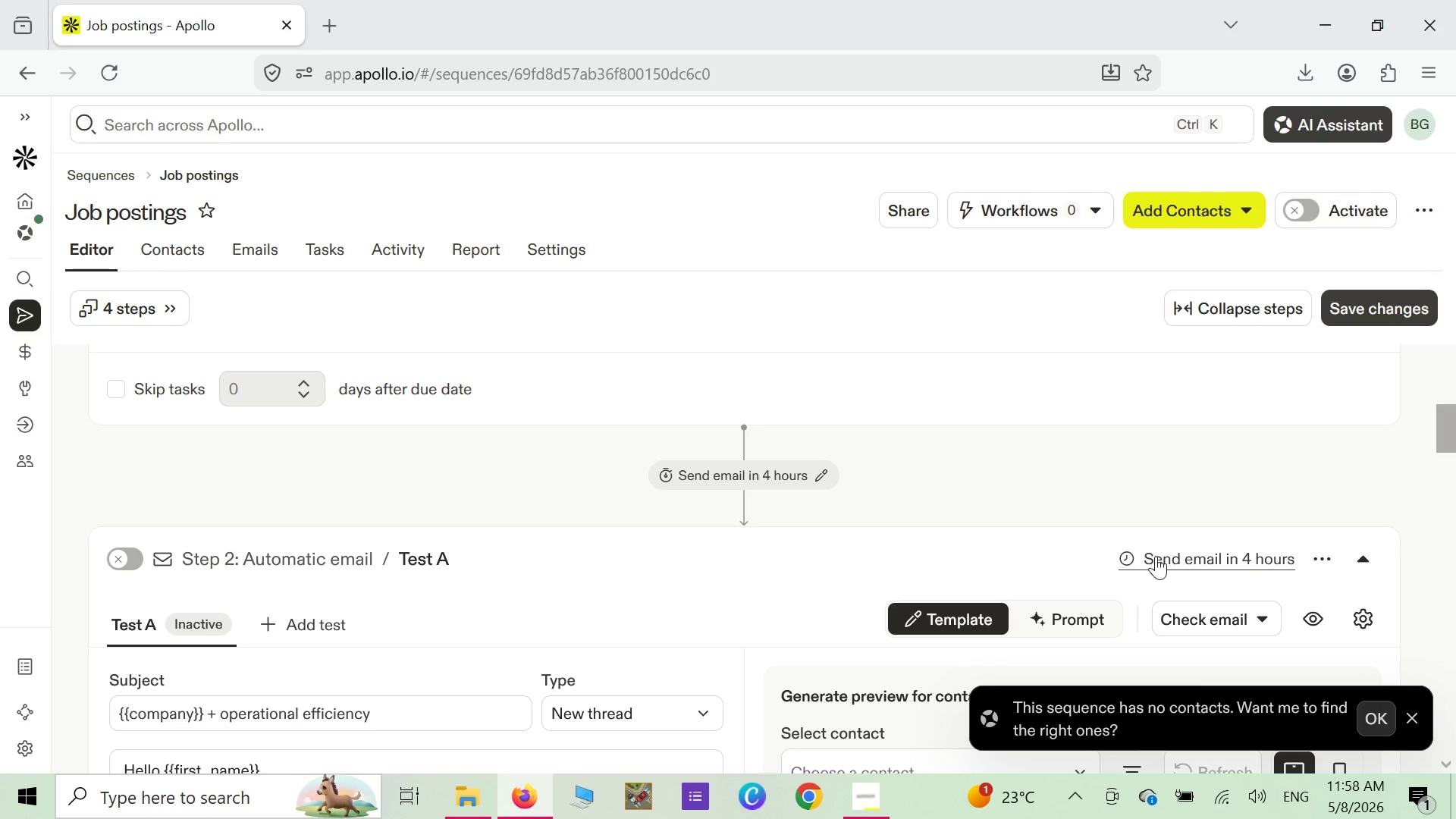 
scroll: coordinate [1147, 544], scroll_direction: up, amount: 16.0
 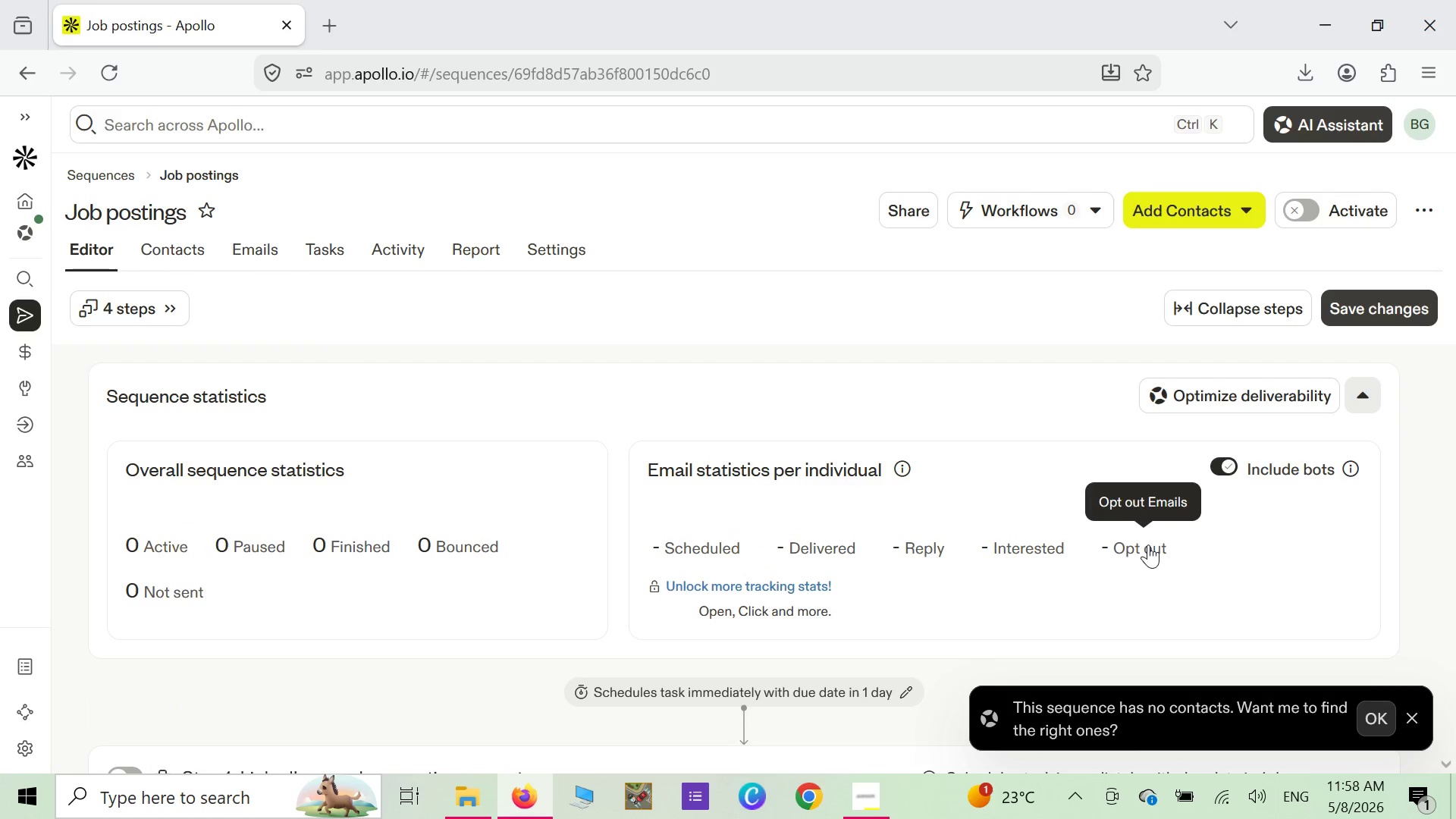 
scroll: coordinate [1043, 448], scroll_direction: down, amount: 4.0
 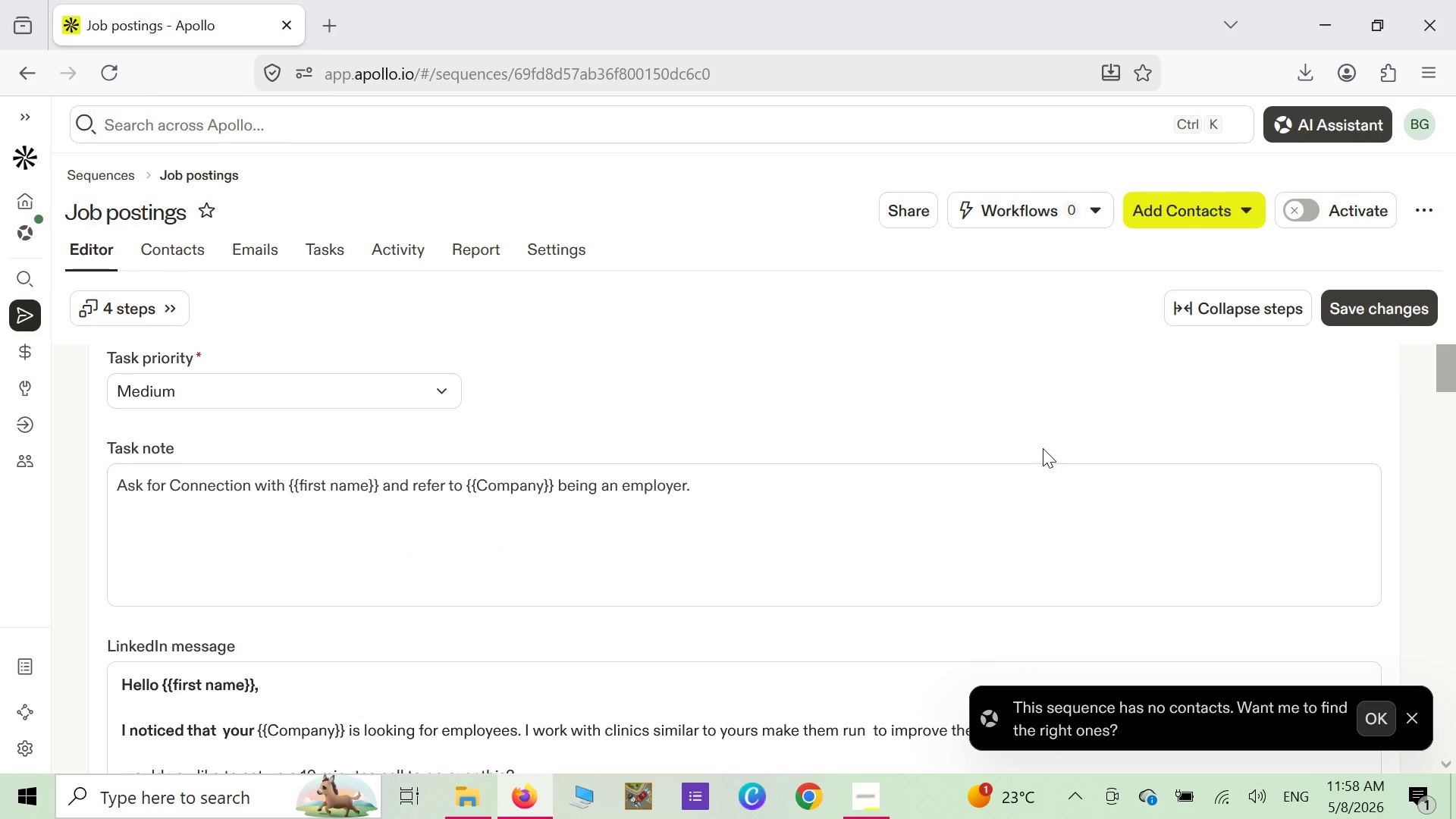 
scroll: coordinate [1043, 448], scroll_direction: up, amount: 1.0
 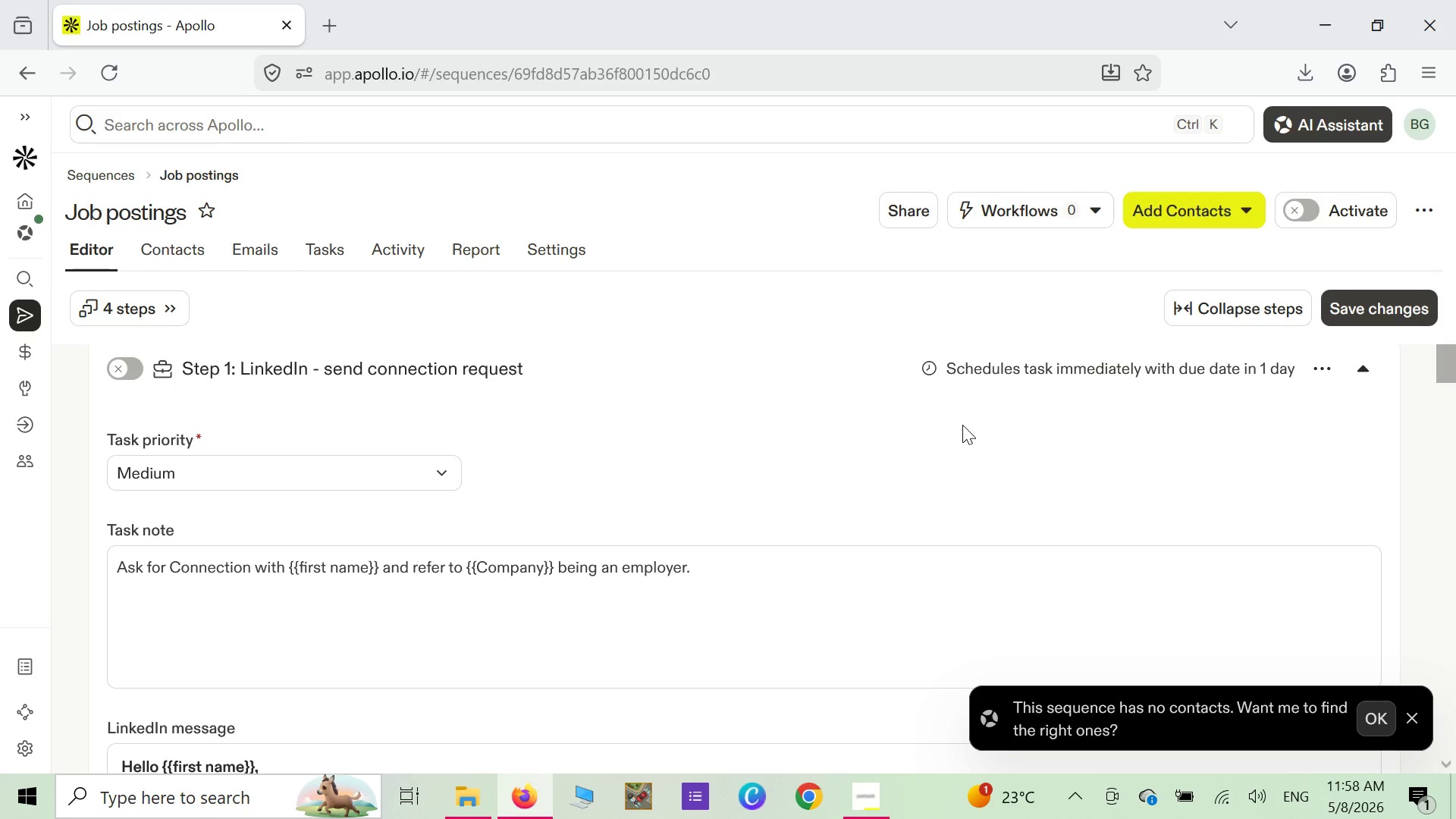 
wait(15.37)
 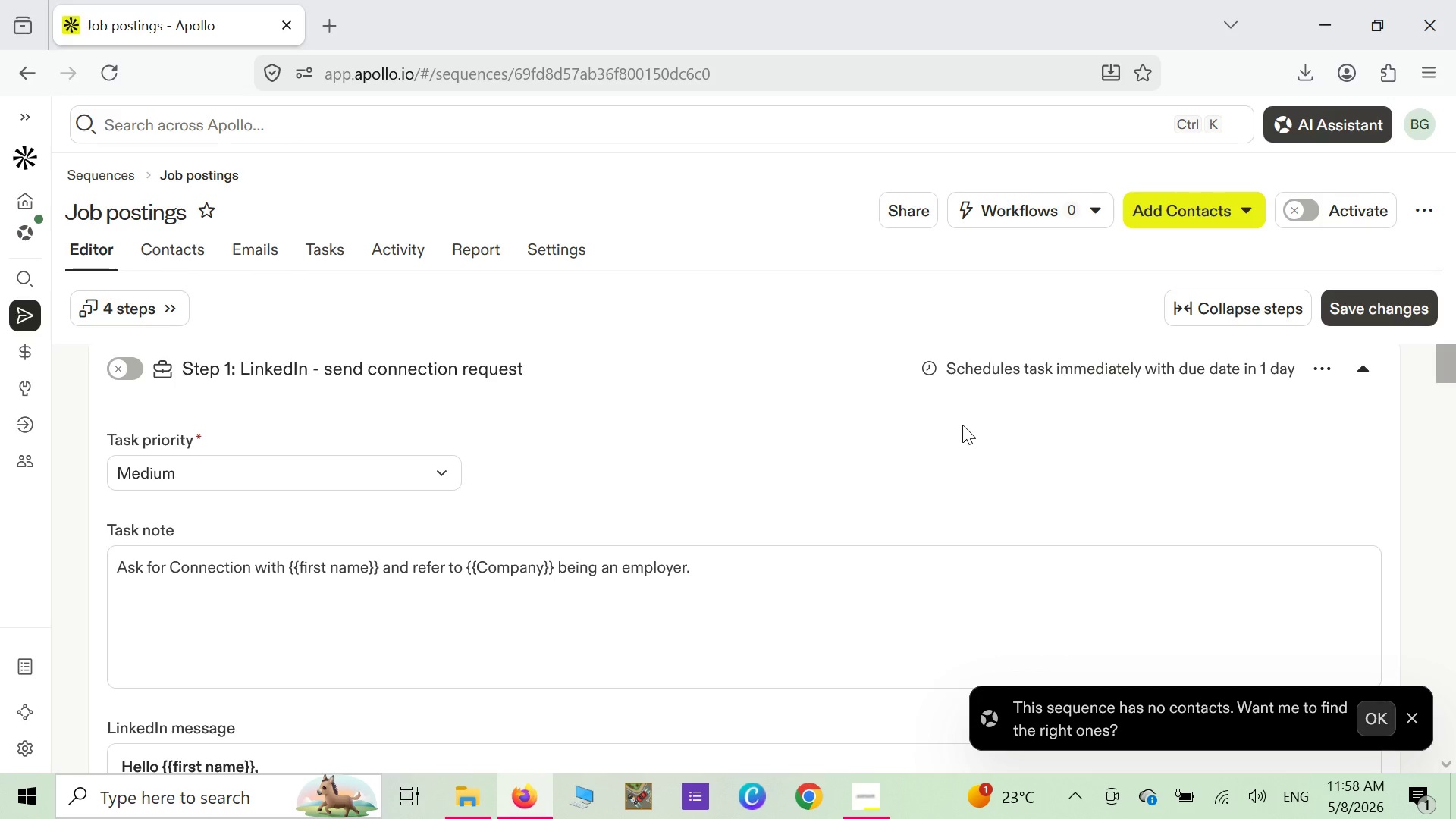 
right_click([807, 453])
 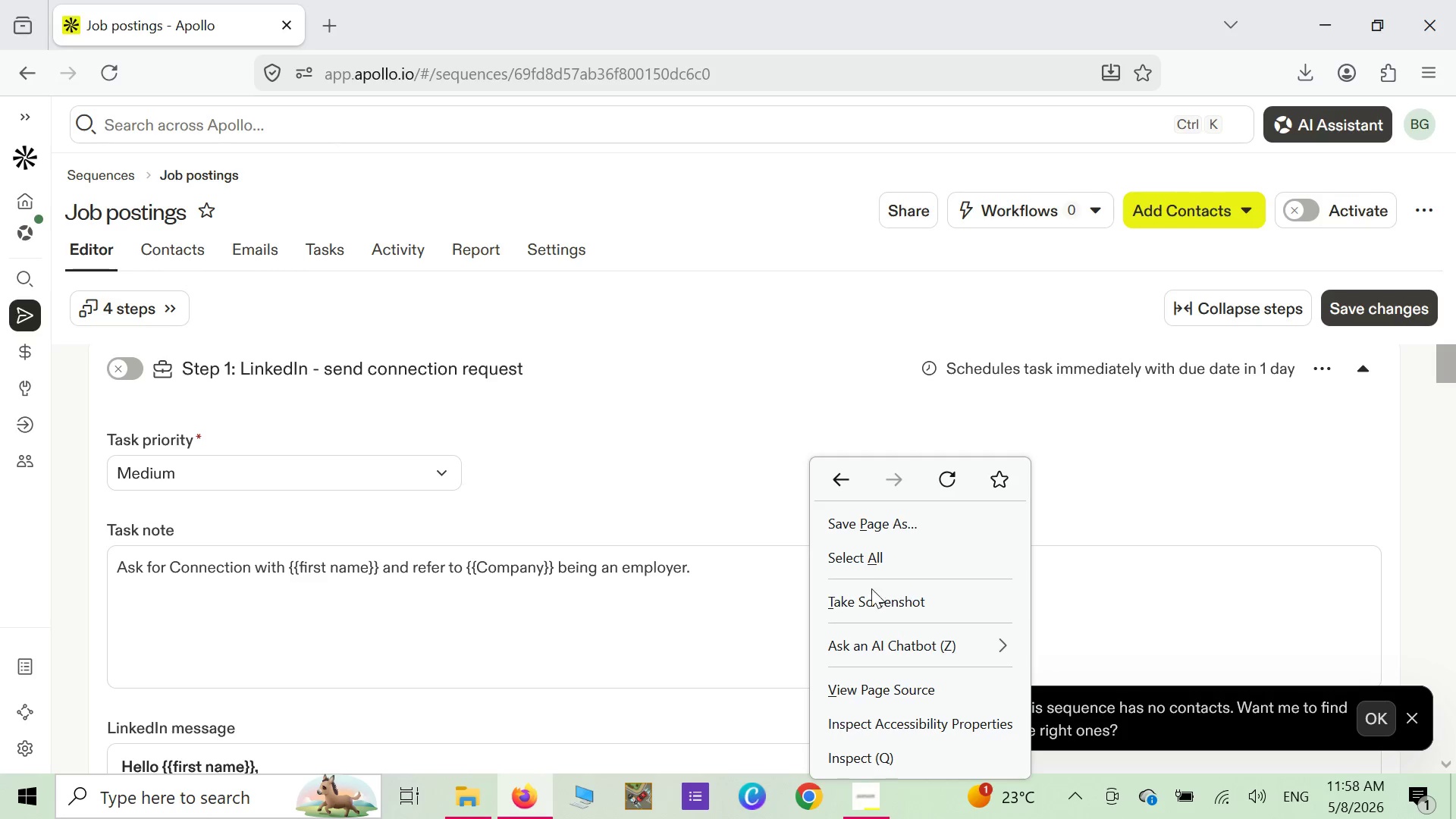 
left_click([877, 601])
 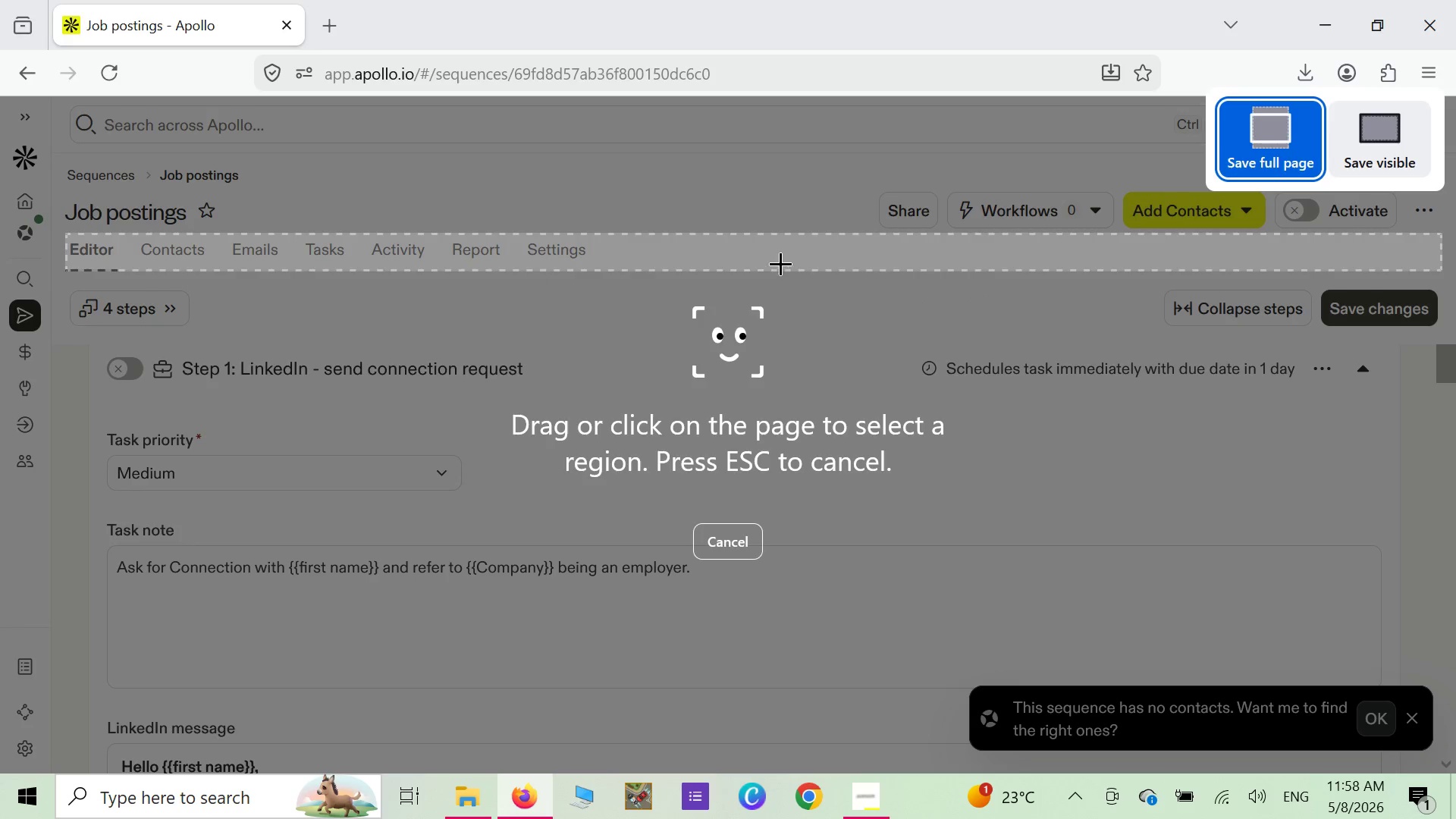 
mouse_move([849, 224])
 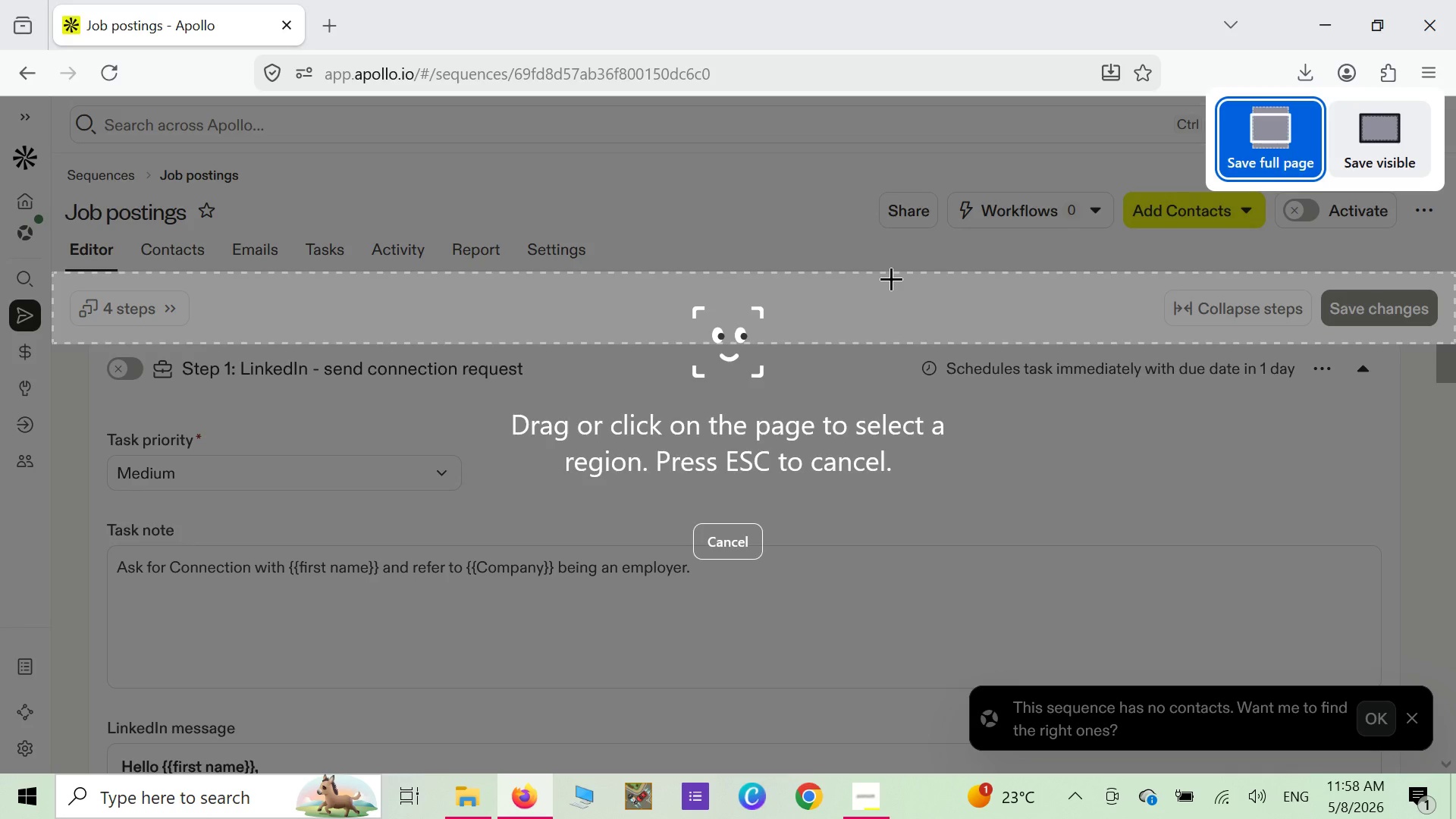 
right_click([891, 278])
 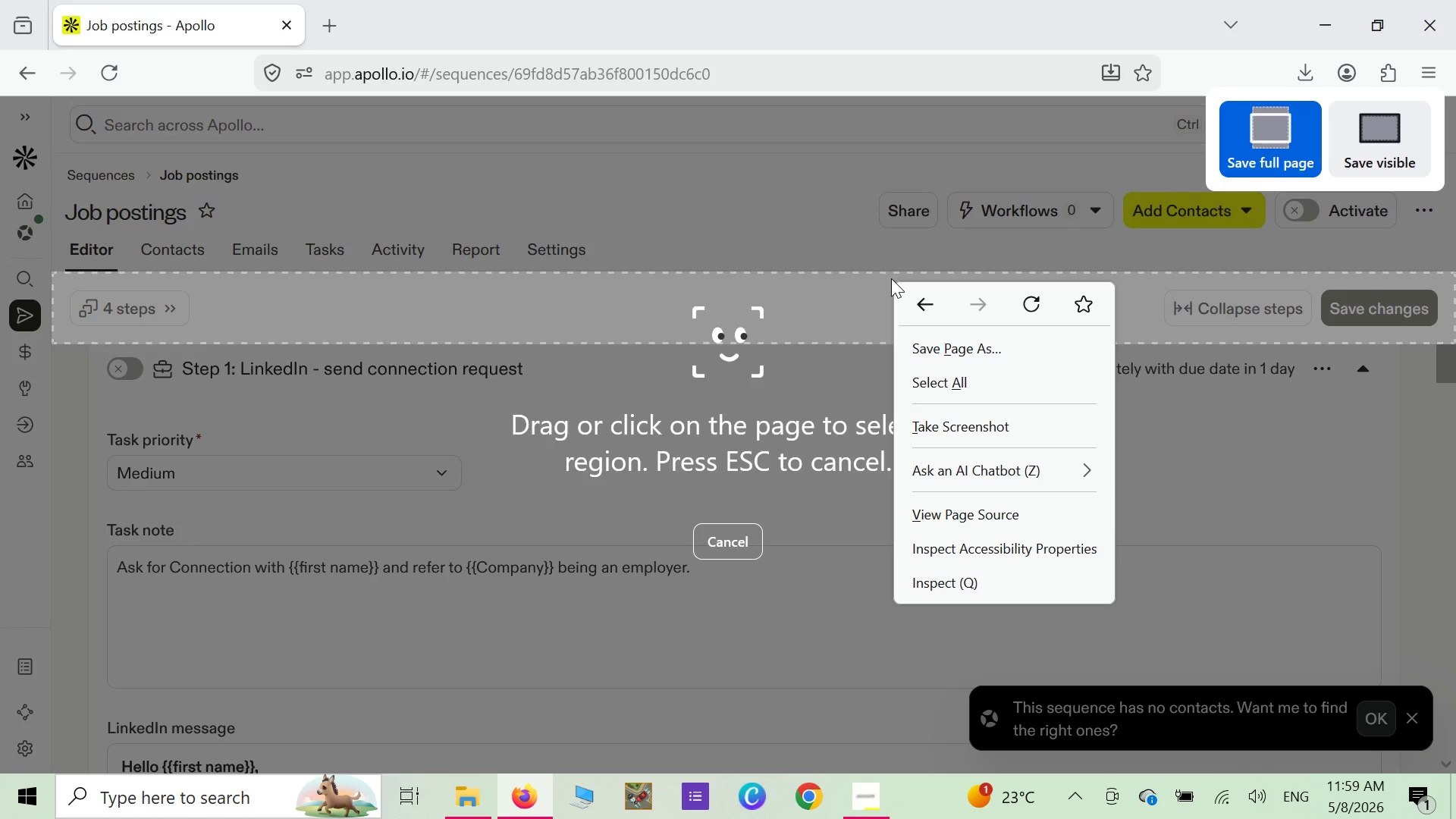 
wait(9.31)
 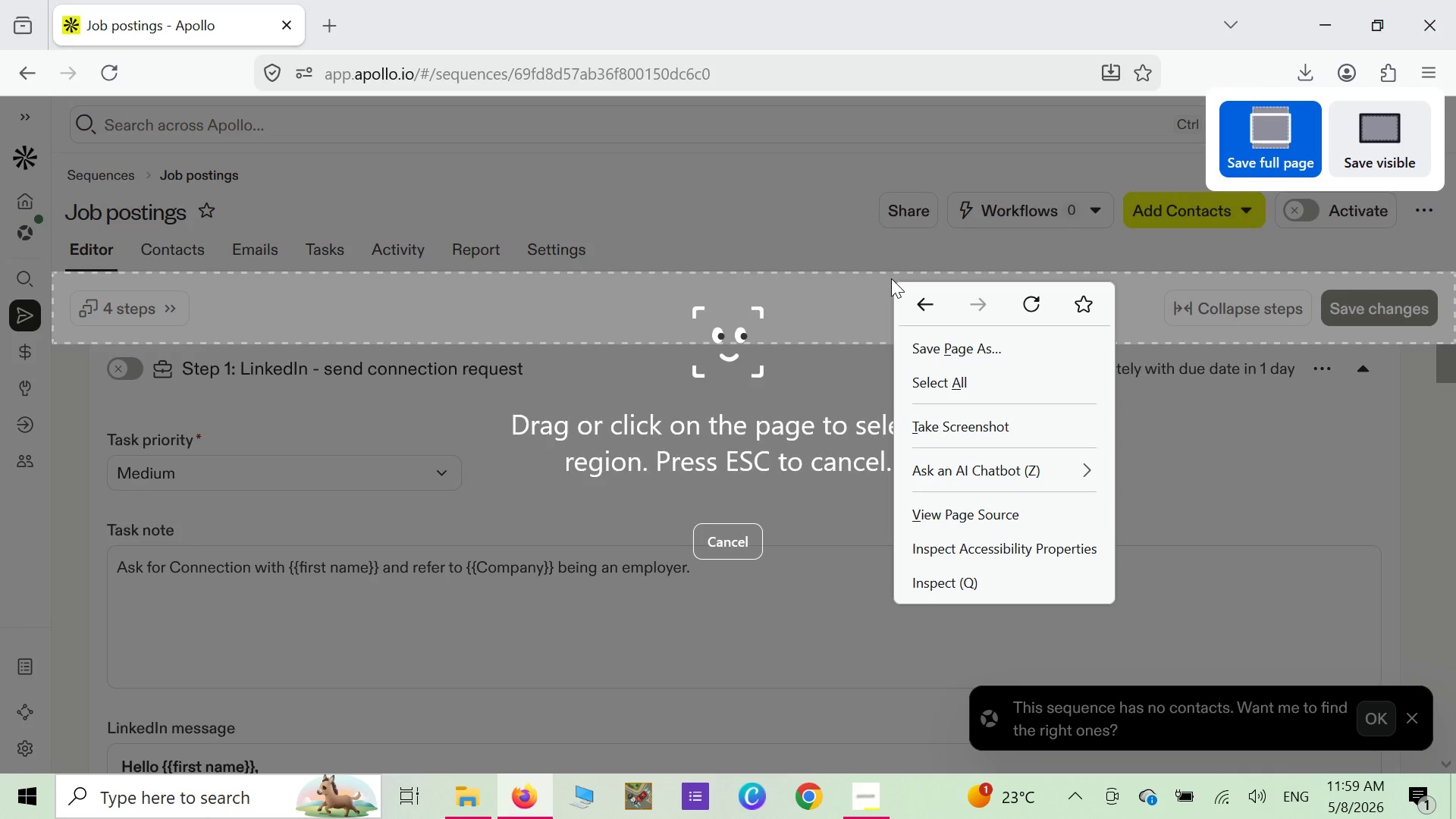 
left_click([823, 316])
 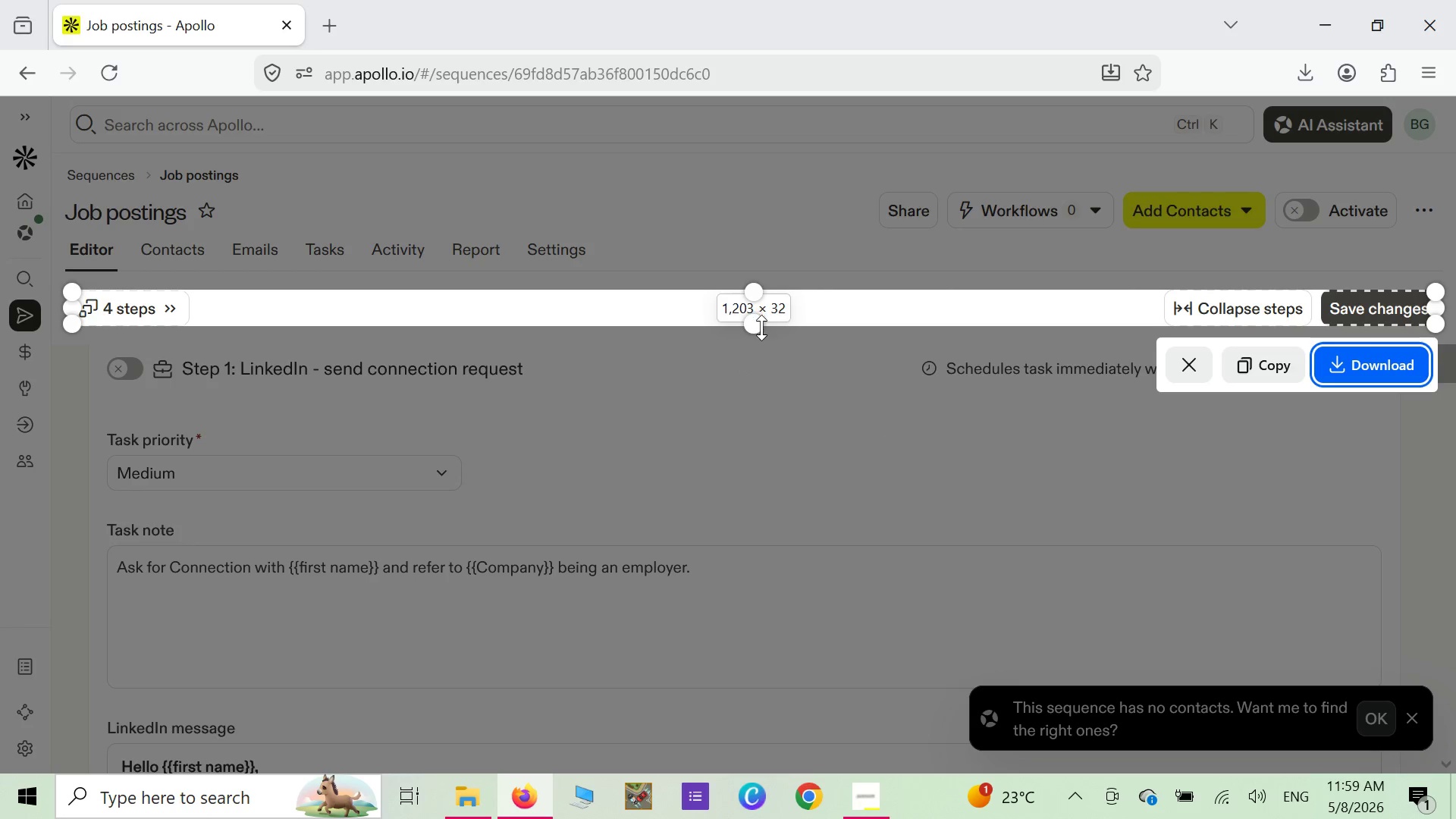 
left_click_drag(start_coordinate=[761, 328], to_coordinate=[672, 789])
 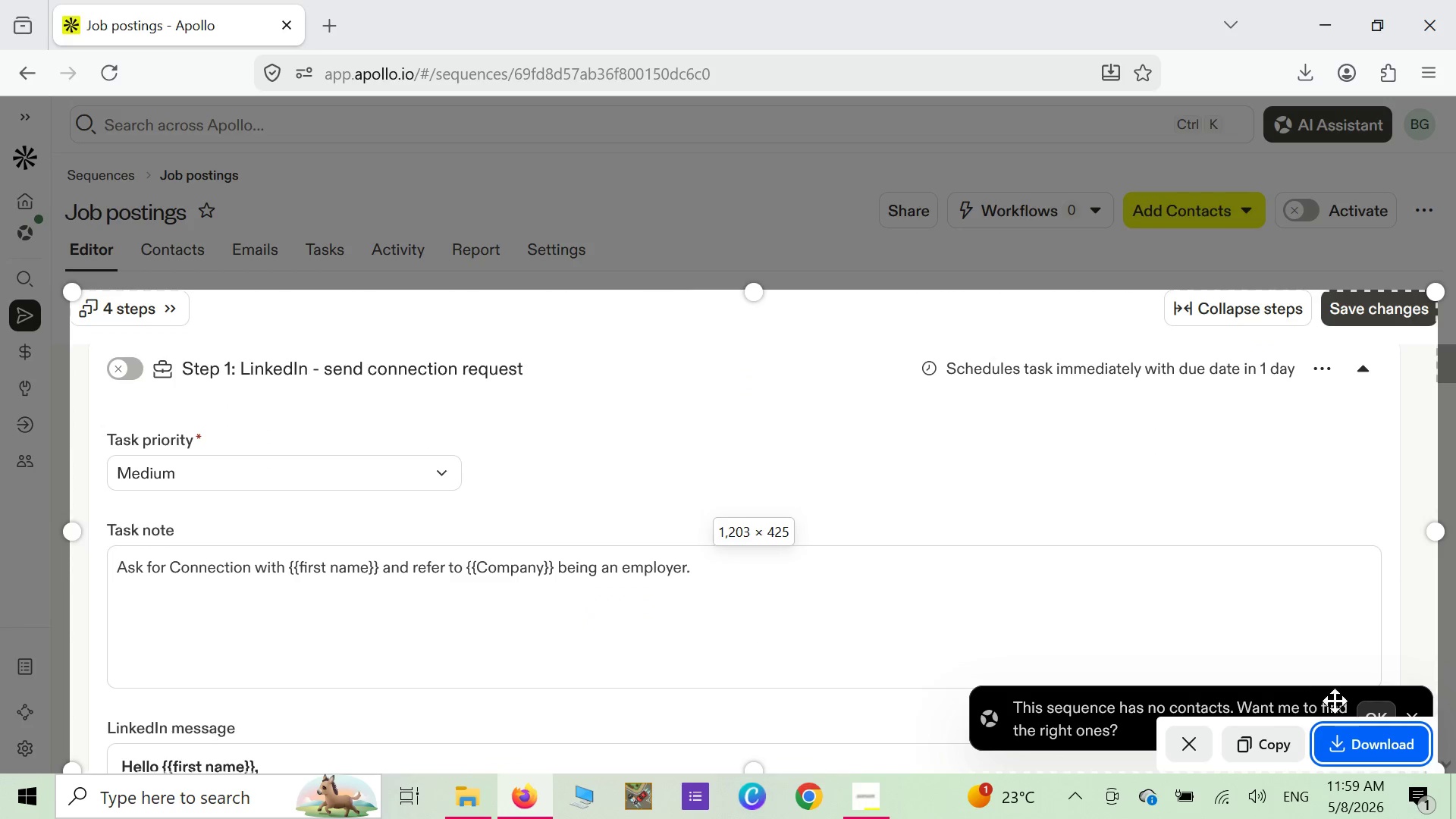 
left_click([1361, 753])
 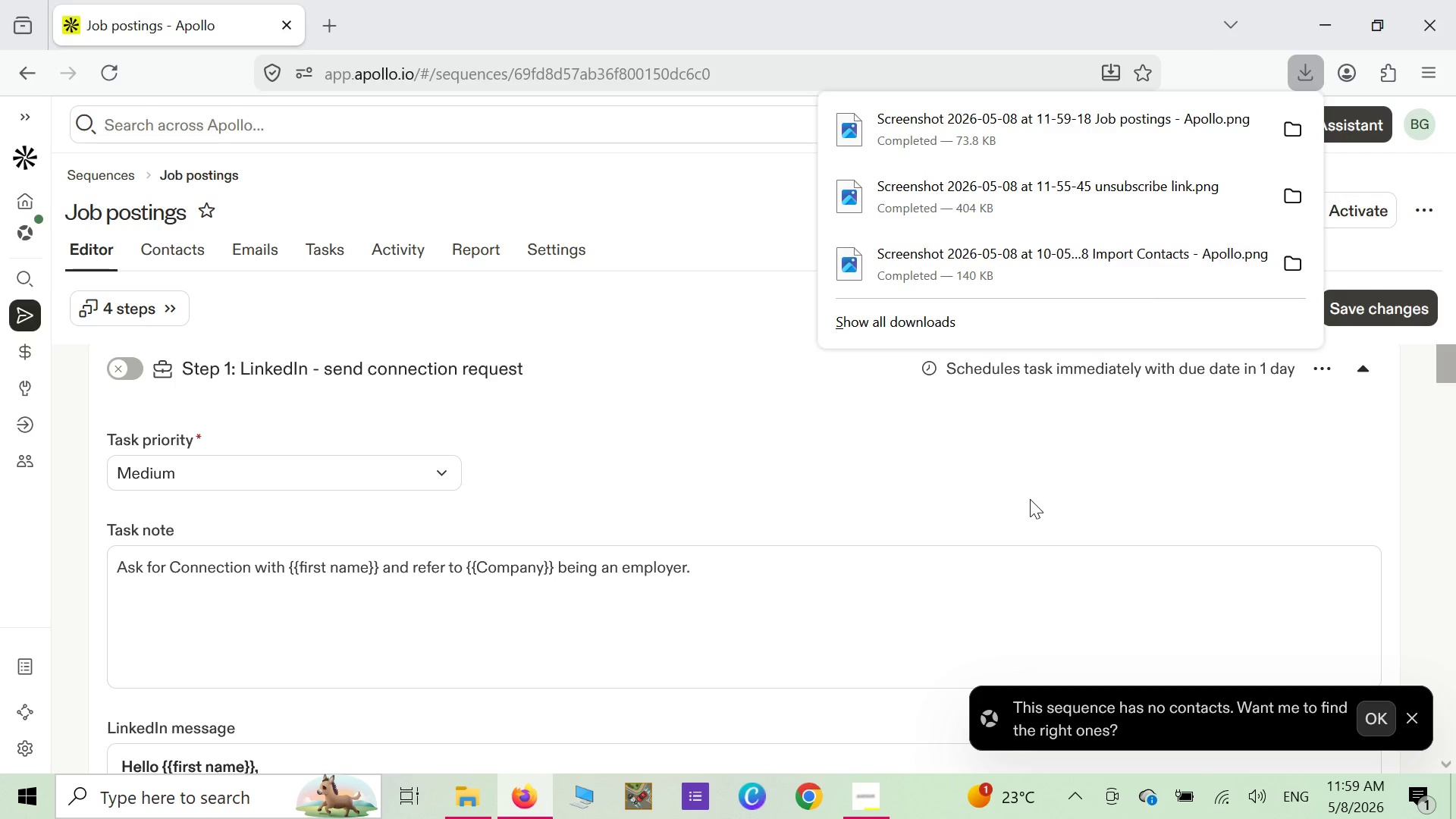 
wait(10.89)
 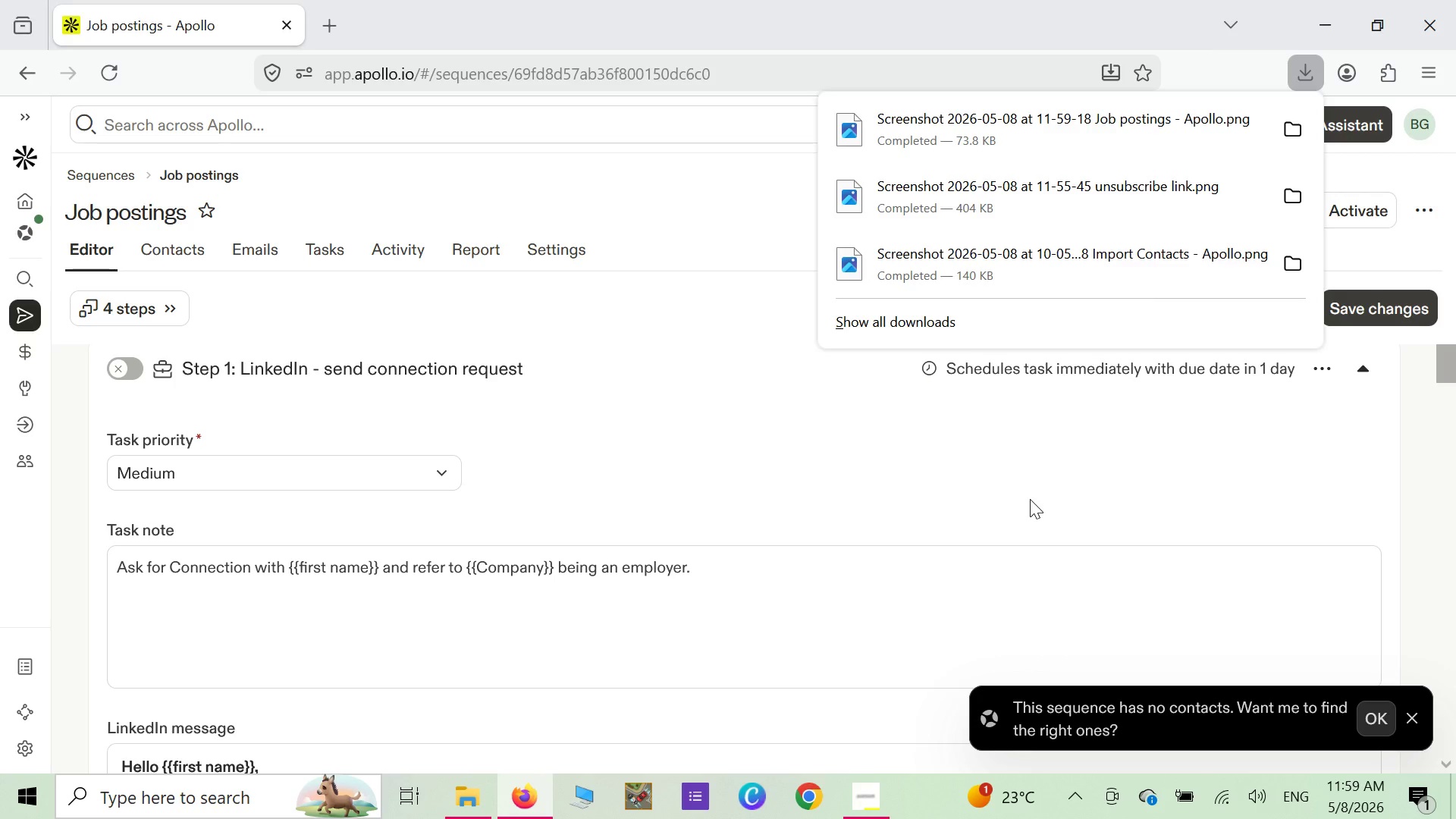 
scroll: coordinate [623, 431], scroll_direction: down, amount: 9.0
 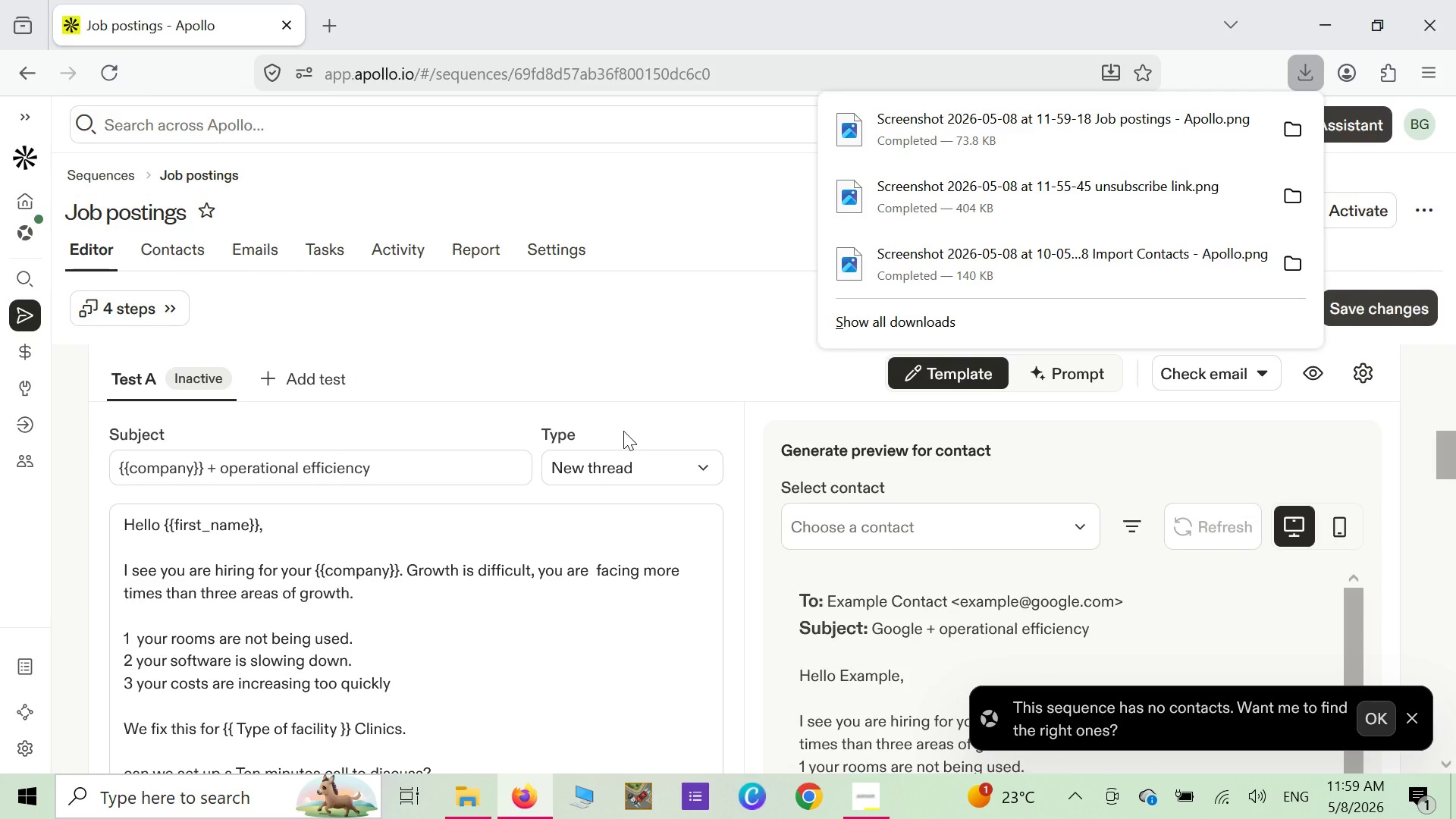 
scroll: coordinate [623, 431], scroll_direction: up, amount: 1.0
 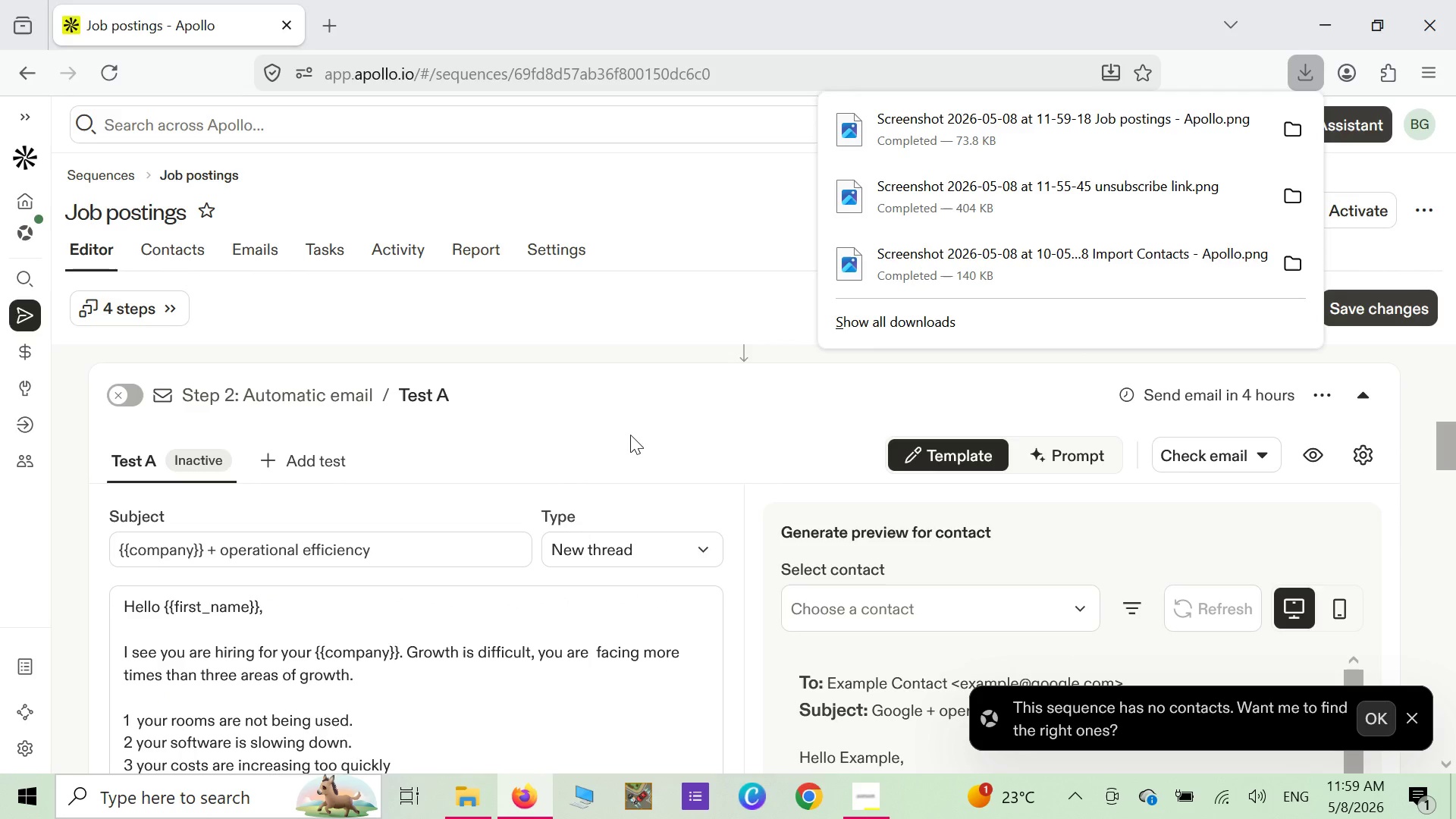 
right_click([630, 435])
 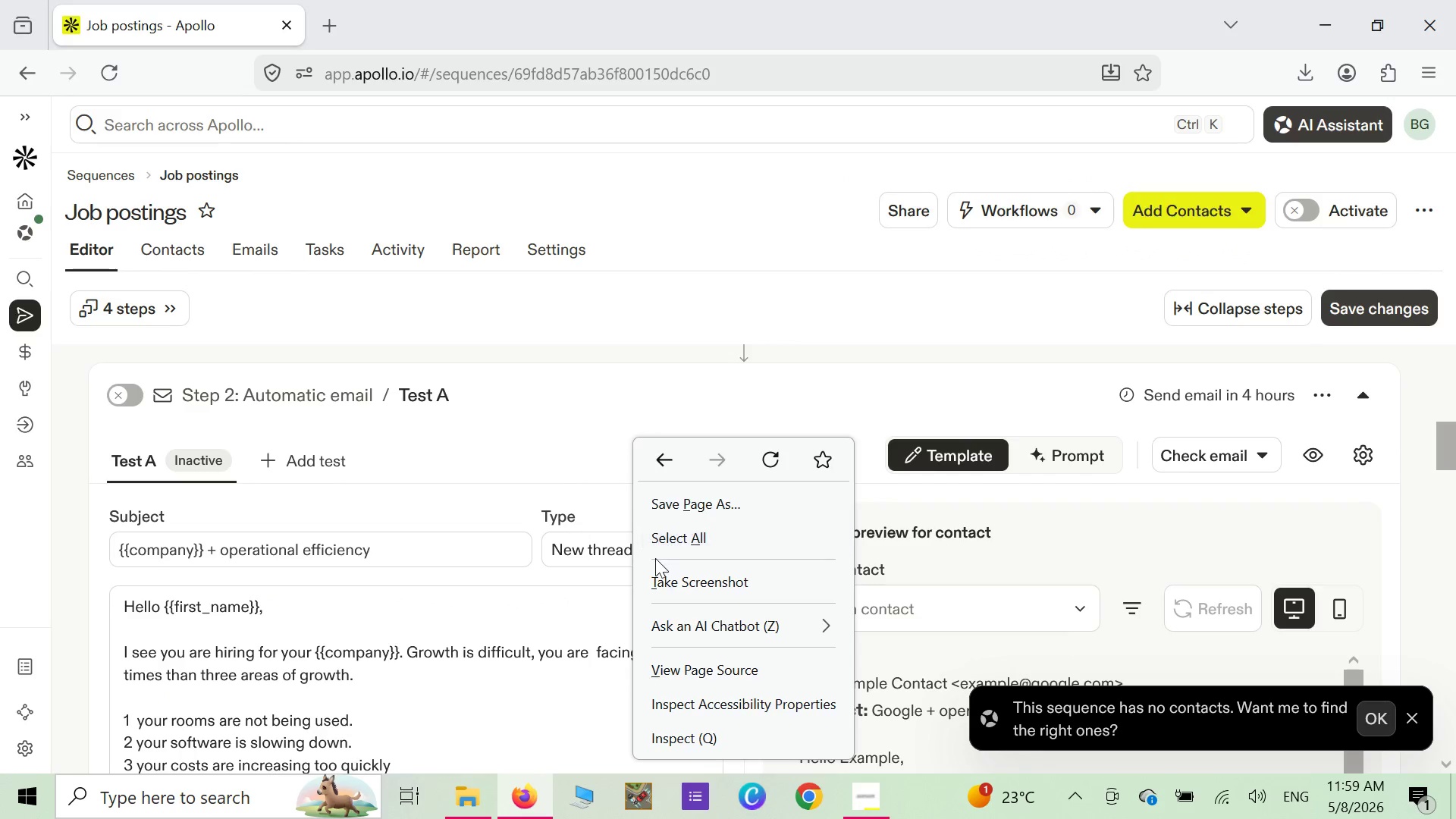 
left_click([655, 571])
 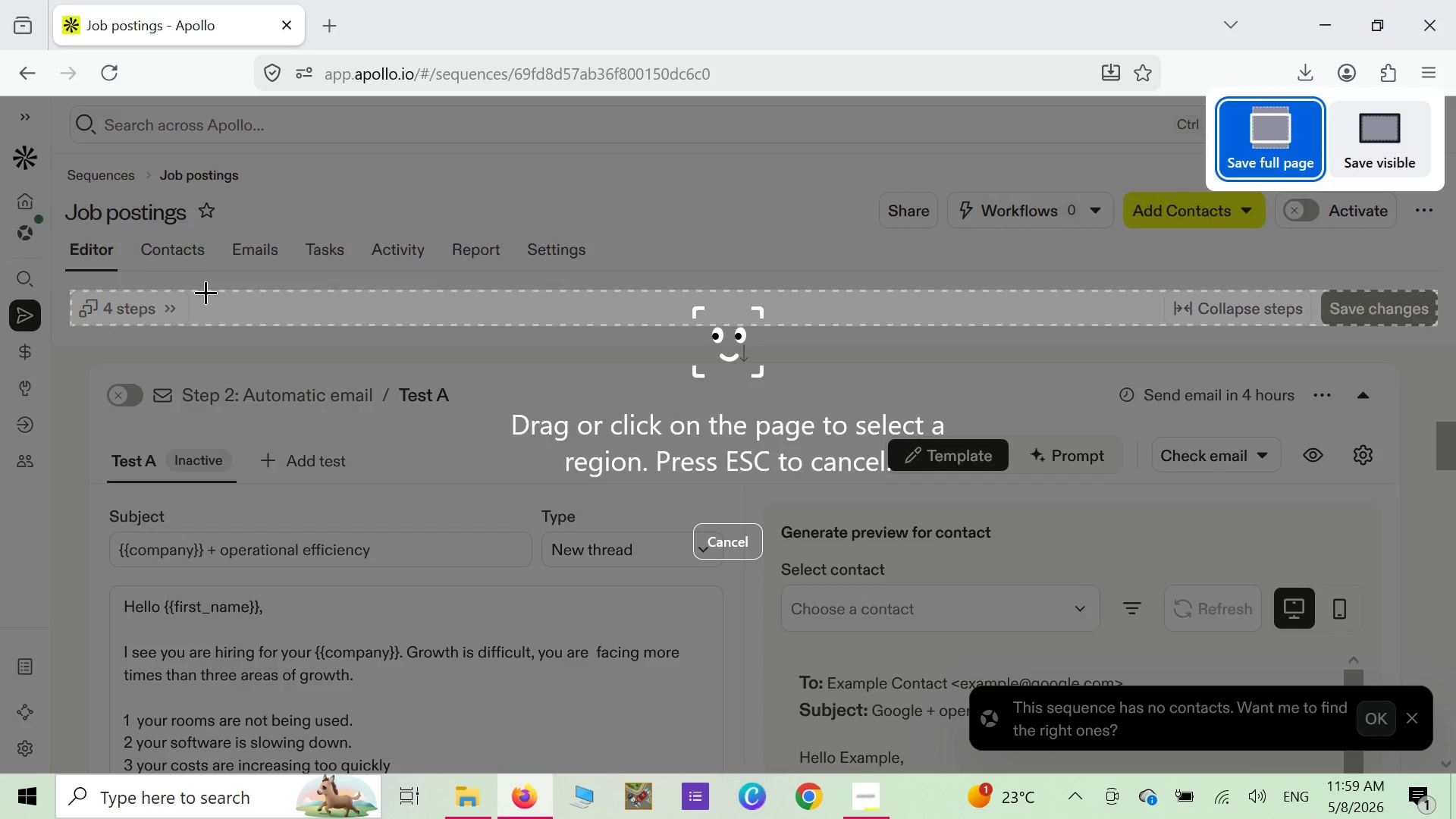 
wait(7.72)
 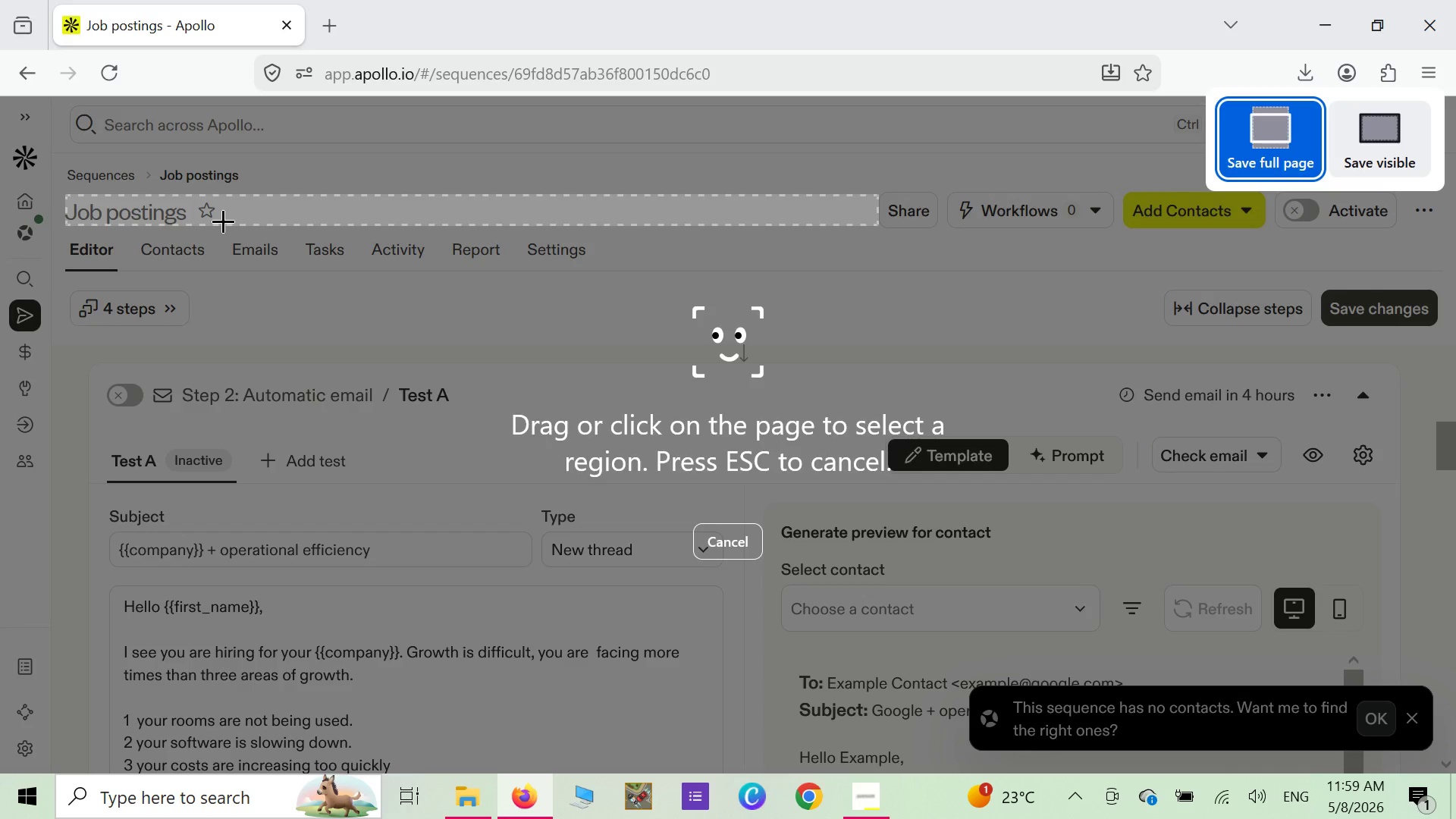 
left_click([207, 299])
 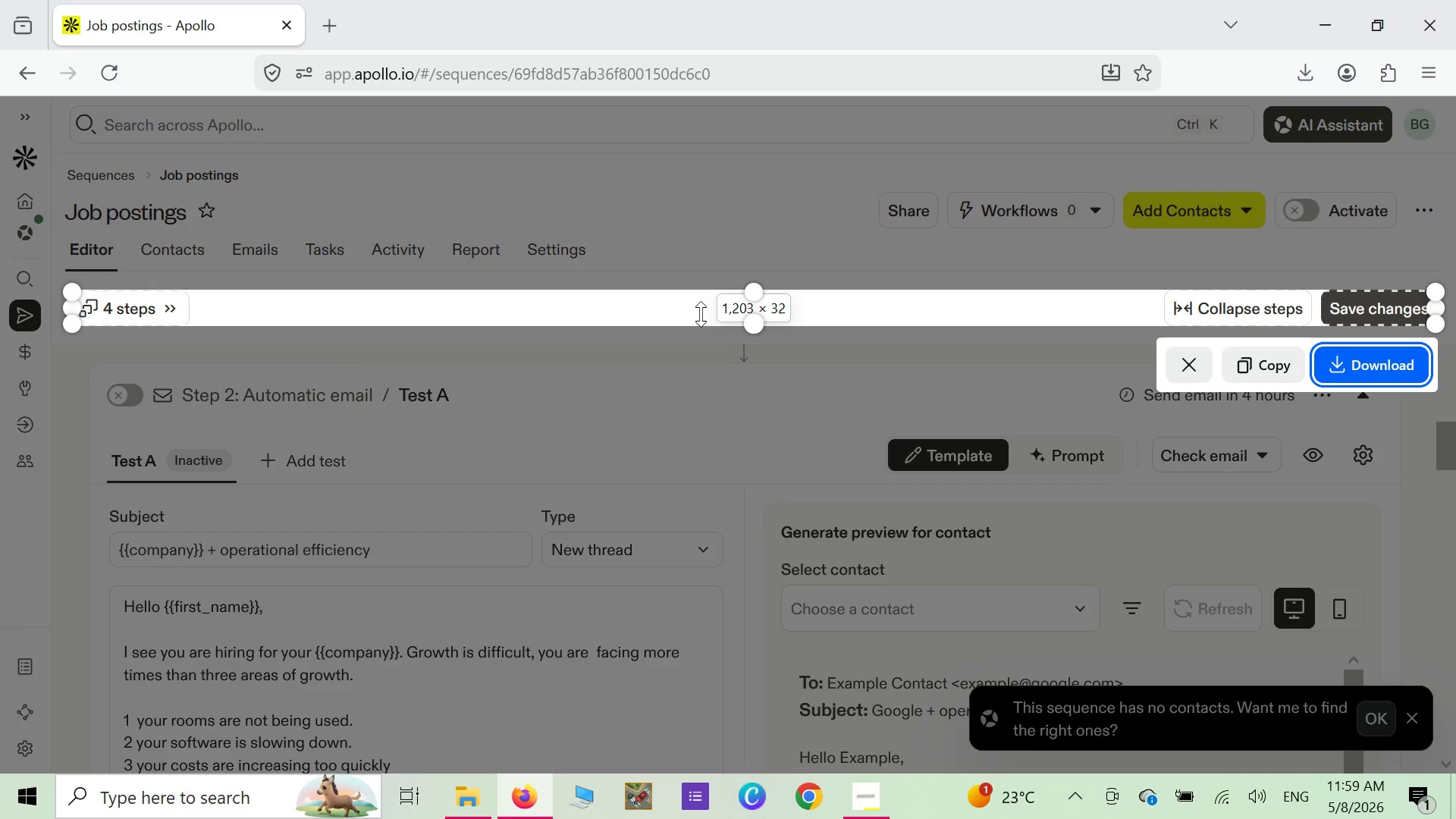 
left_click_drag(start_coordinate=[760, 325], to_coordinate=[709, 758])
 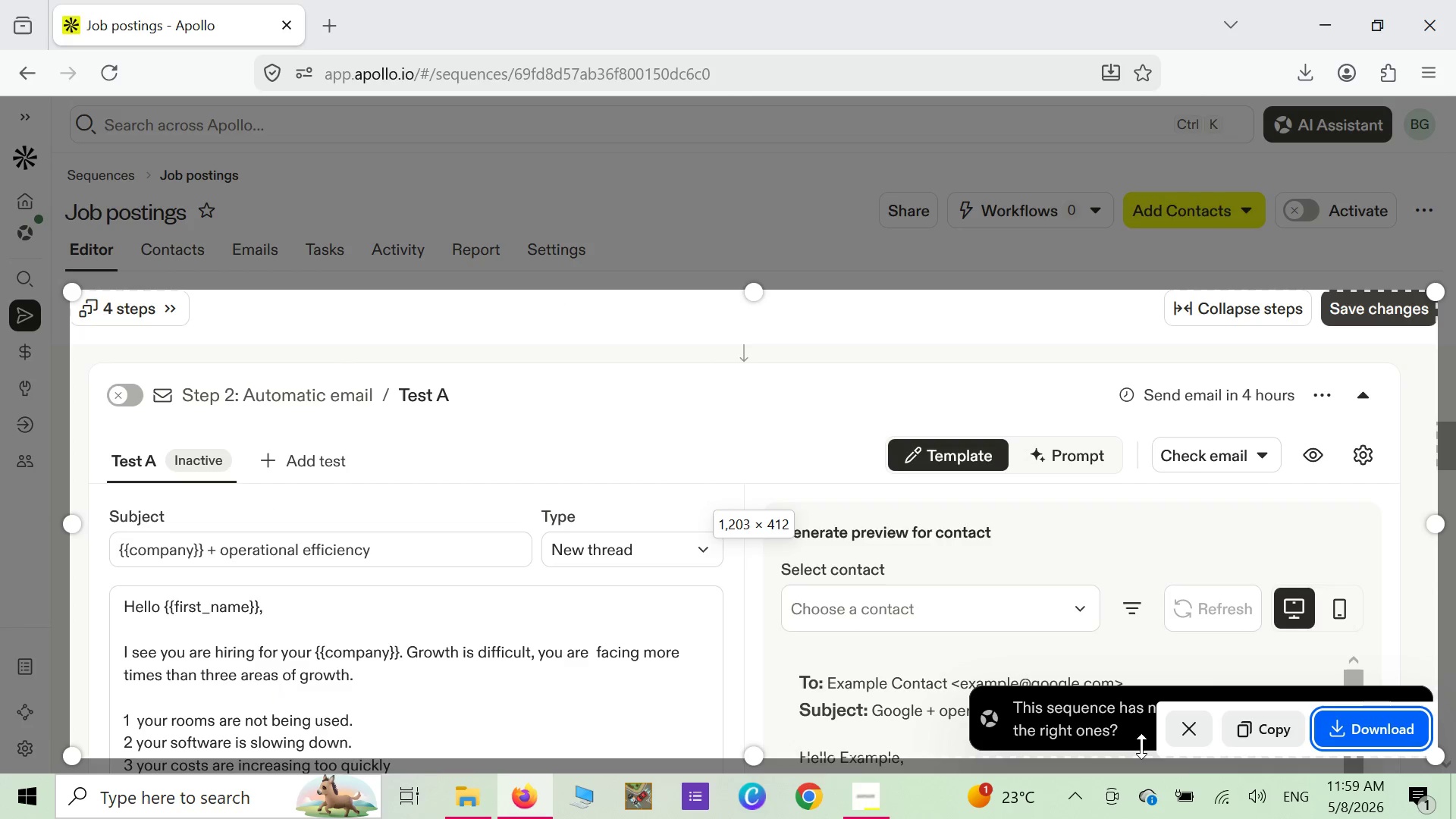 
left_click([1193, 736])
 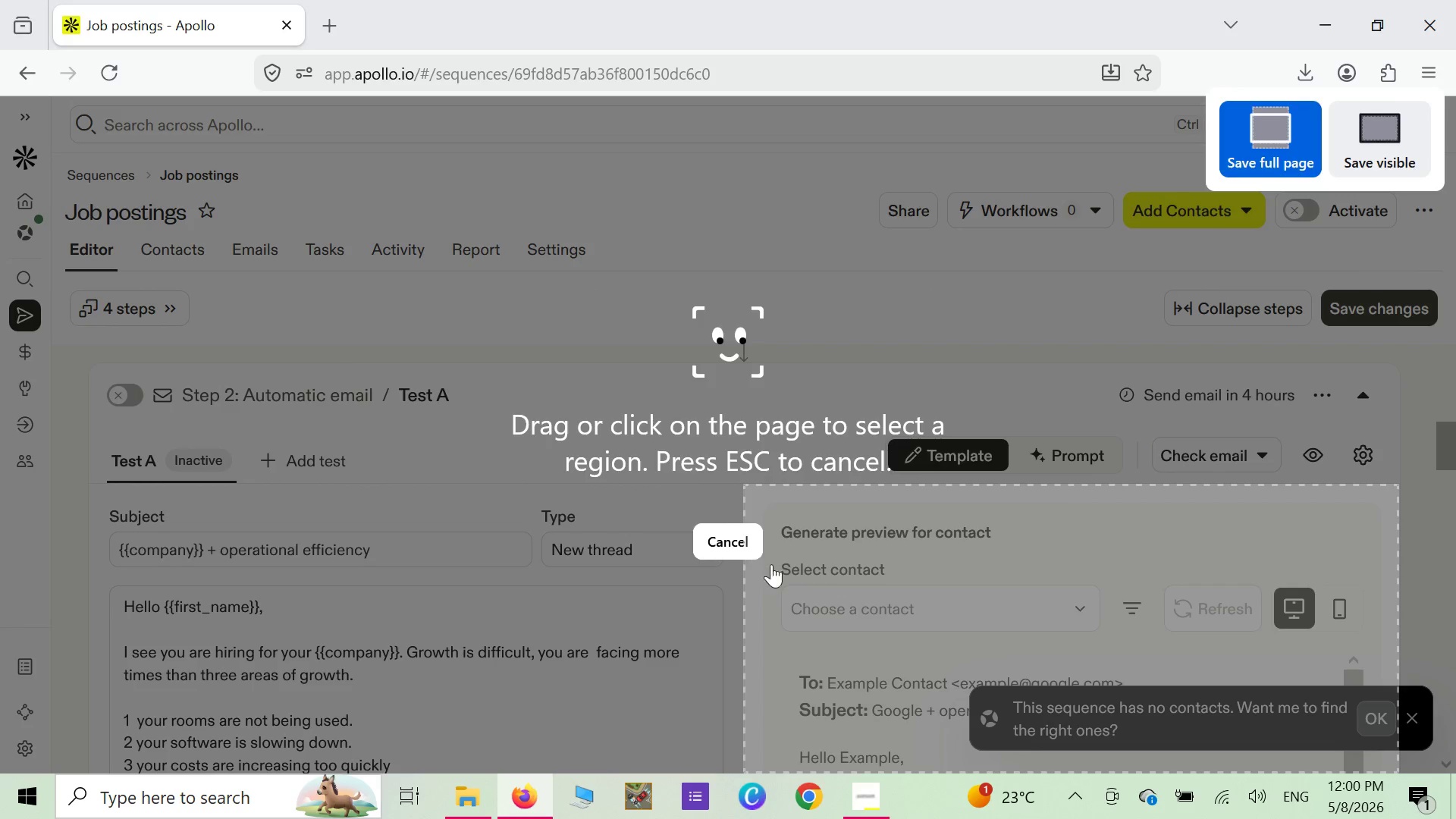 
wait(6.89)
 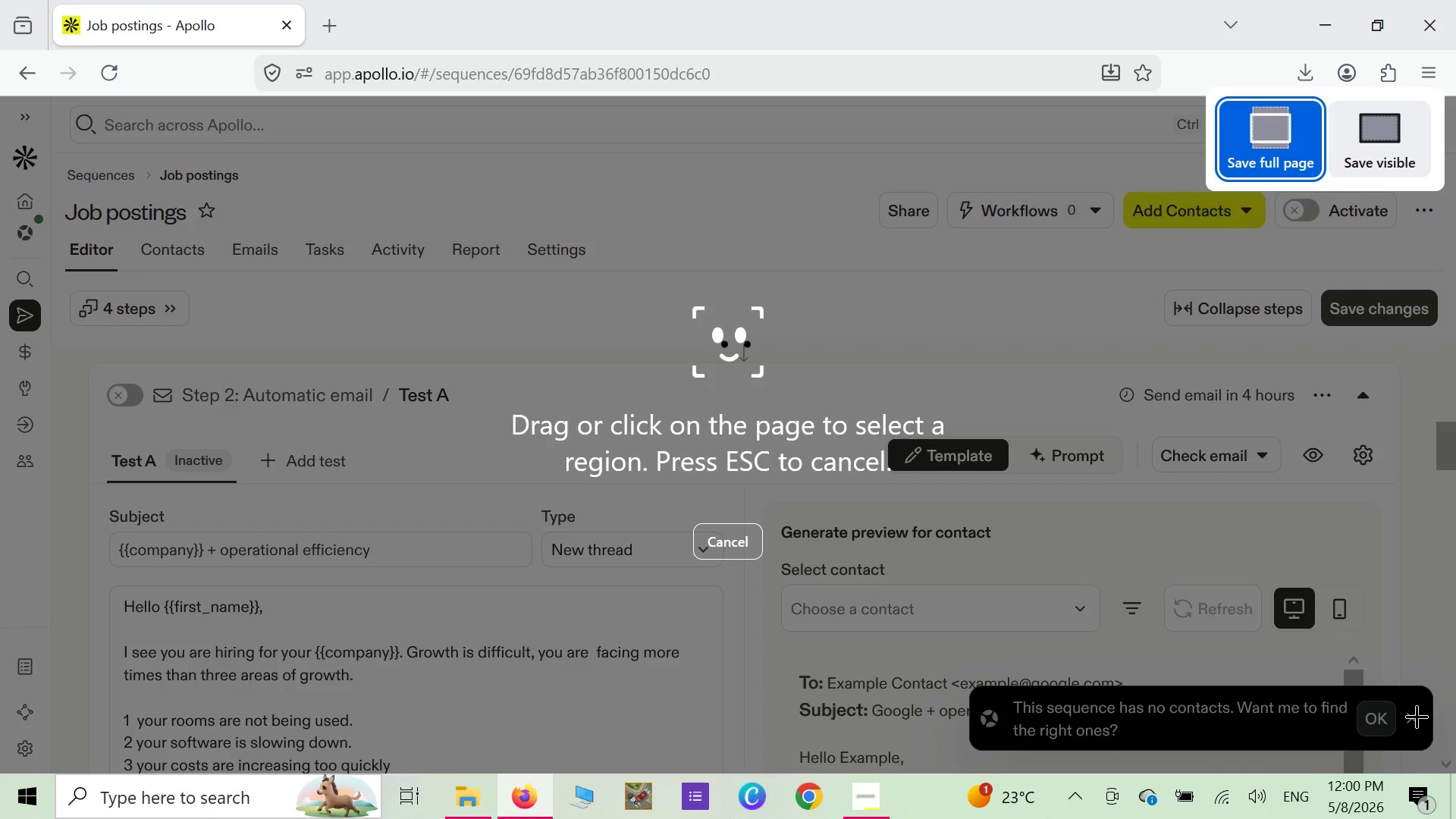 
left_click([1430, 722])
 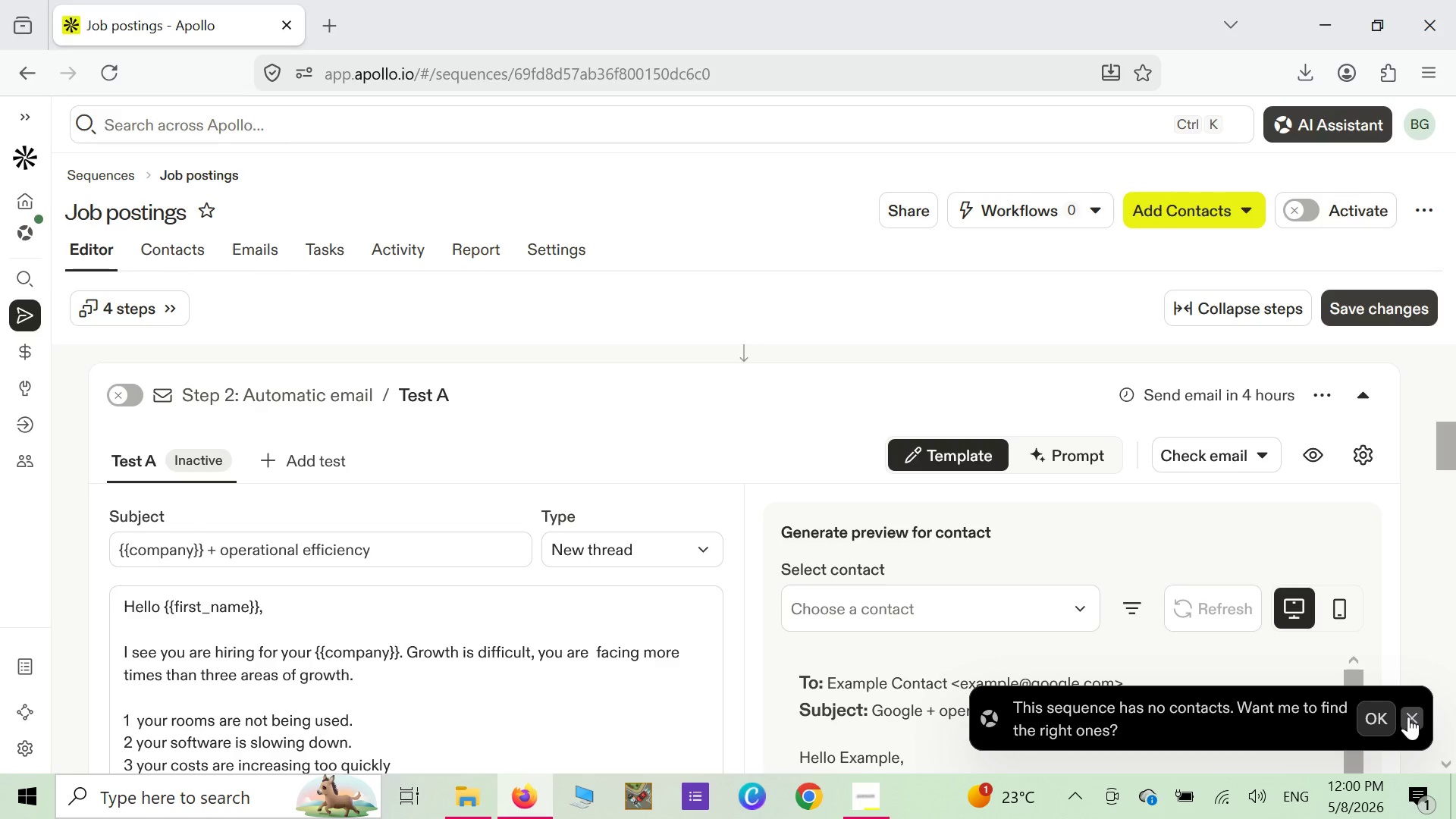 
left_click([1408, 717])
 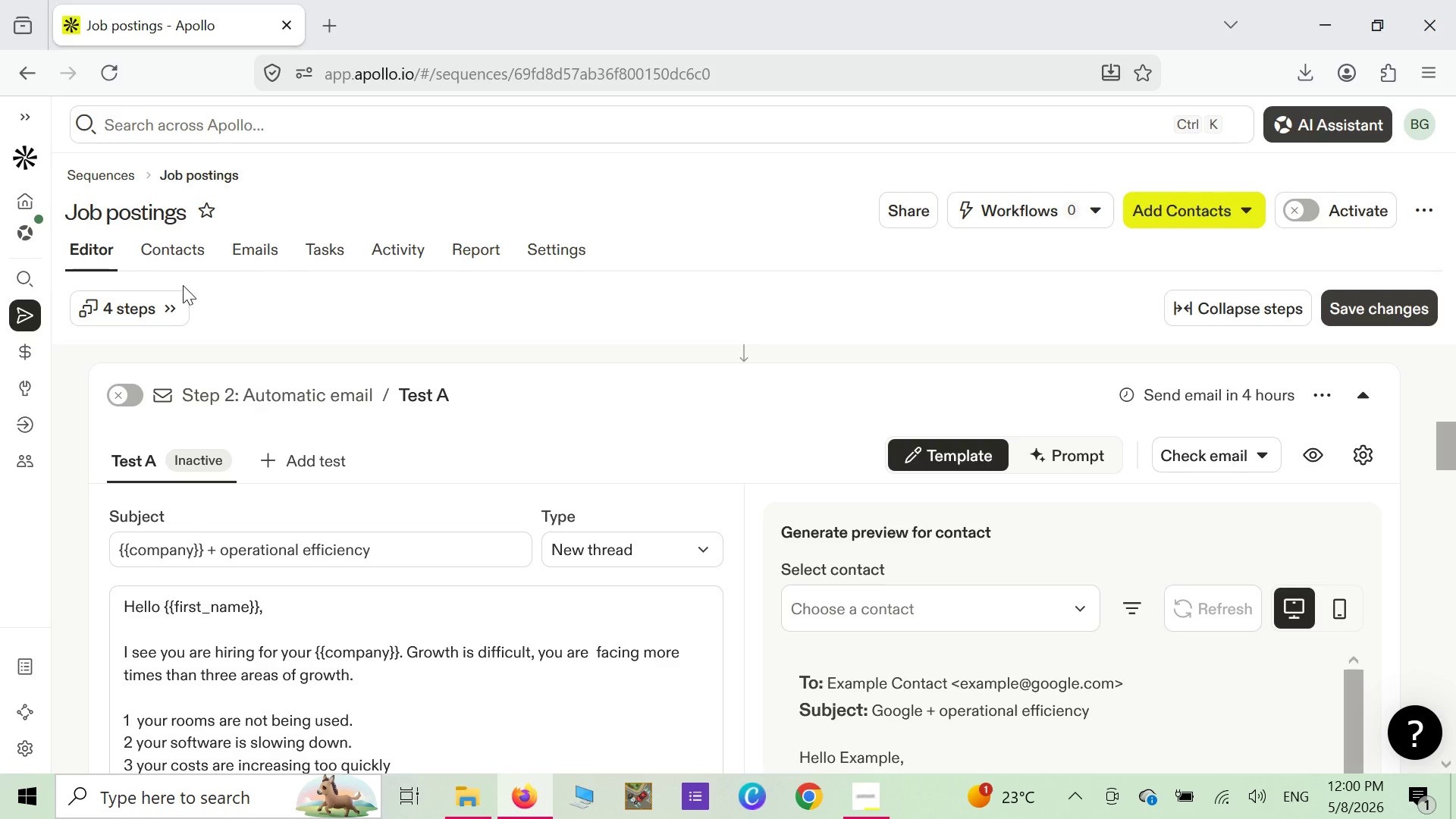 
right_click([205, 300])
 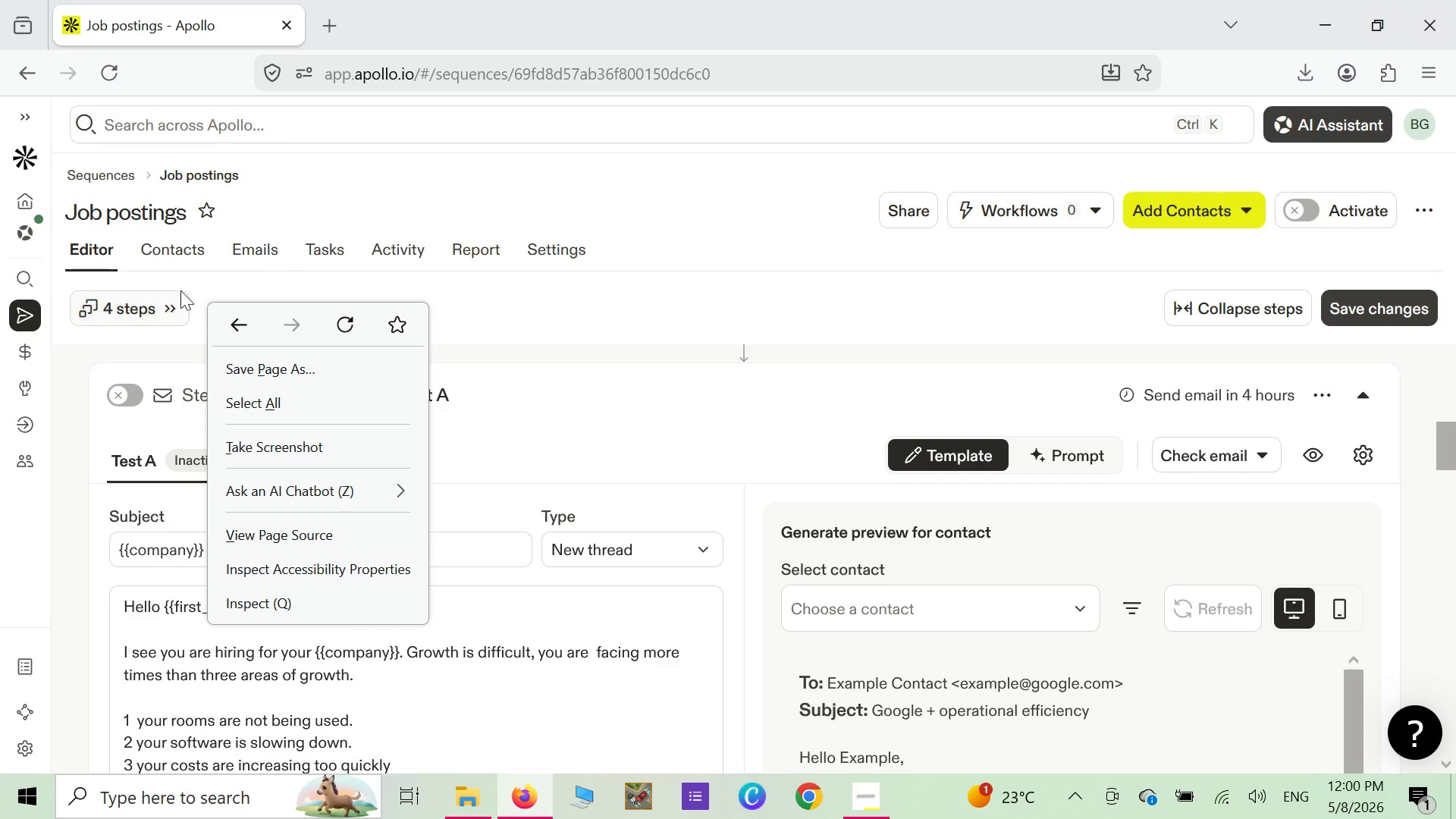 
left_click([263, 441])
 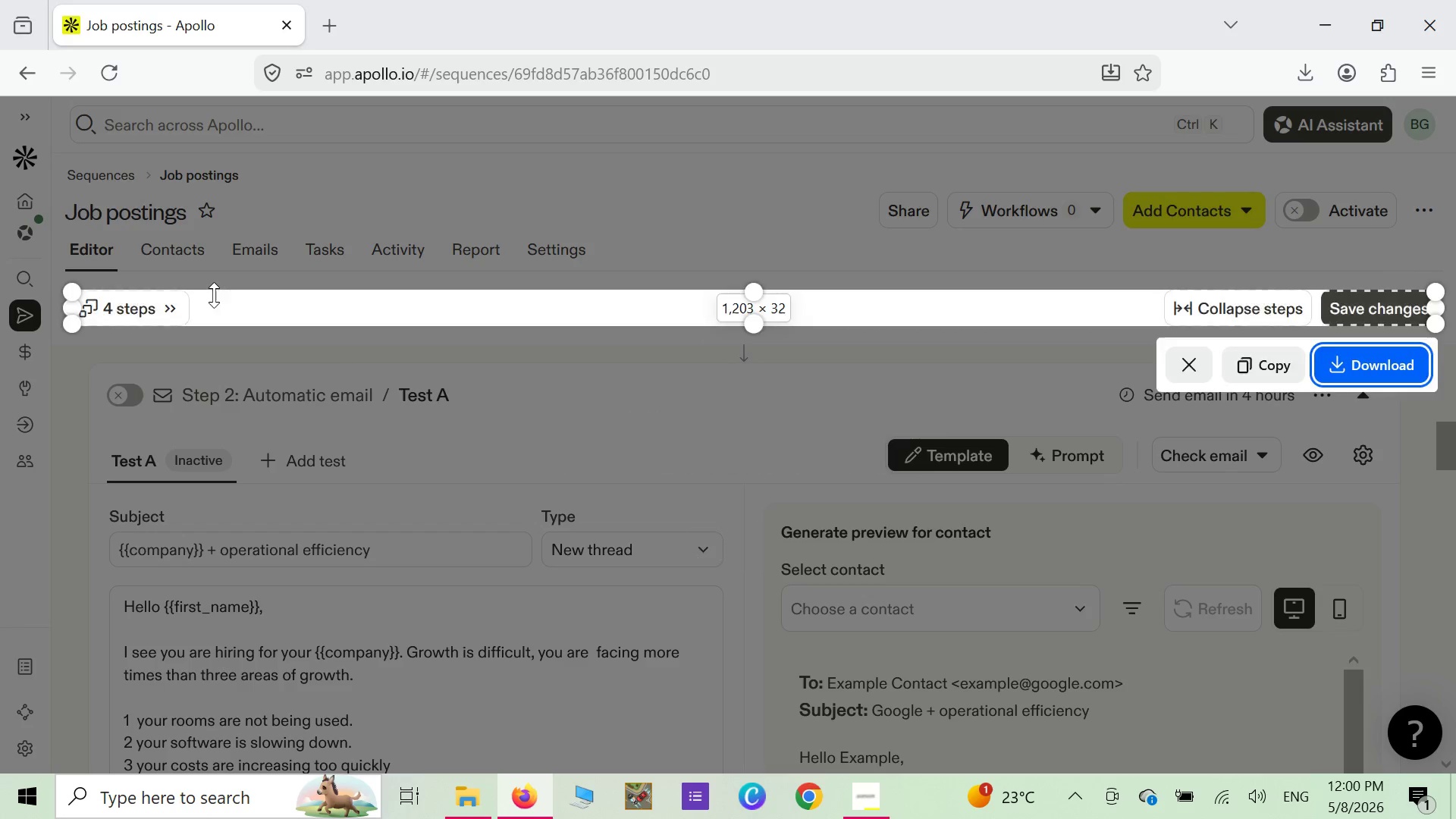 
left_click_drag(start_coordinate=[755, 324], to_coordinate=[717, 767])
 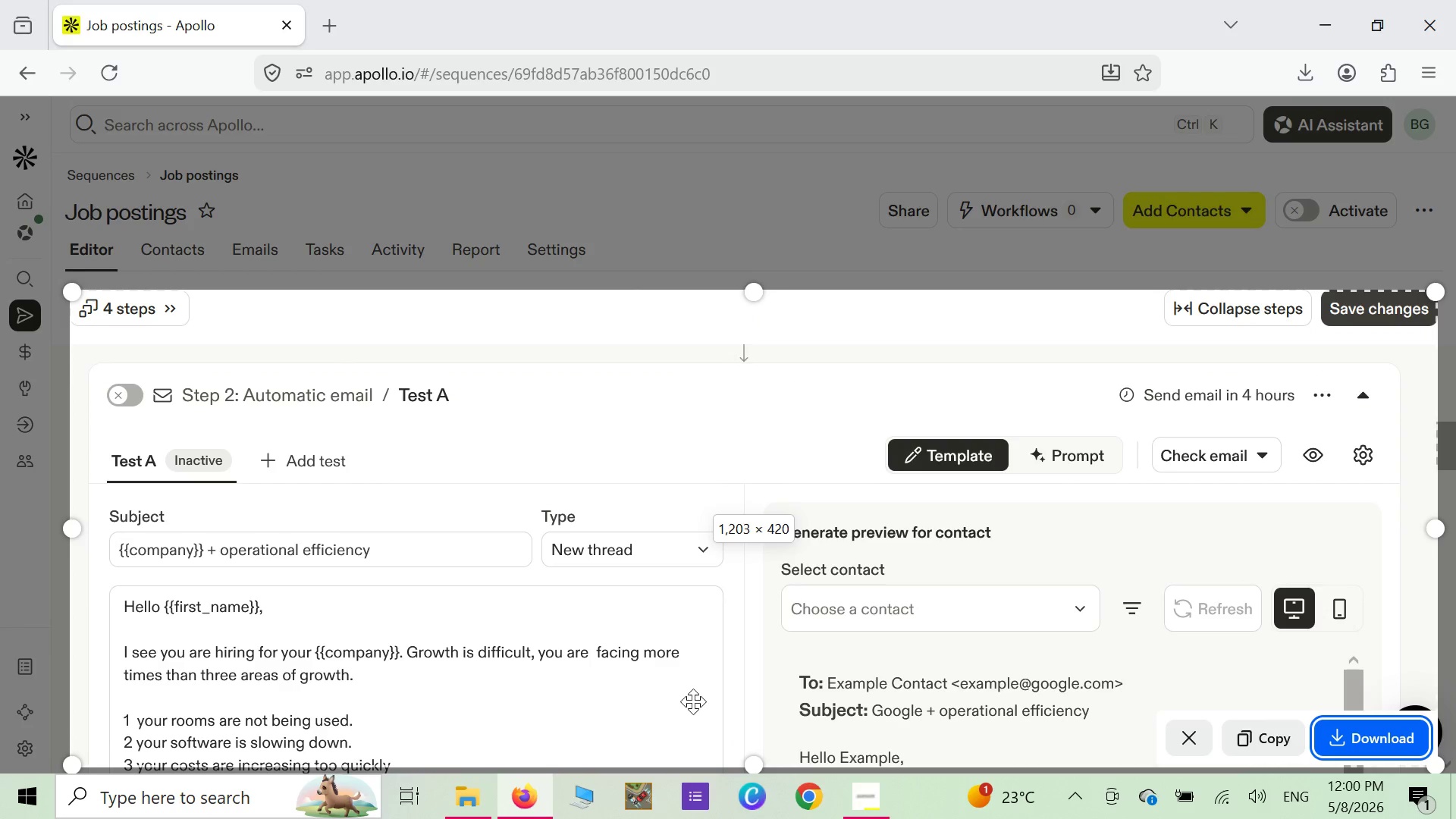 
right_click([682, 698])
 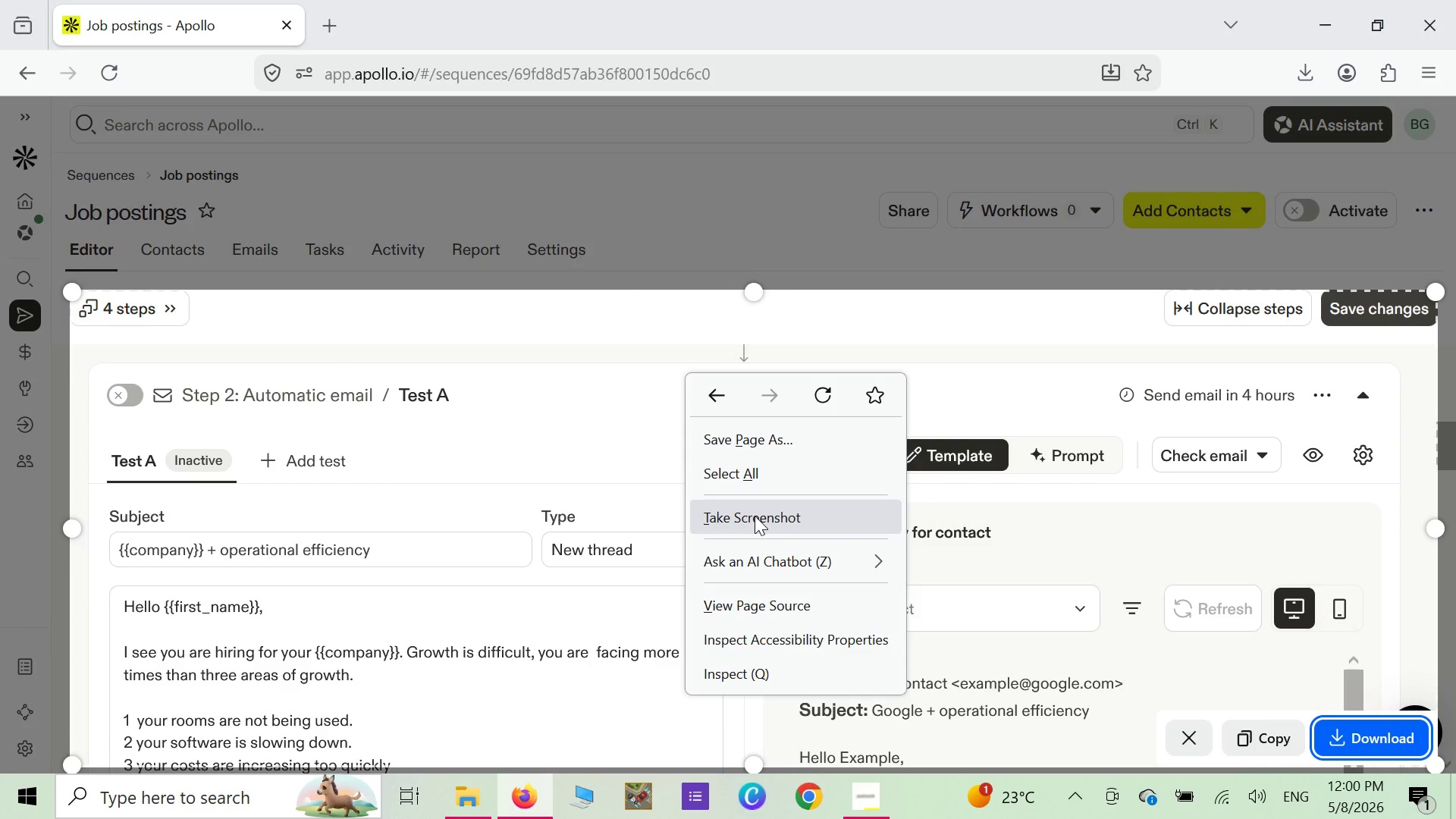 
left_click([755, 516])
 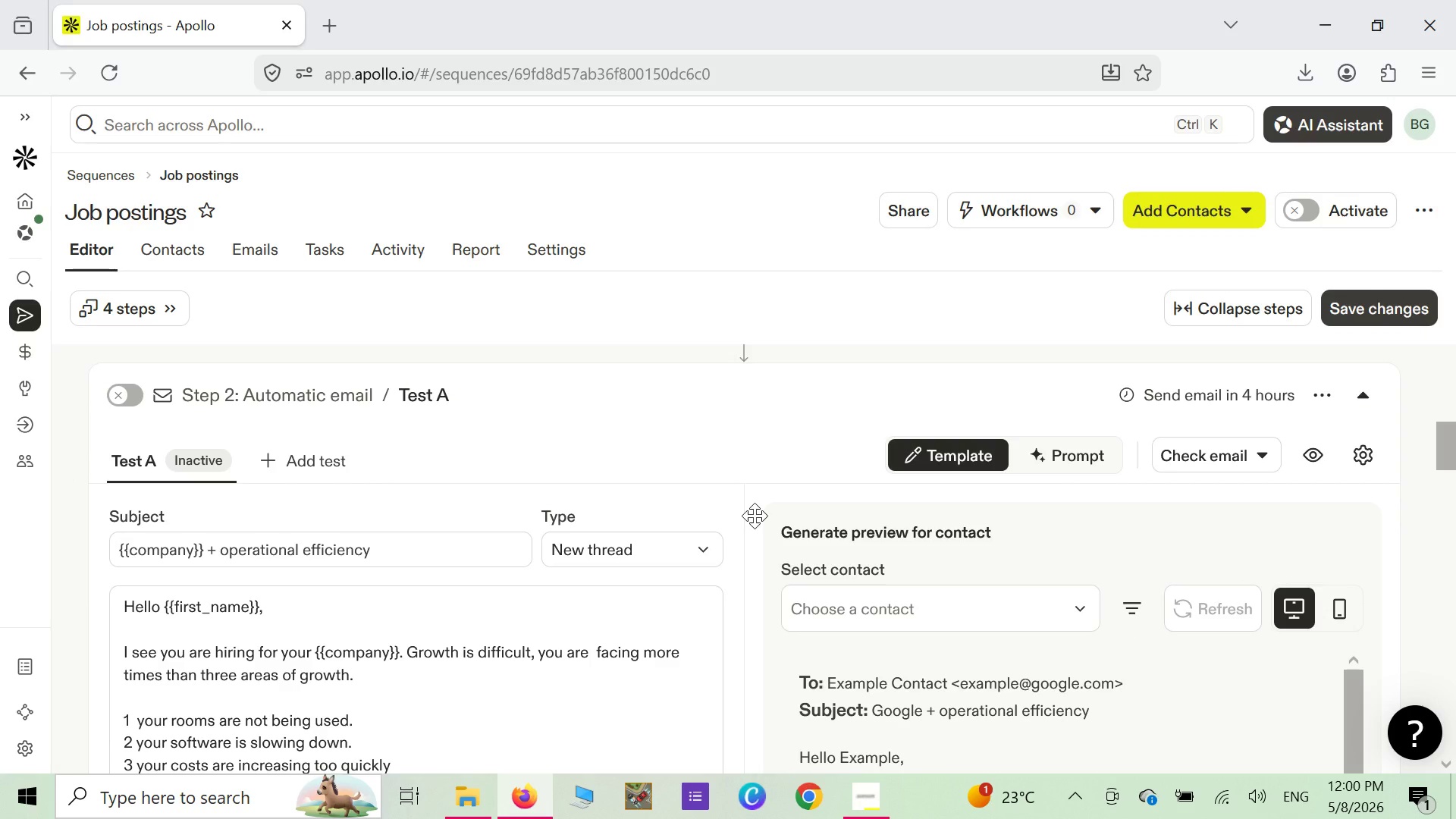 
wait(6.38)
 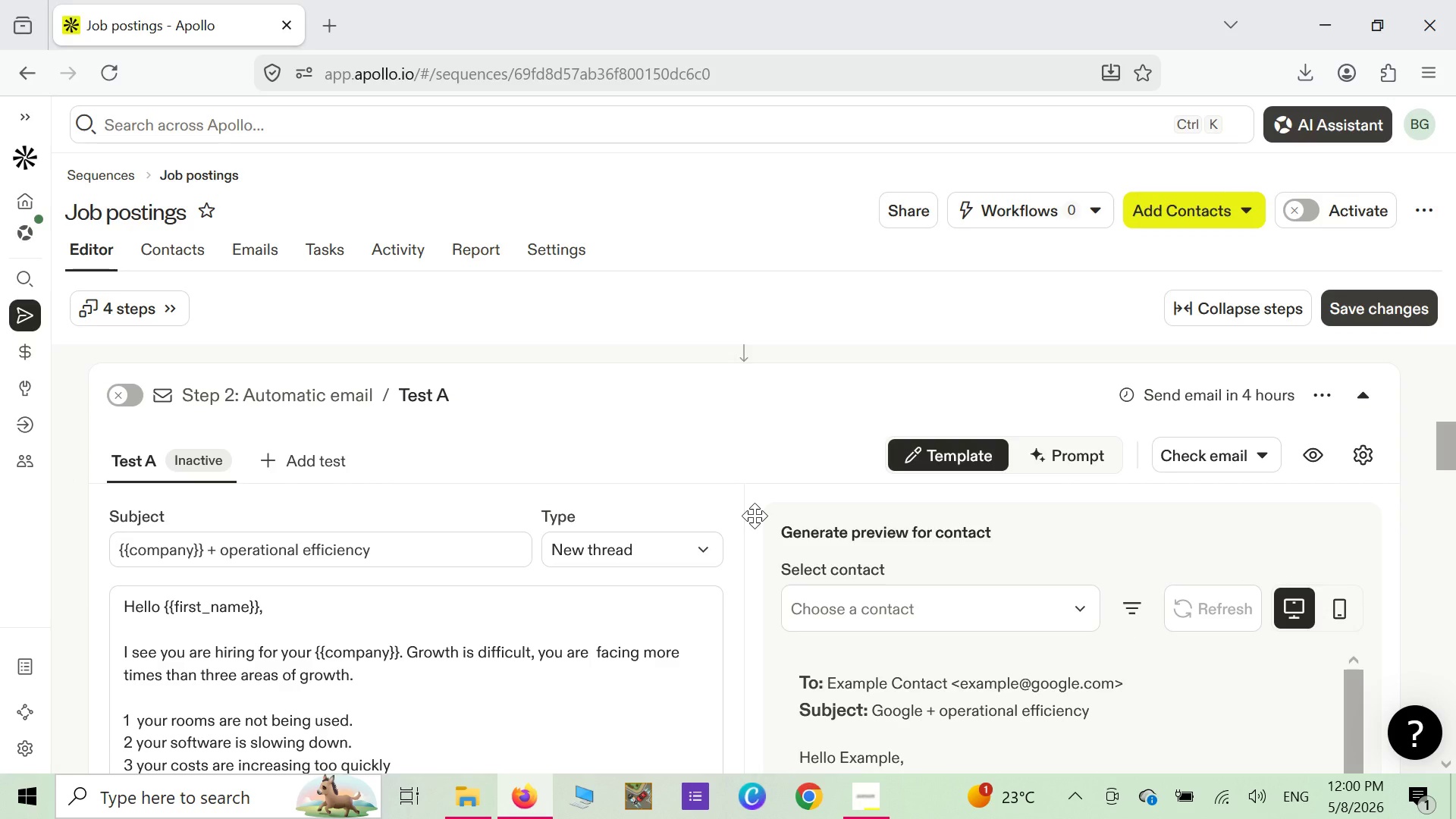 
right_click([755, 516])
 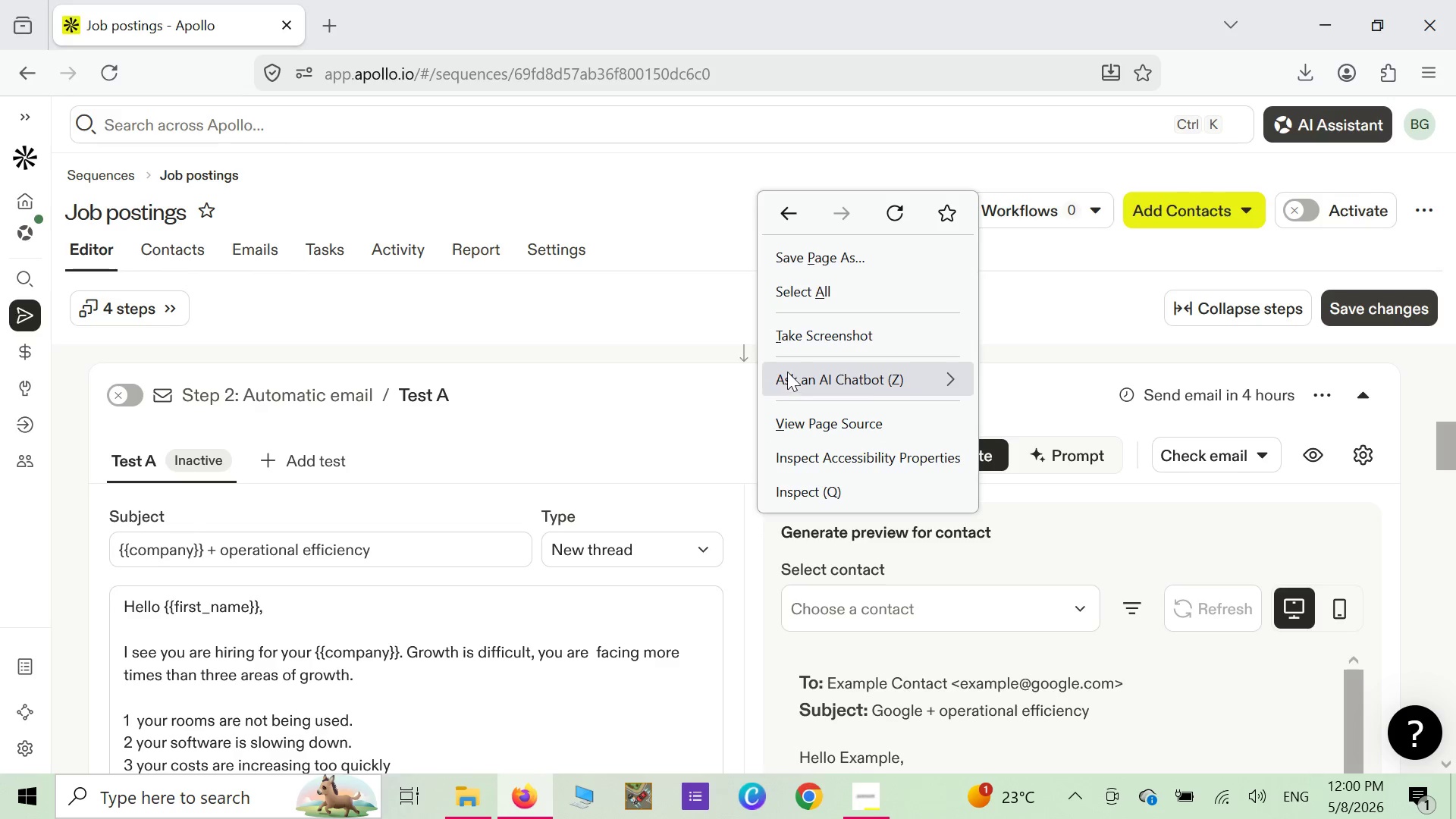 
left_click([805, 345])
 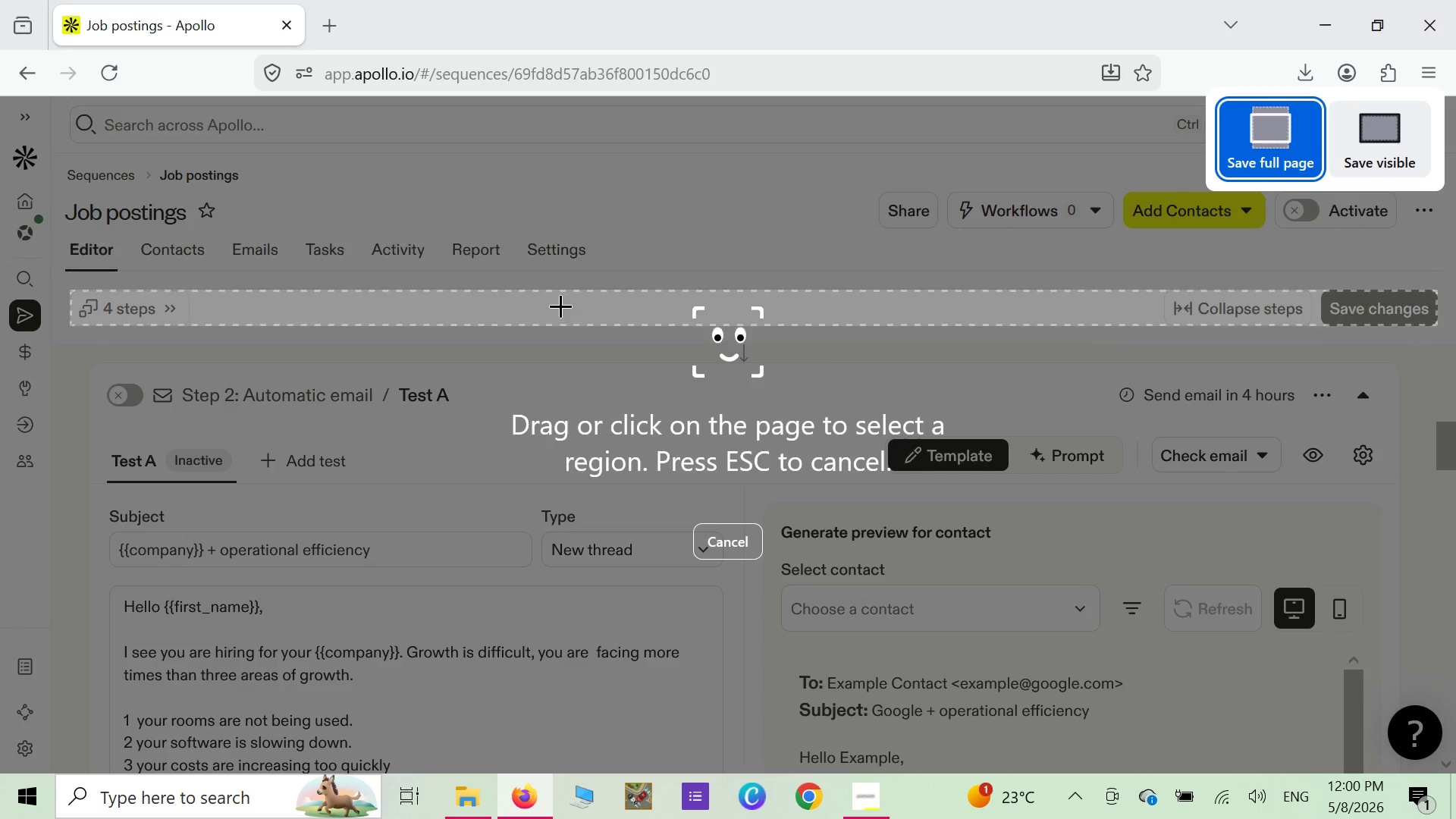 
left_click([544, 309])
 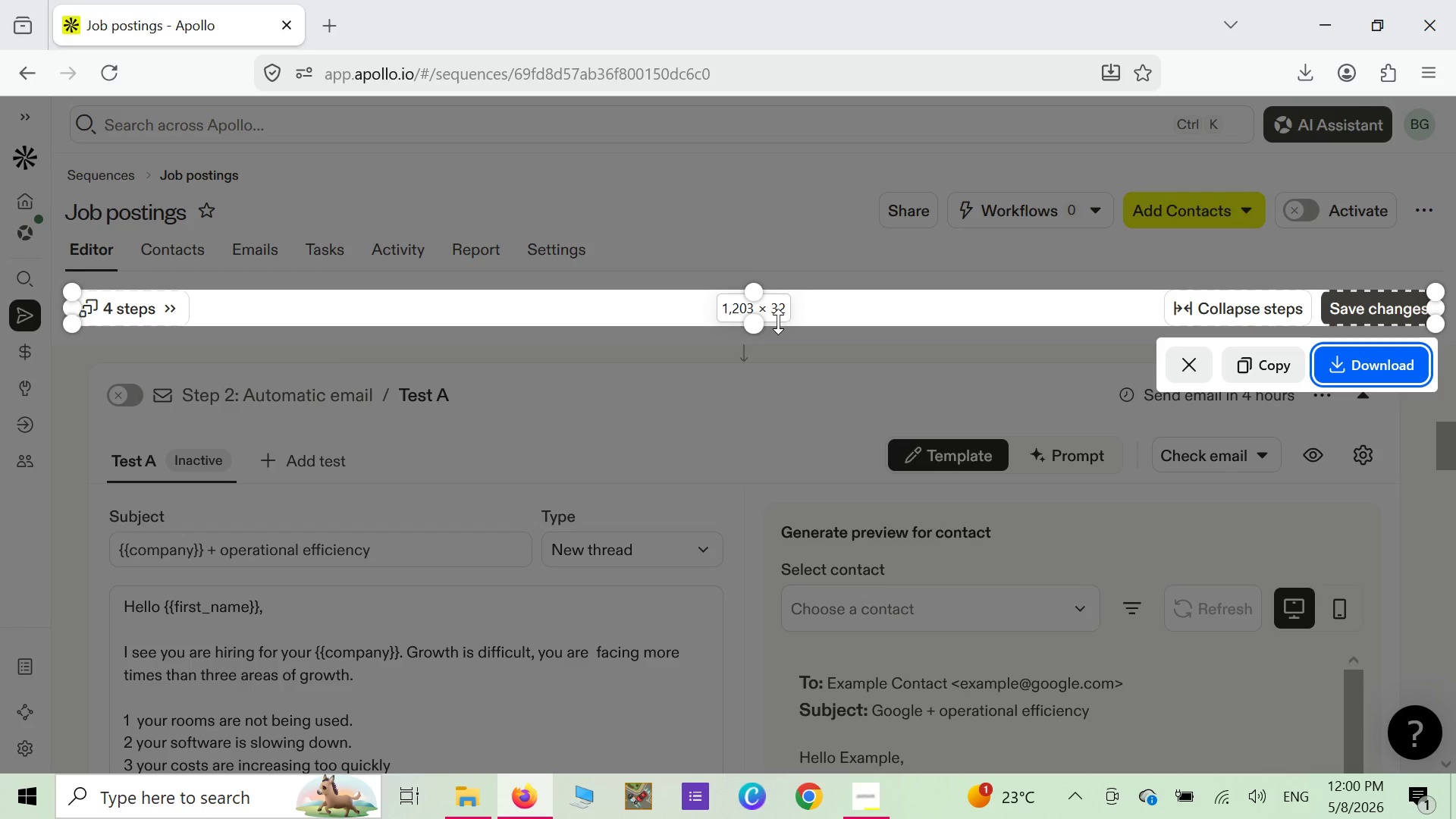 
left_click_drag(start_coordinate=[762, 325], to_coordinate=[773, 789])
 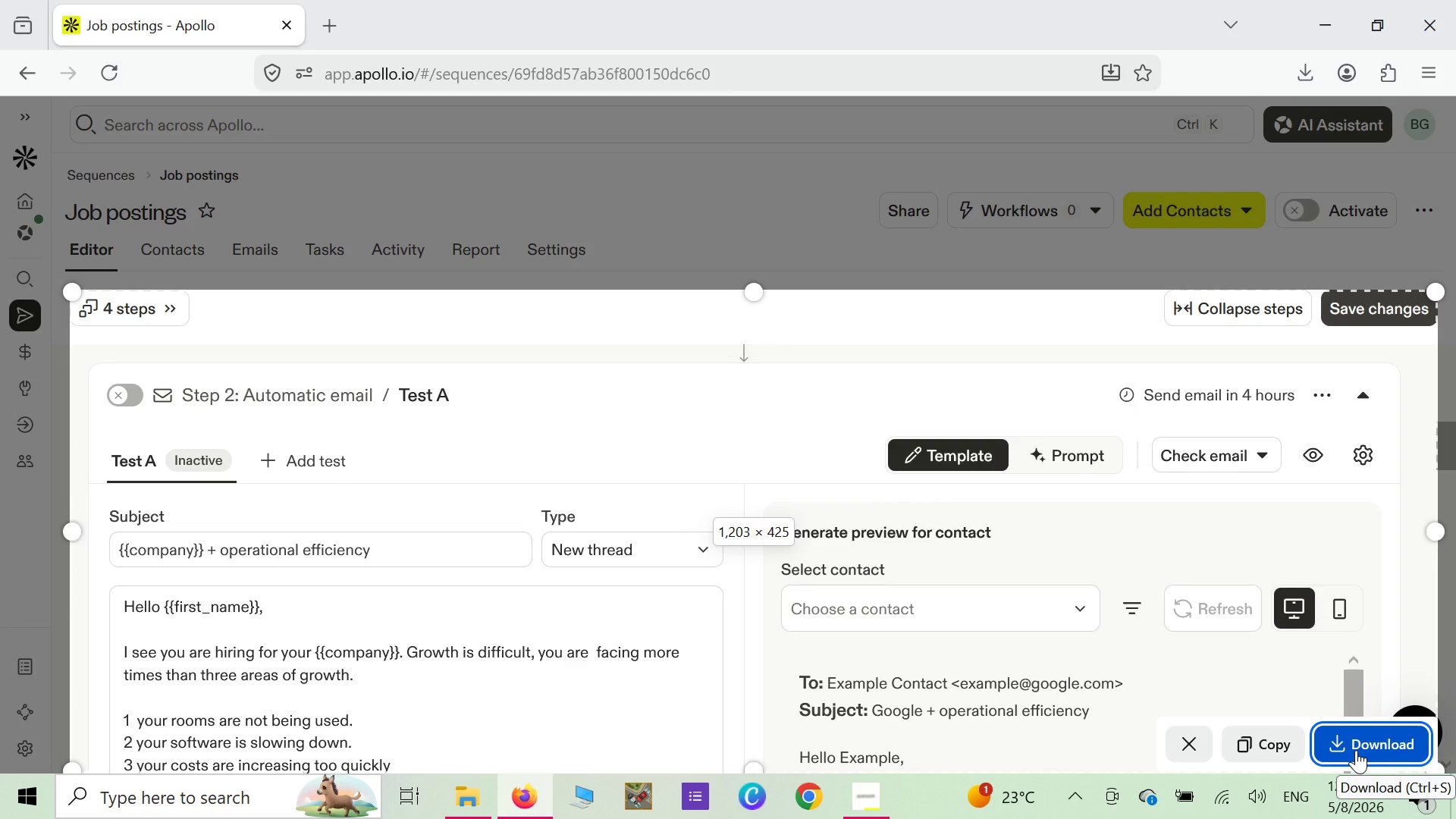 
left_click([1356, 750])
 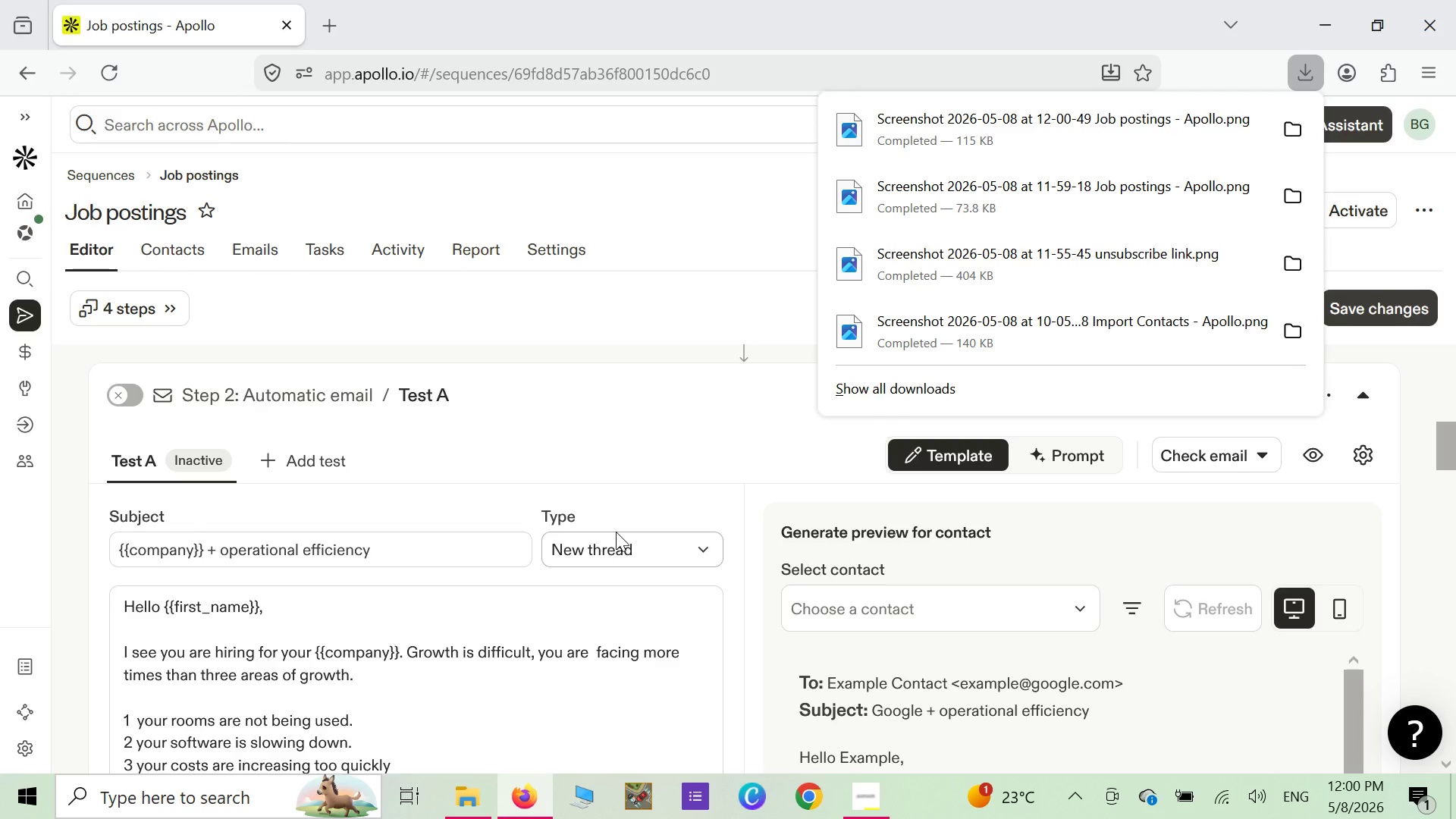 
wait(11.69)
 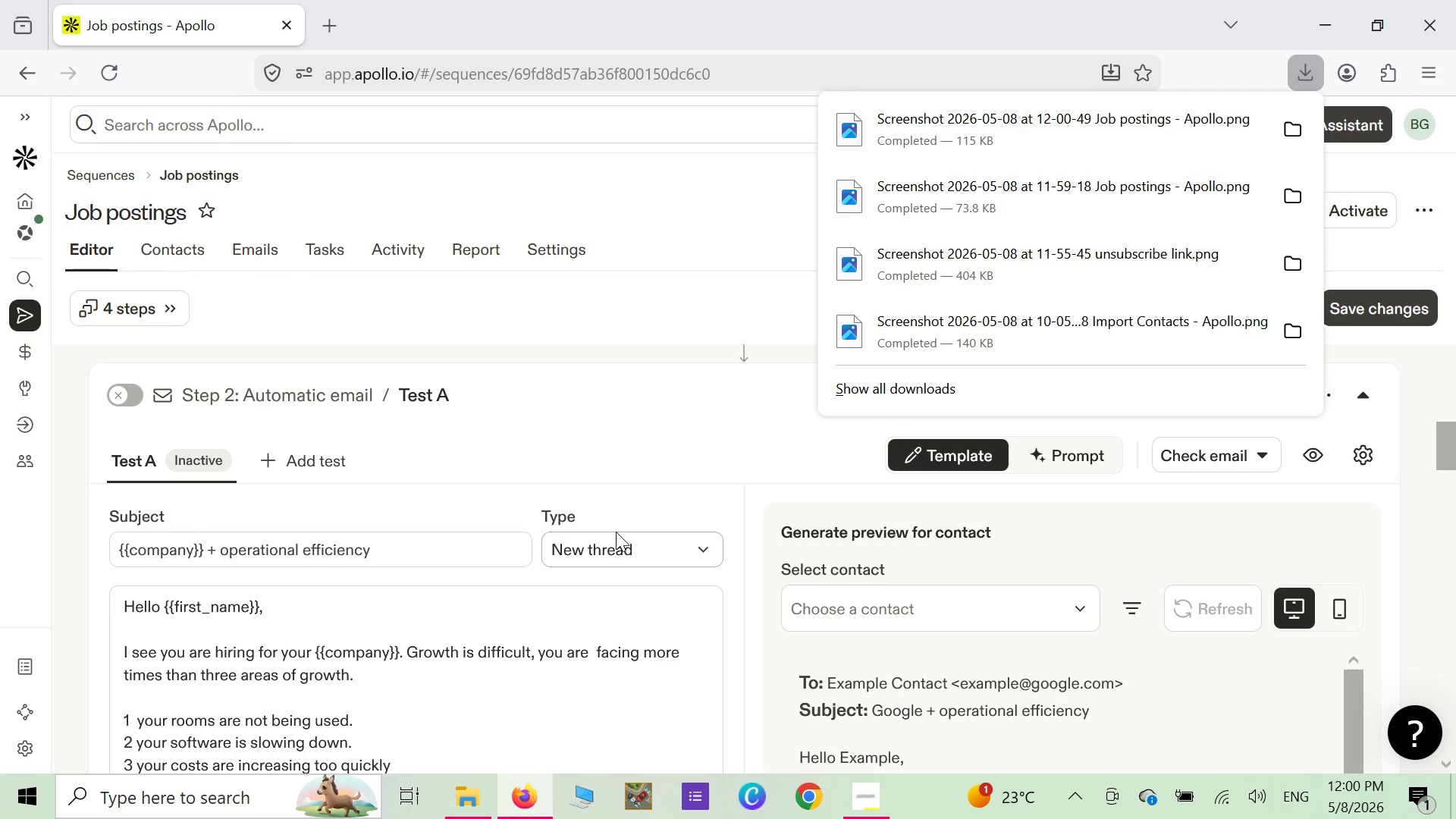 
scroll: coordinate [614, 531], scroll_direction: down, amount: 2.0
 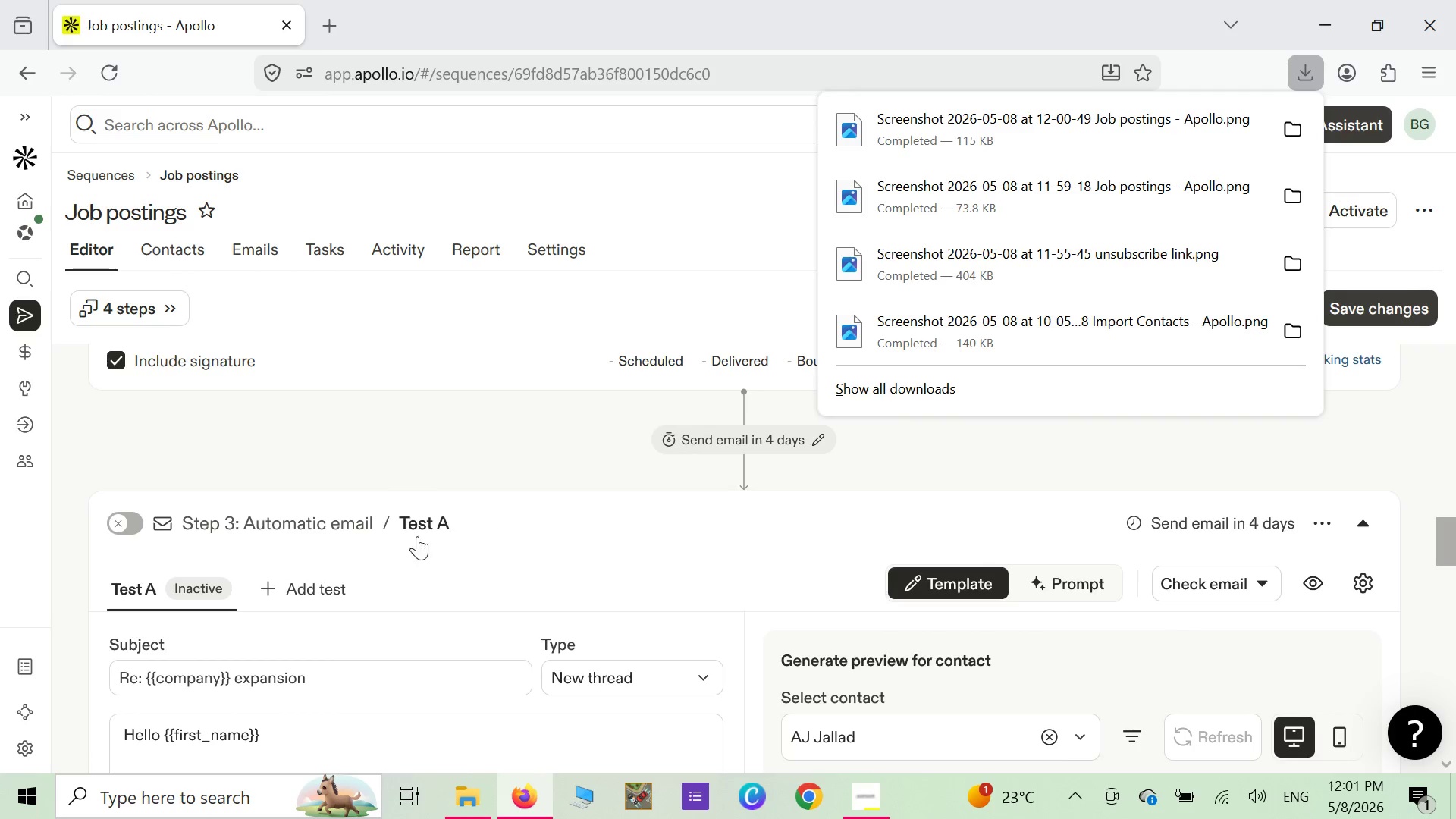 
scroll: coordinate [285, 496], scroll_direction: up, amount: 10.0
 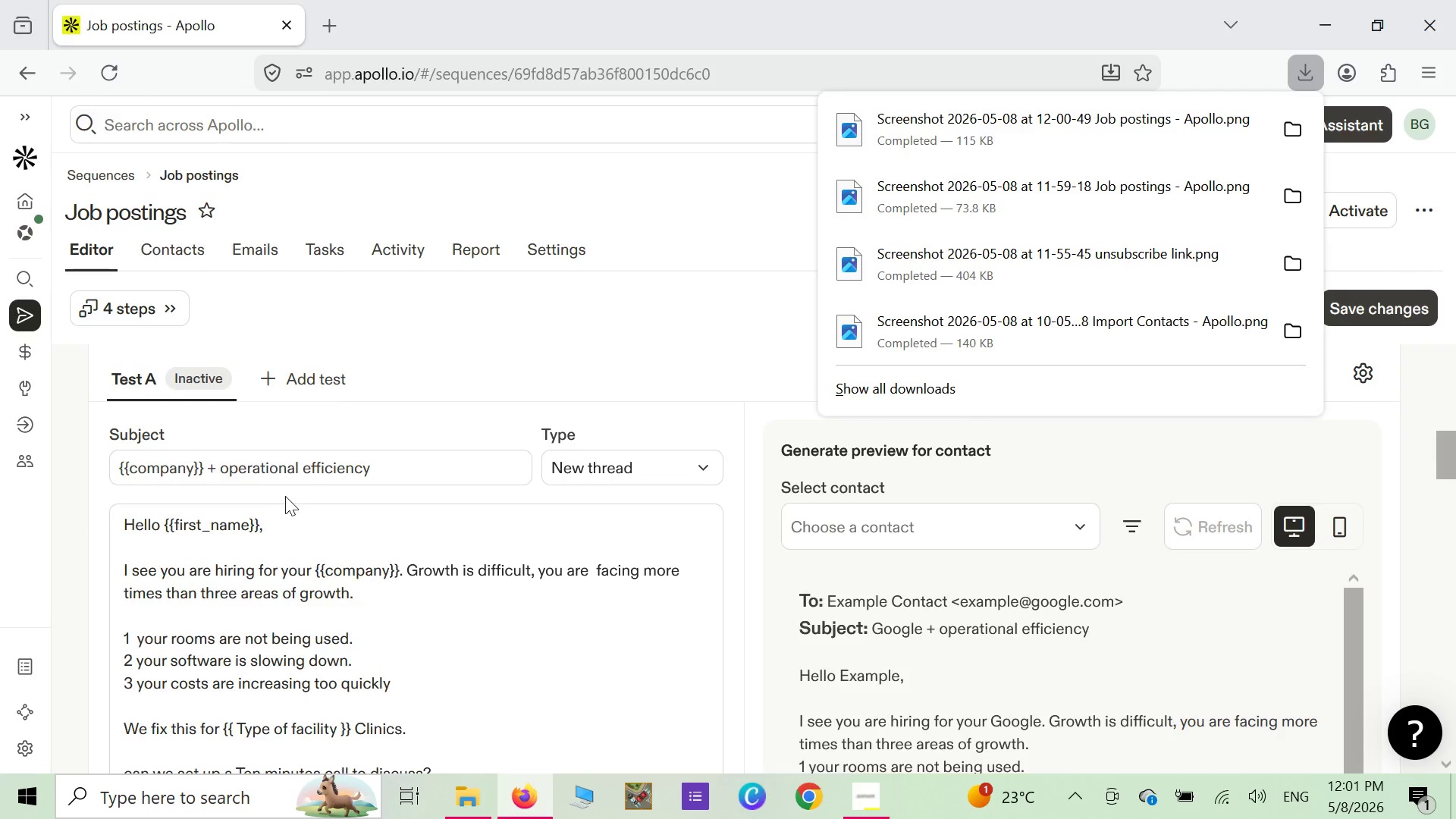 
scroll: coordinate [285, 496], scroll_direction: down, amount: 1.0
 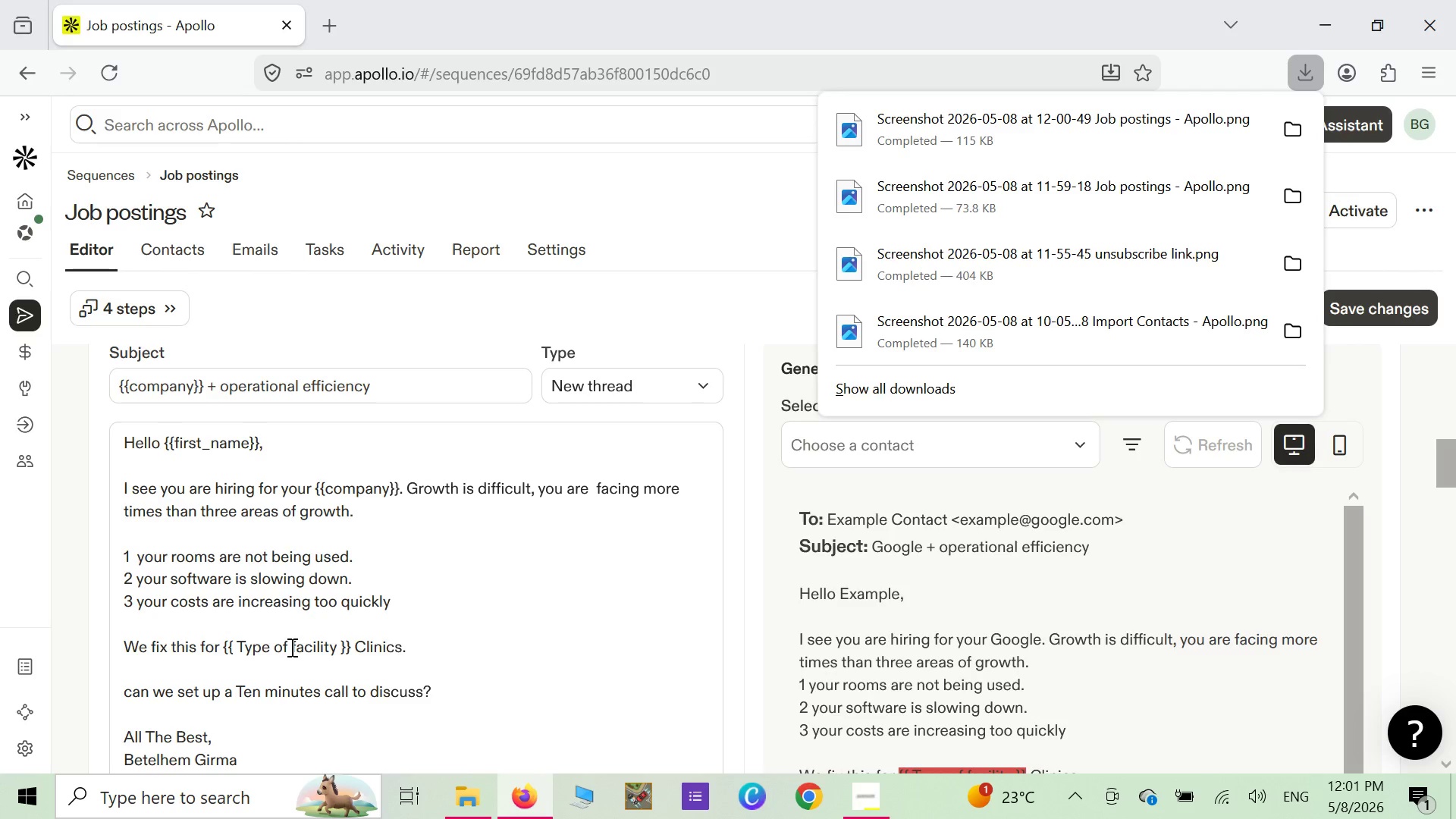 
wait(7.31)
 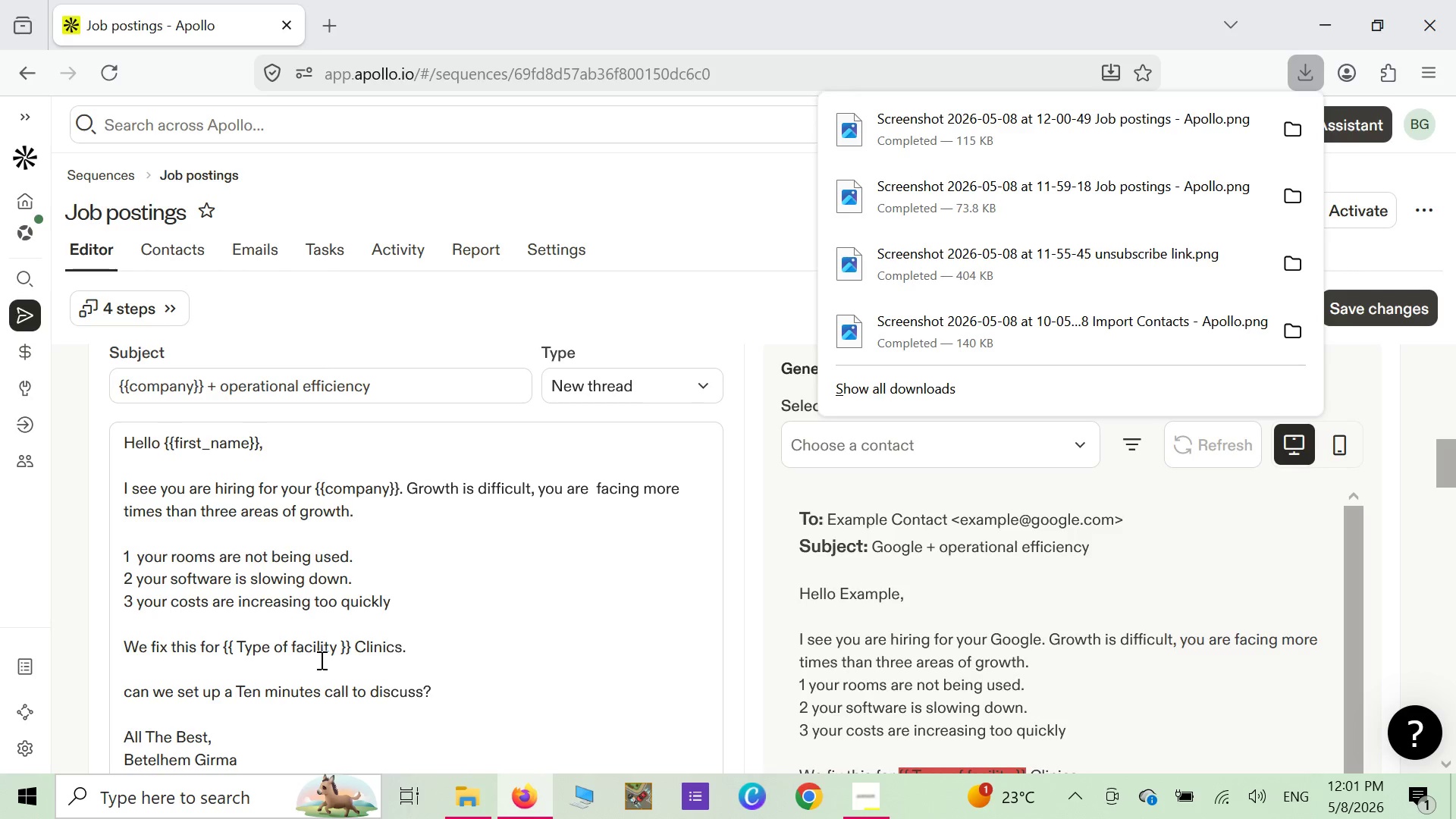 
left_click([288, 648])
 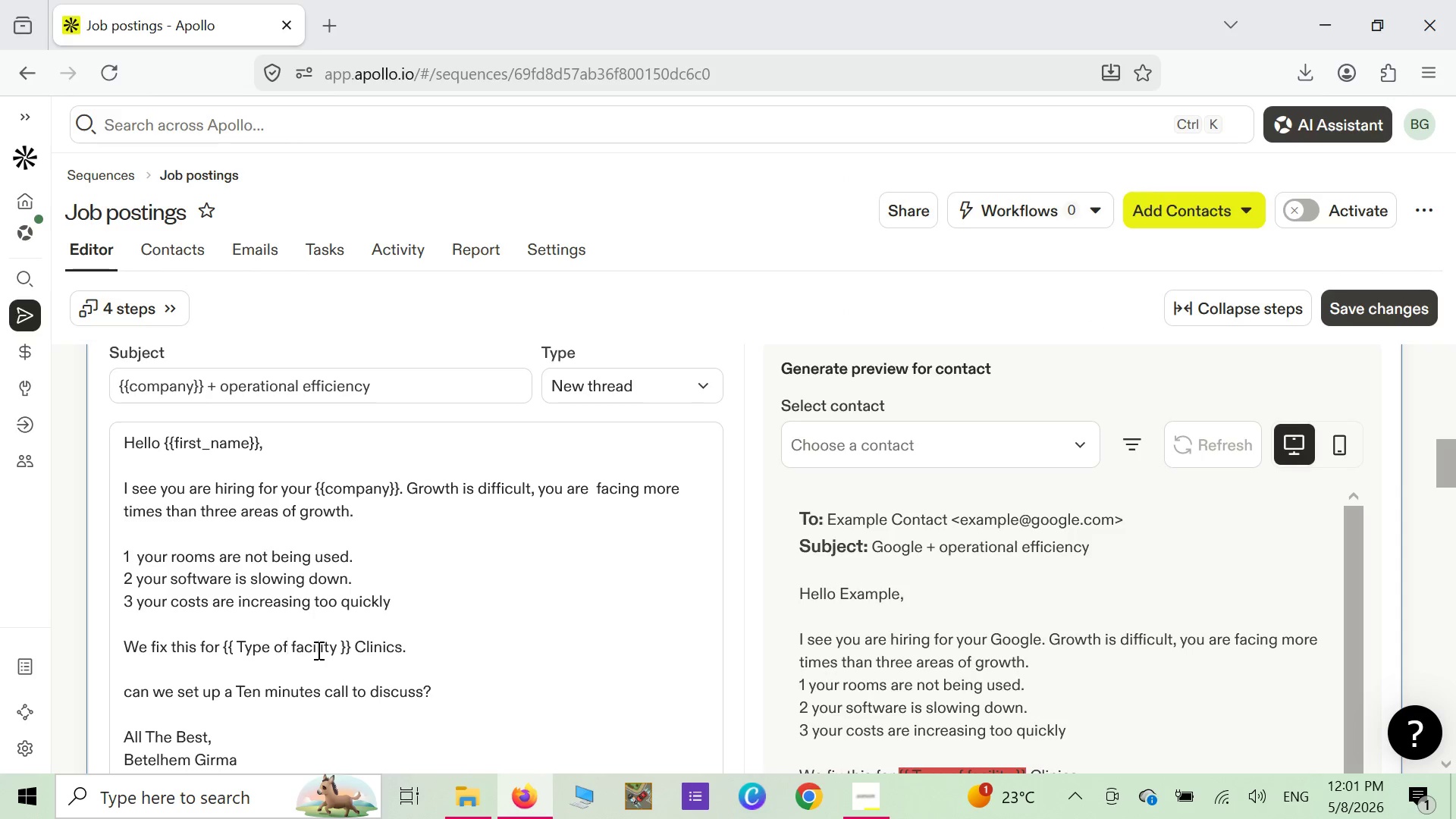 
key(Backspace)
 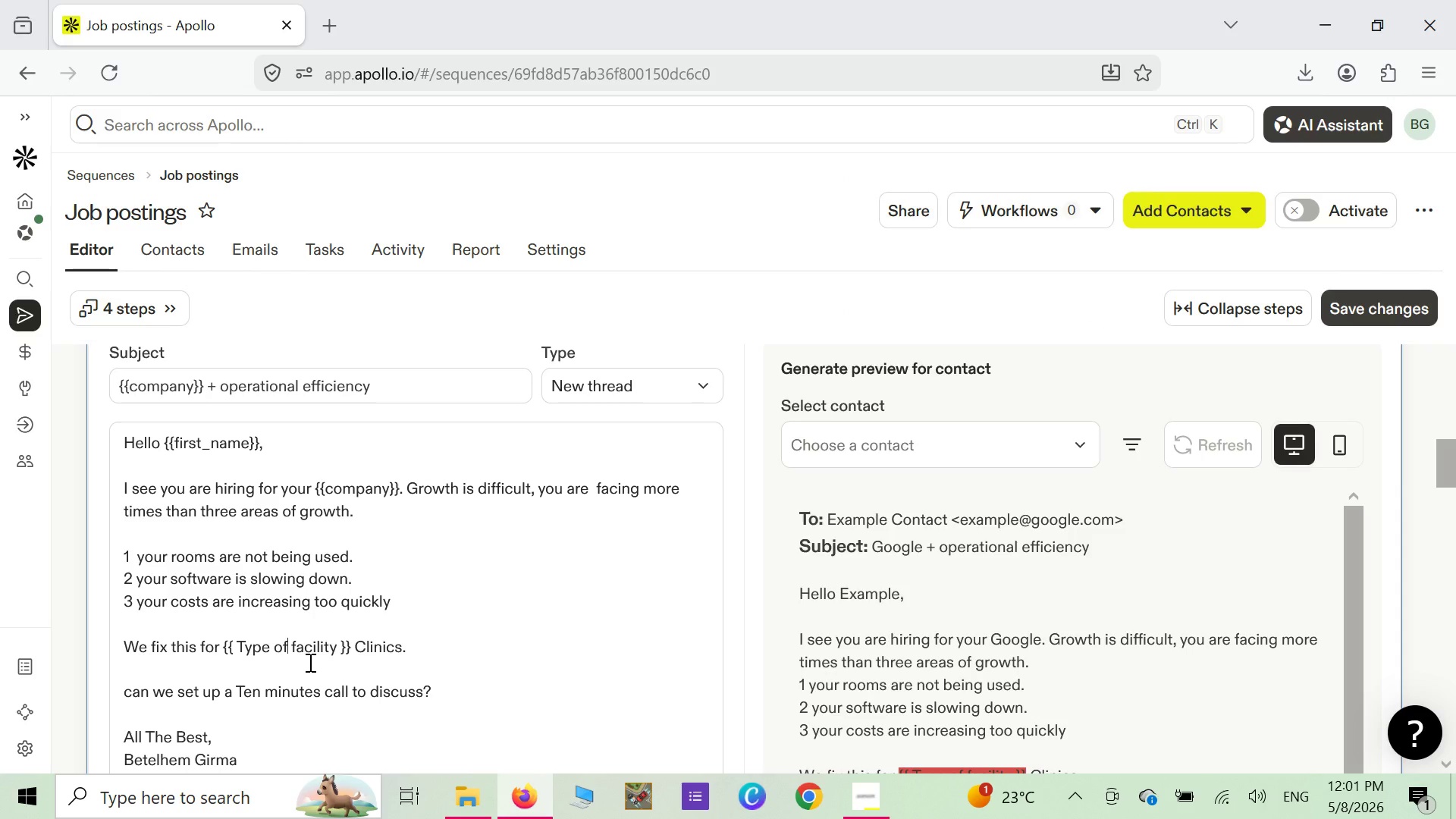 
key(Backspace)
 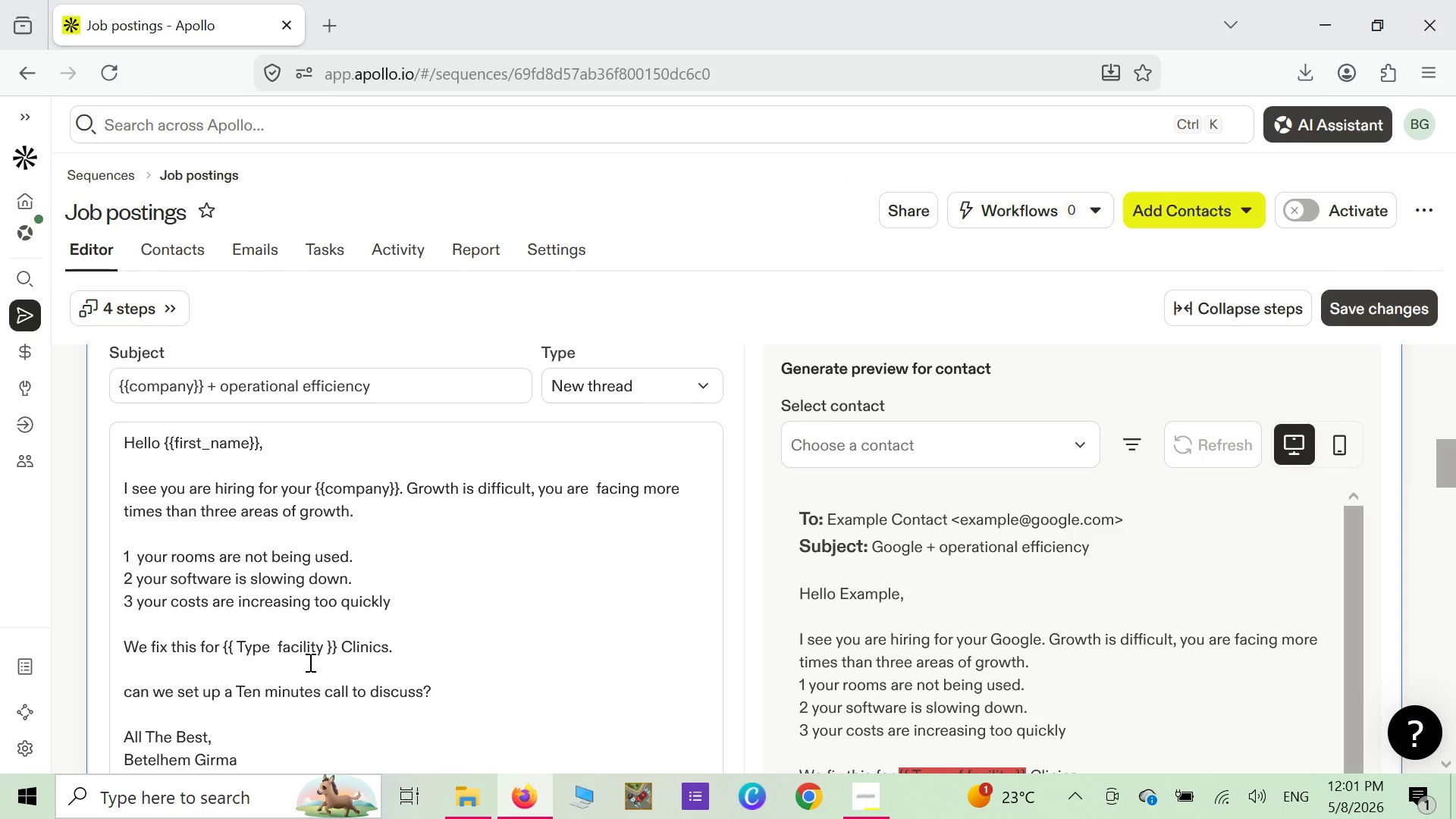 
key(Backspace)
 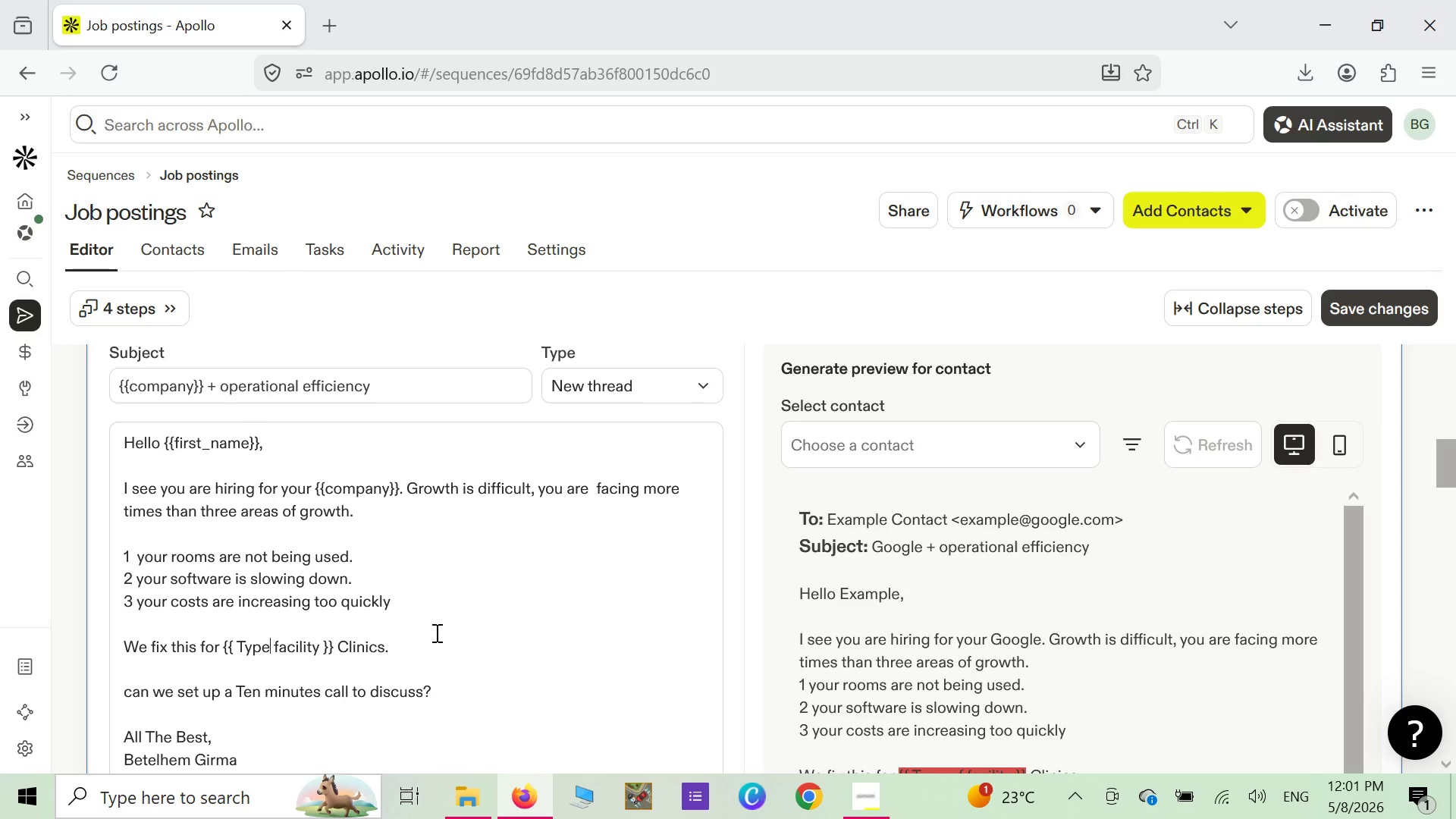 
key(Space)
 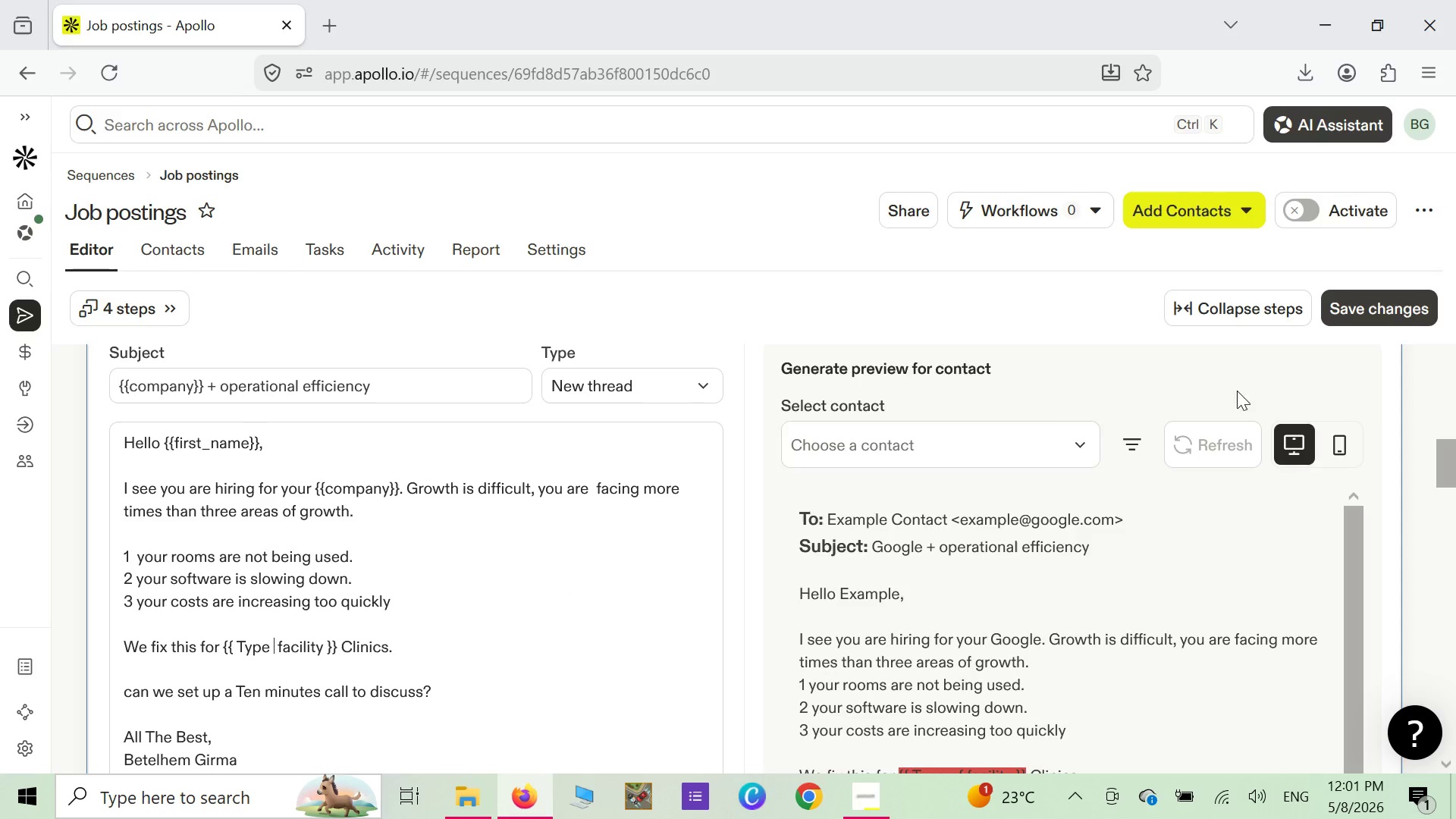 
scroll: coordinate [825, 582], scroll_direction: down, amount: 4.0
 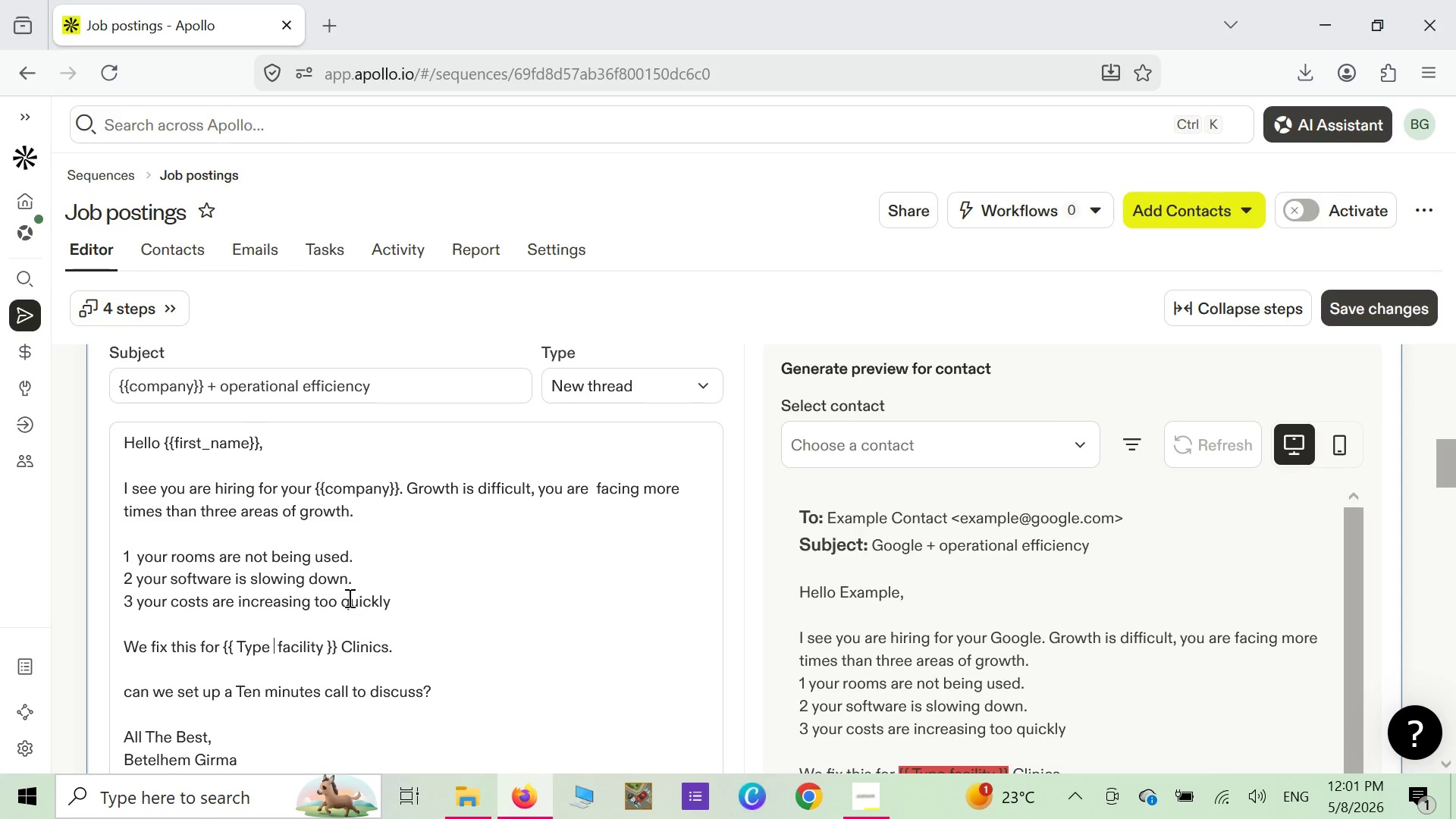 
key(Backspace)
 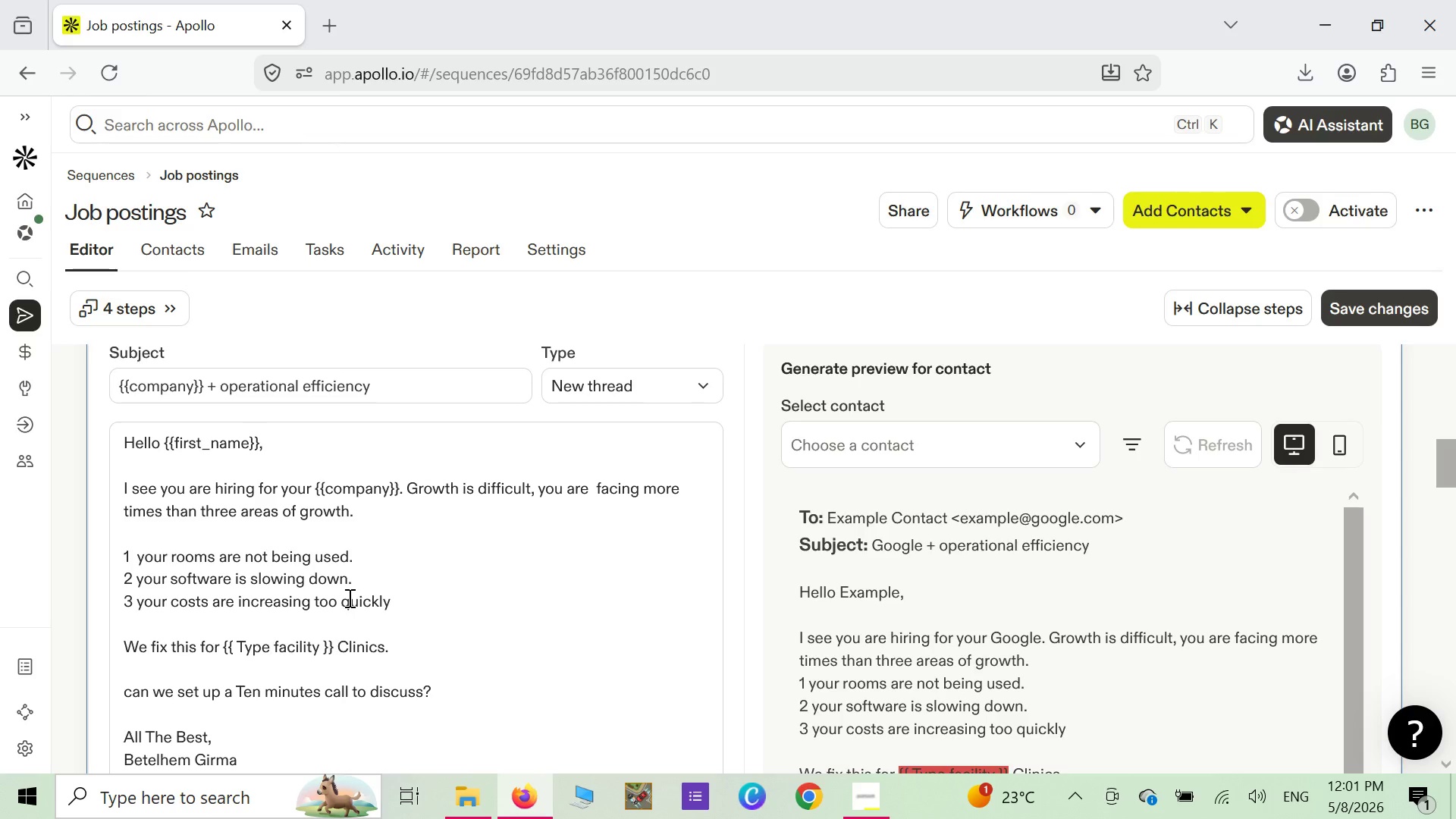 
key(Backspace)
 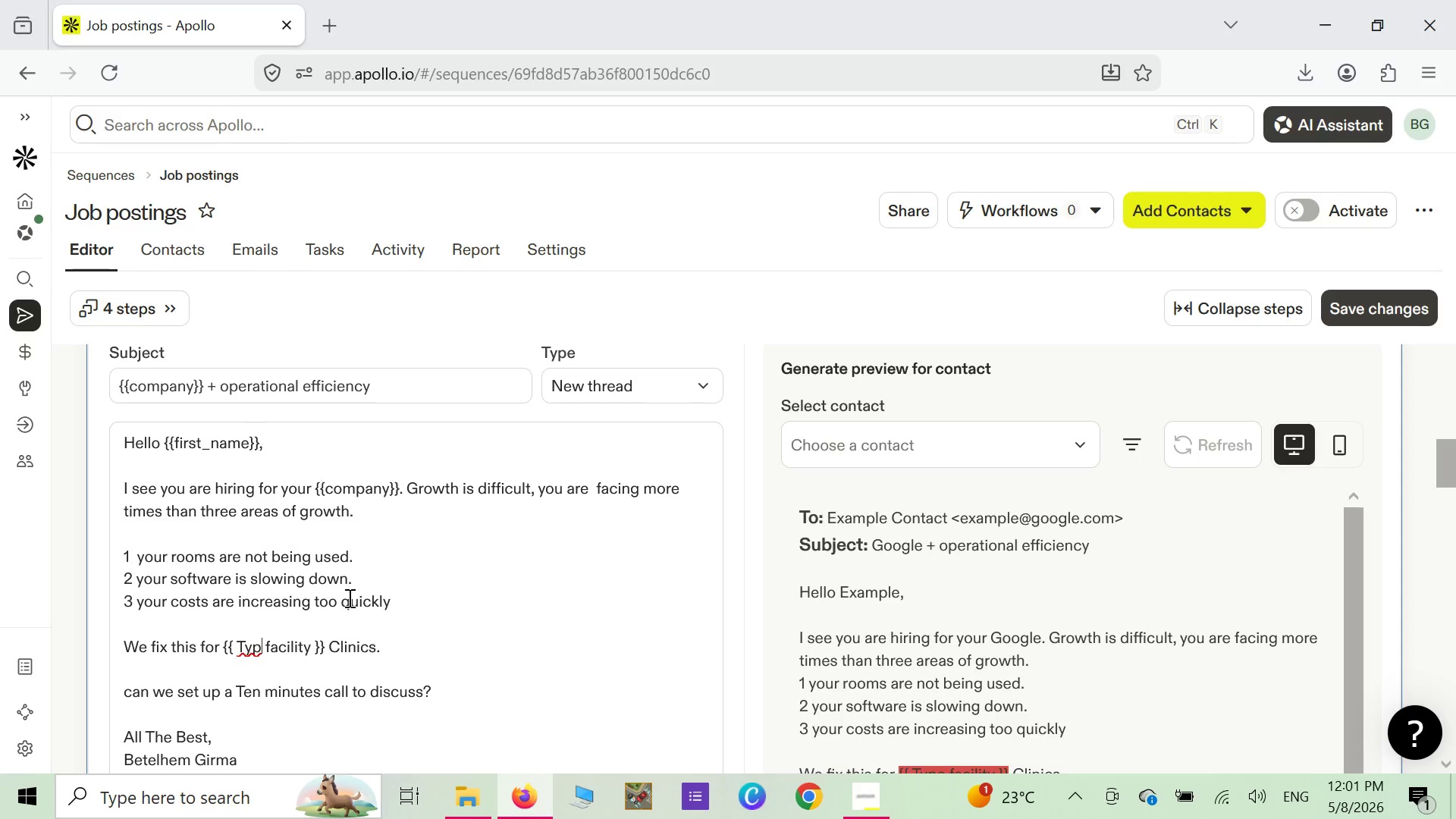 
key(Backspace)
 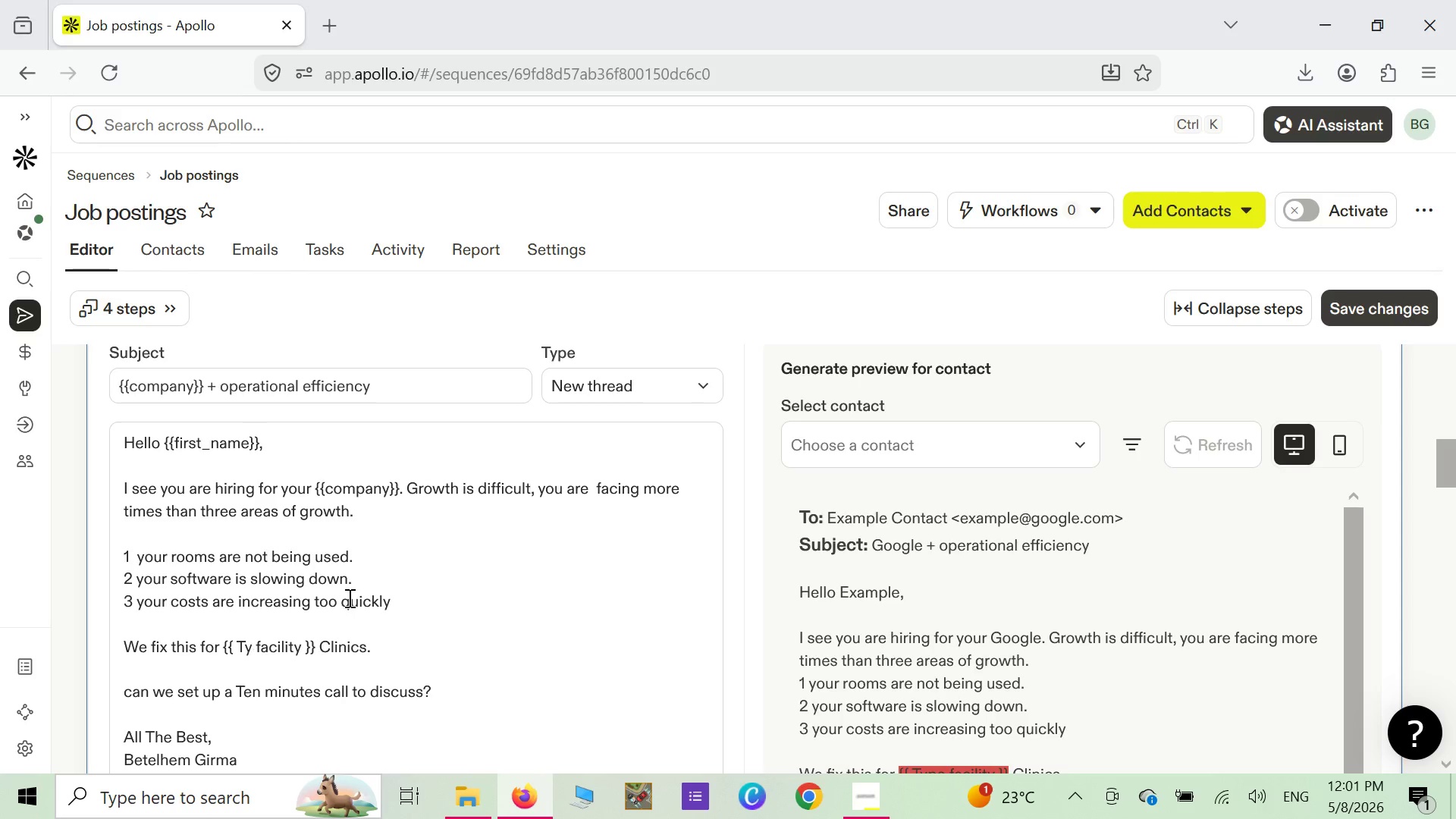 
key(Backspace)
 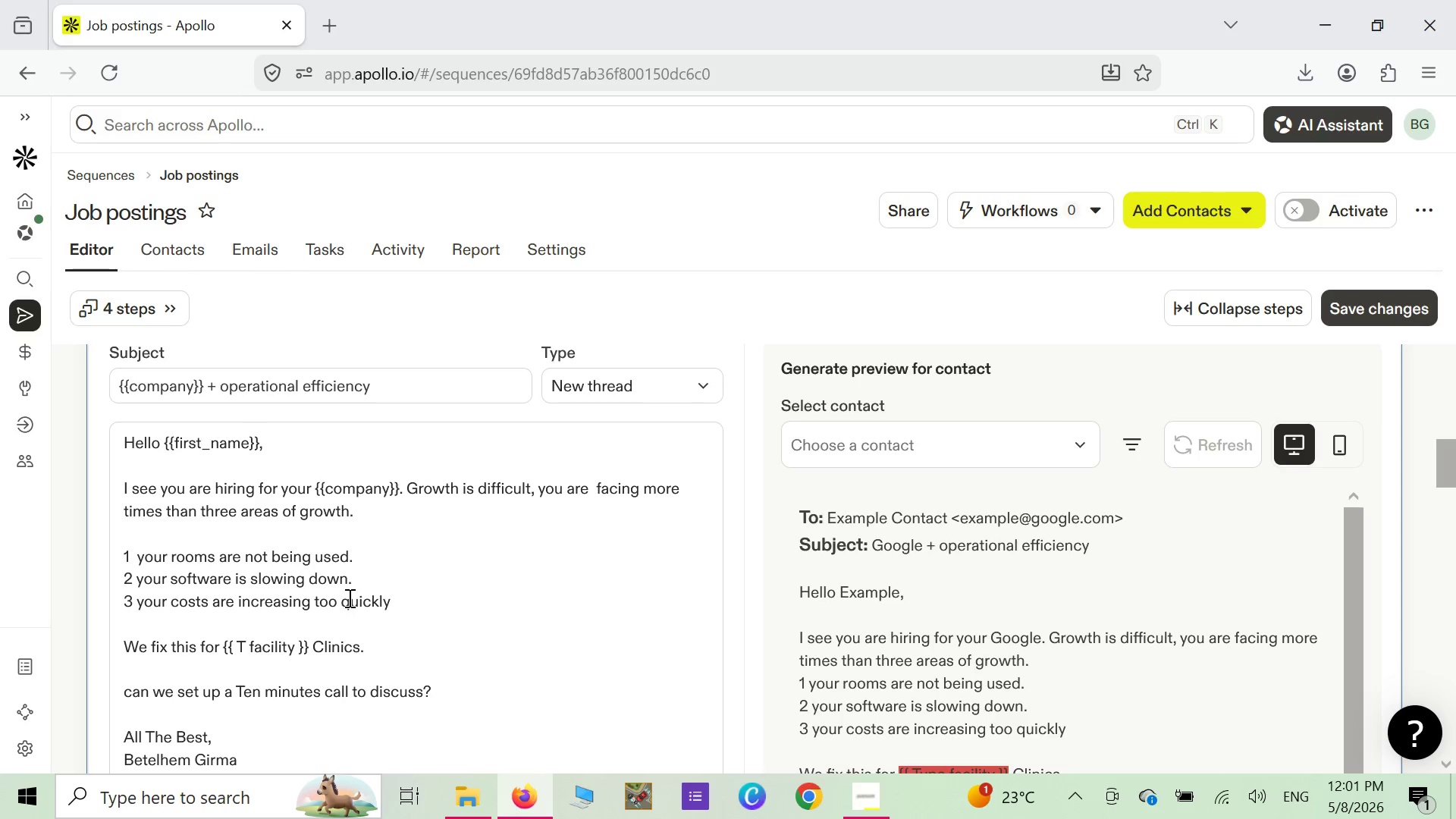 
key(Backspace)
 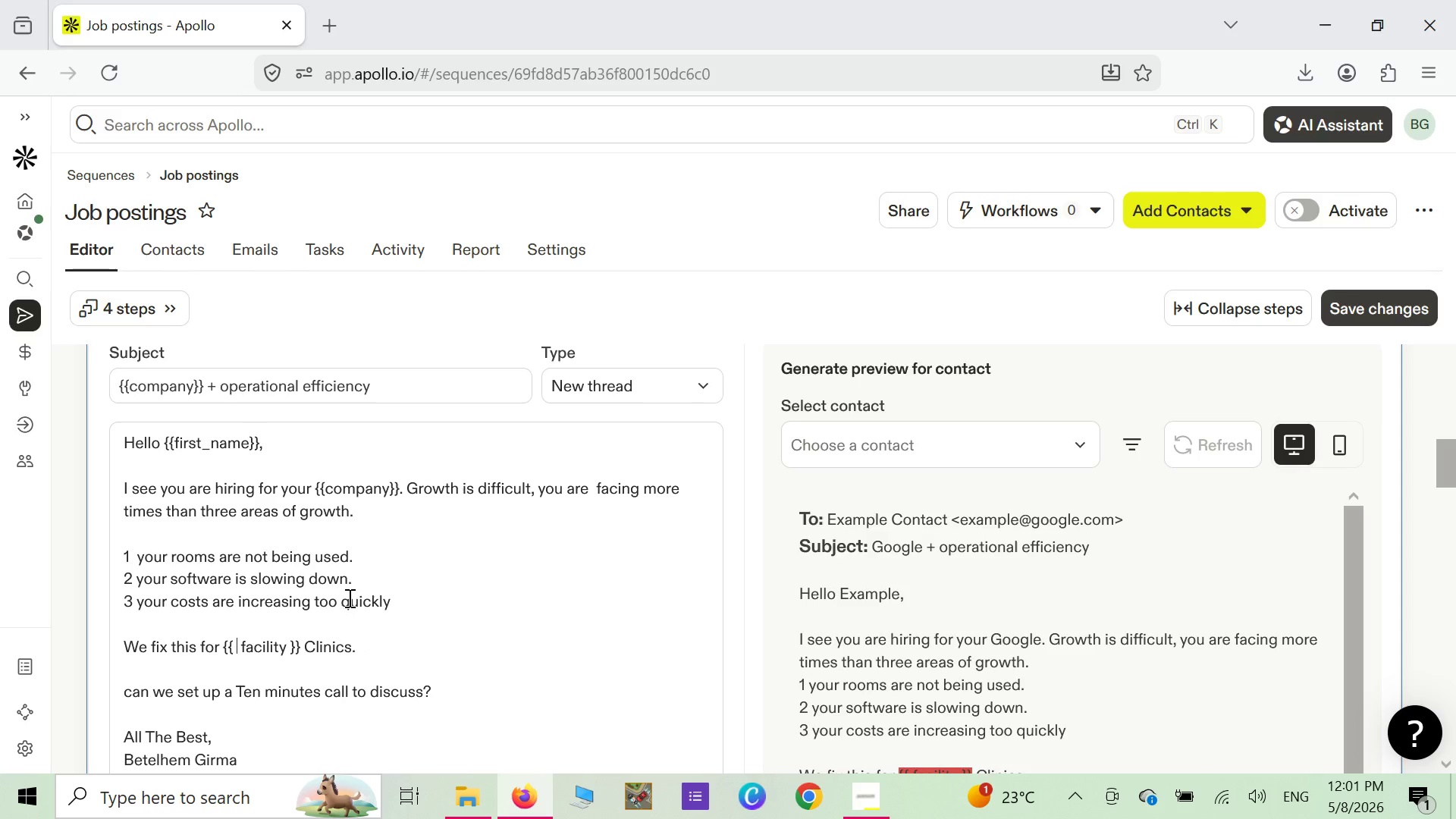 
wait(5.95)
 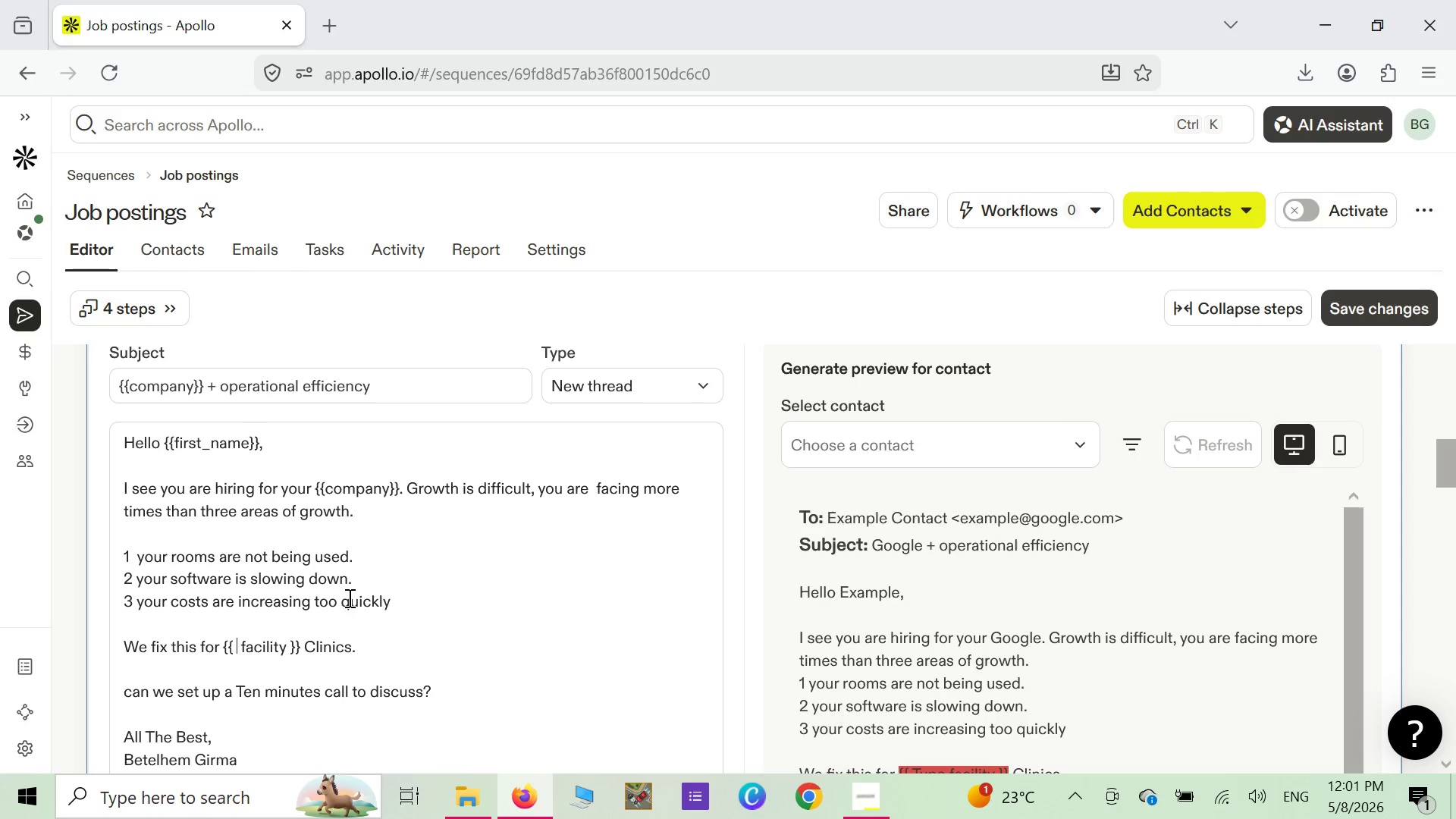 
type(company)
 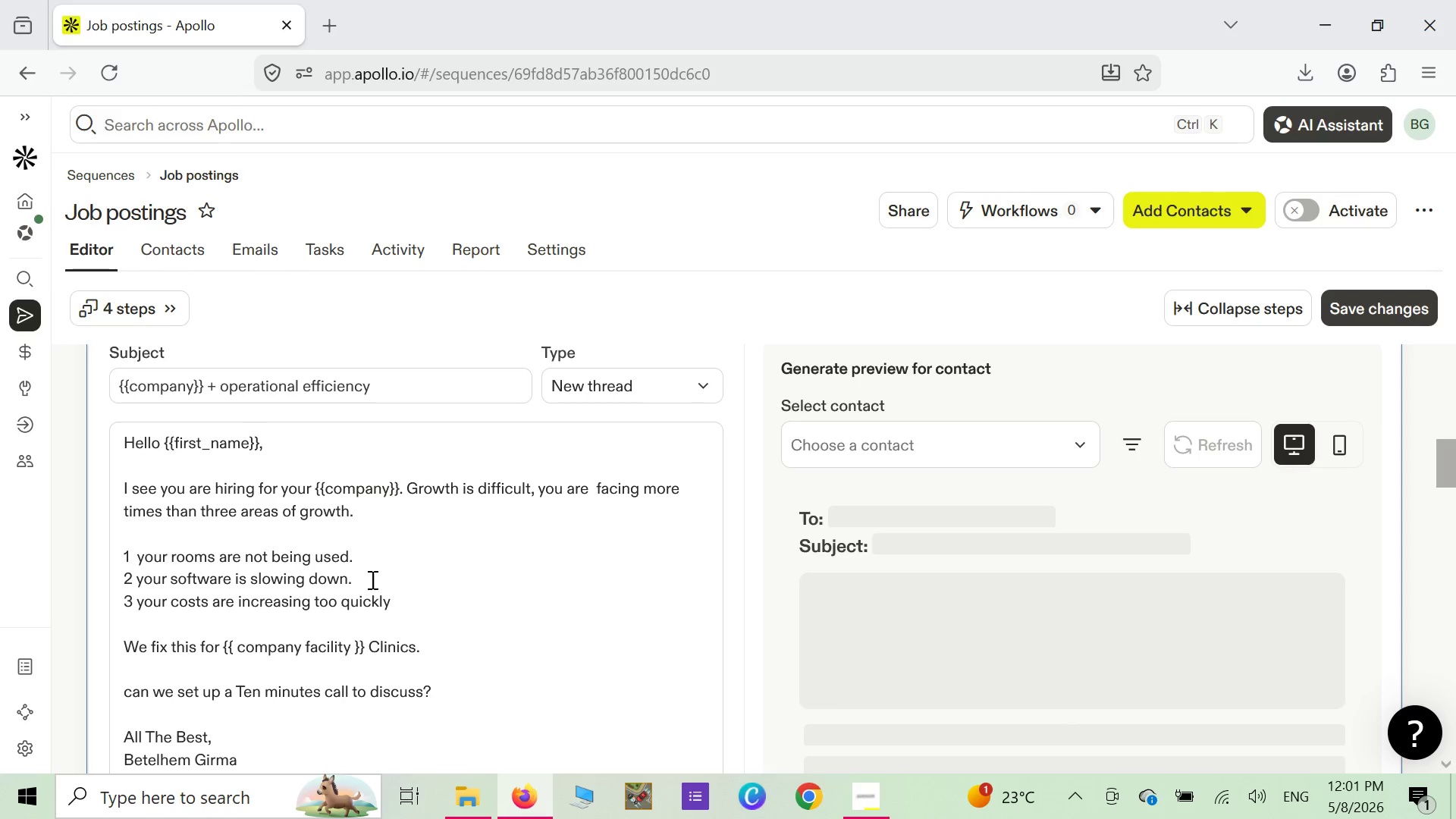 
scroll: coordinate [394, 581], scroll_direction: down, amount: 1.0
 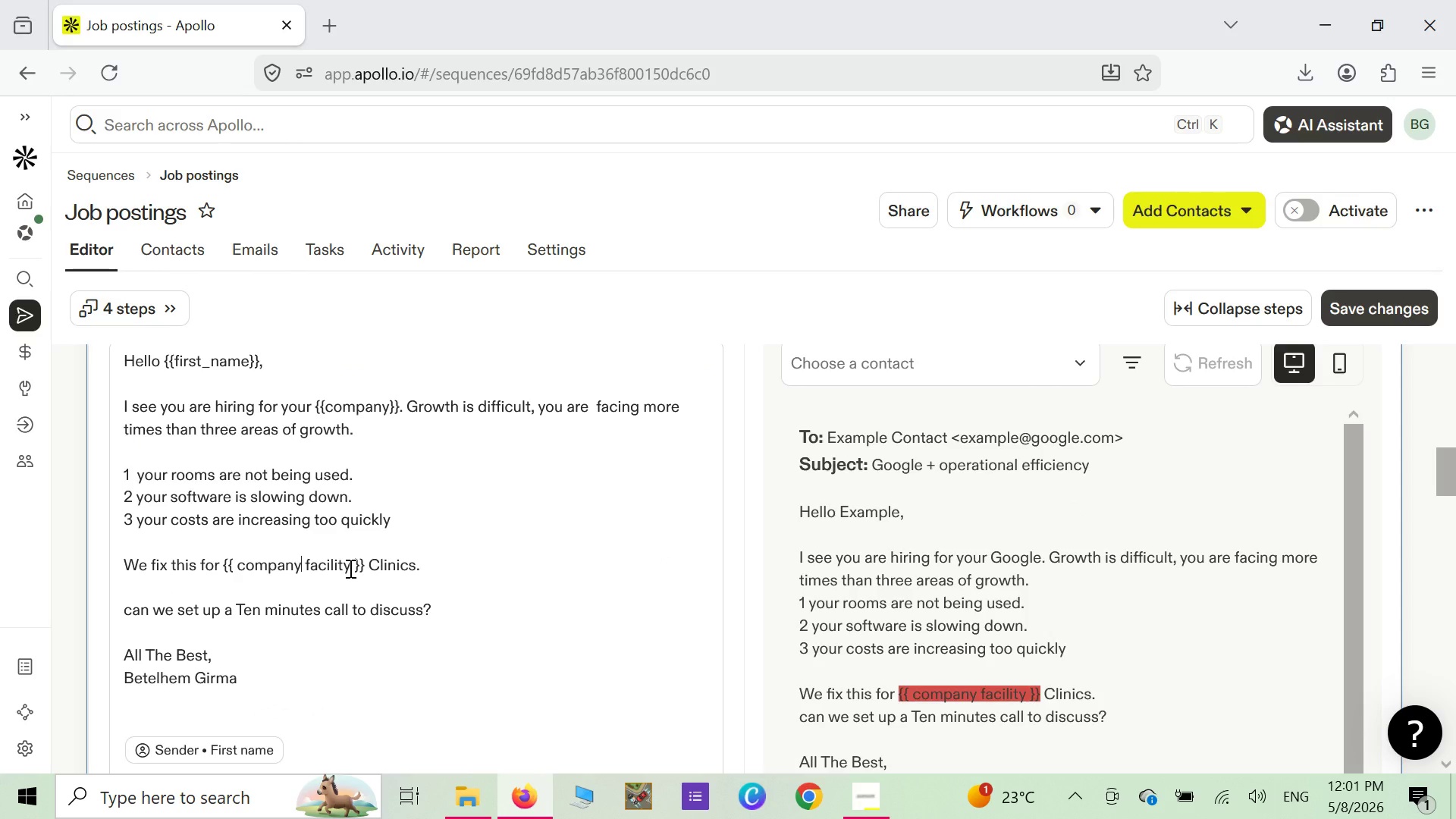 
wait(5.79)
 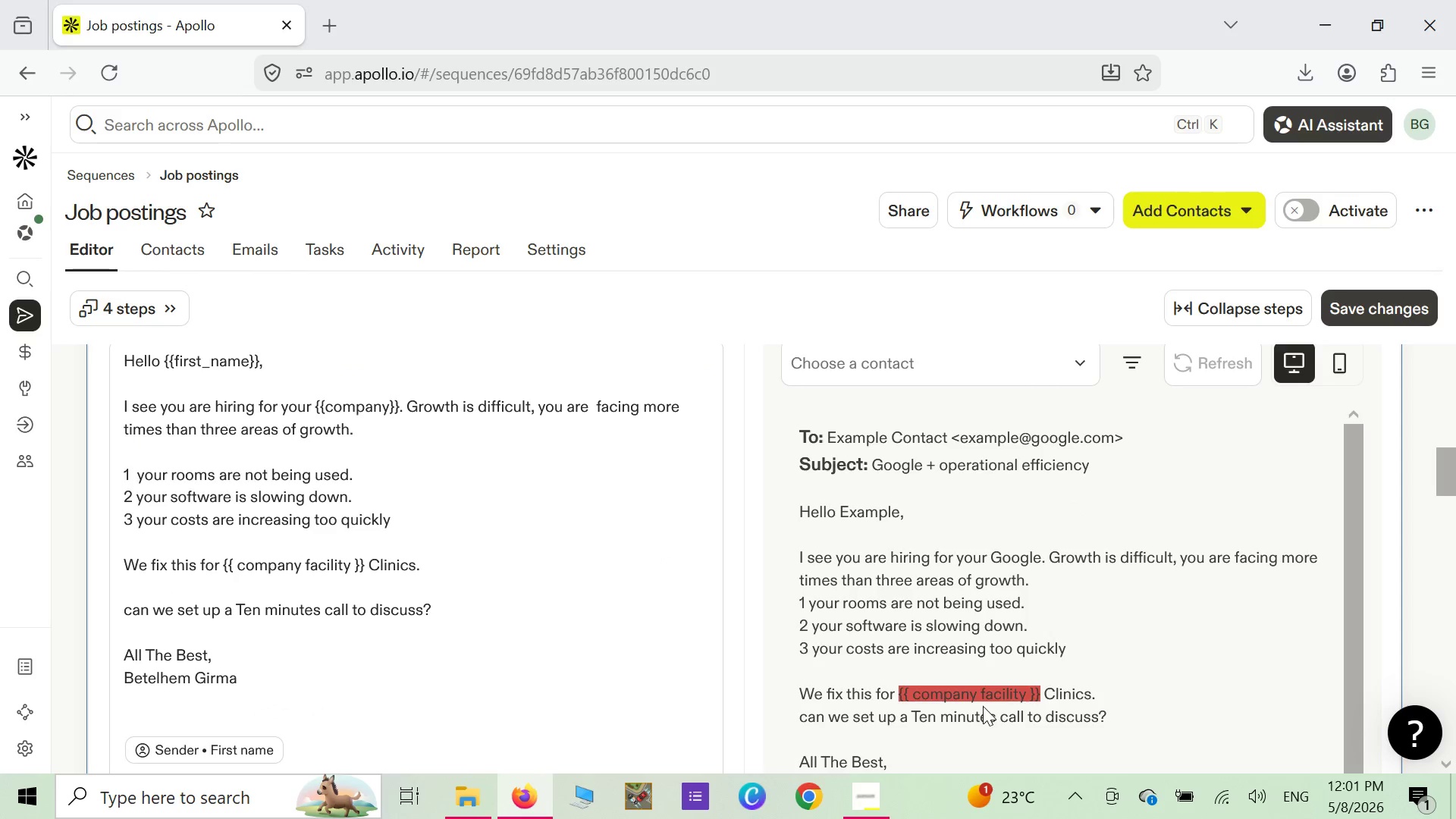 
left_click([349, 568])
 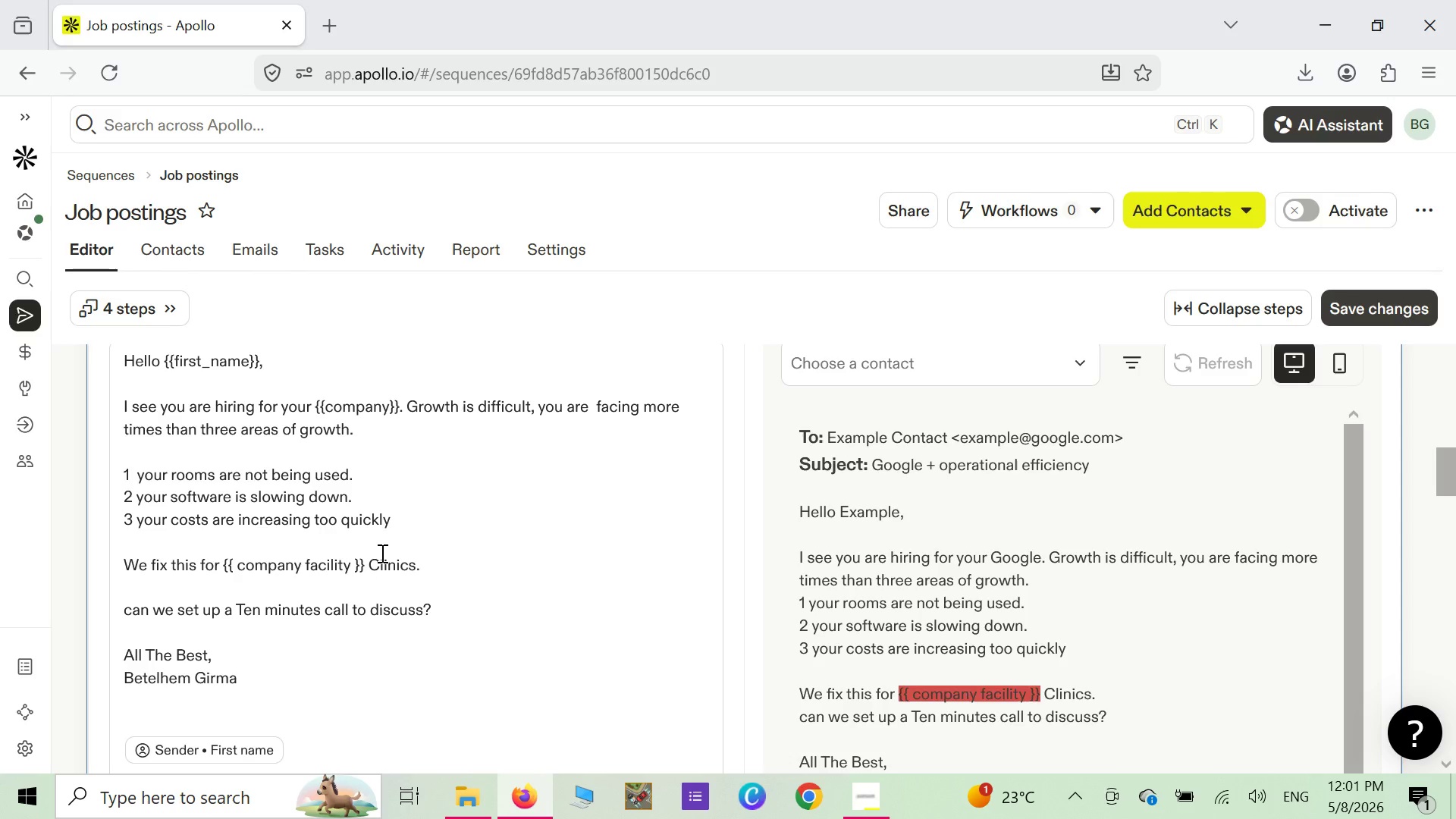 
key(Backspace)
 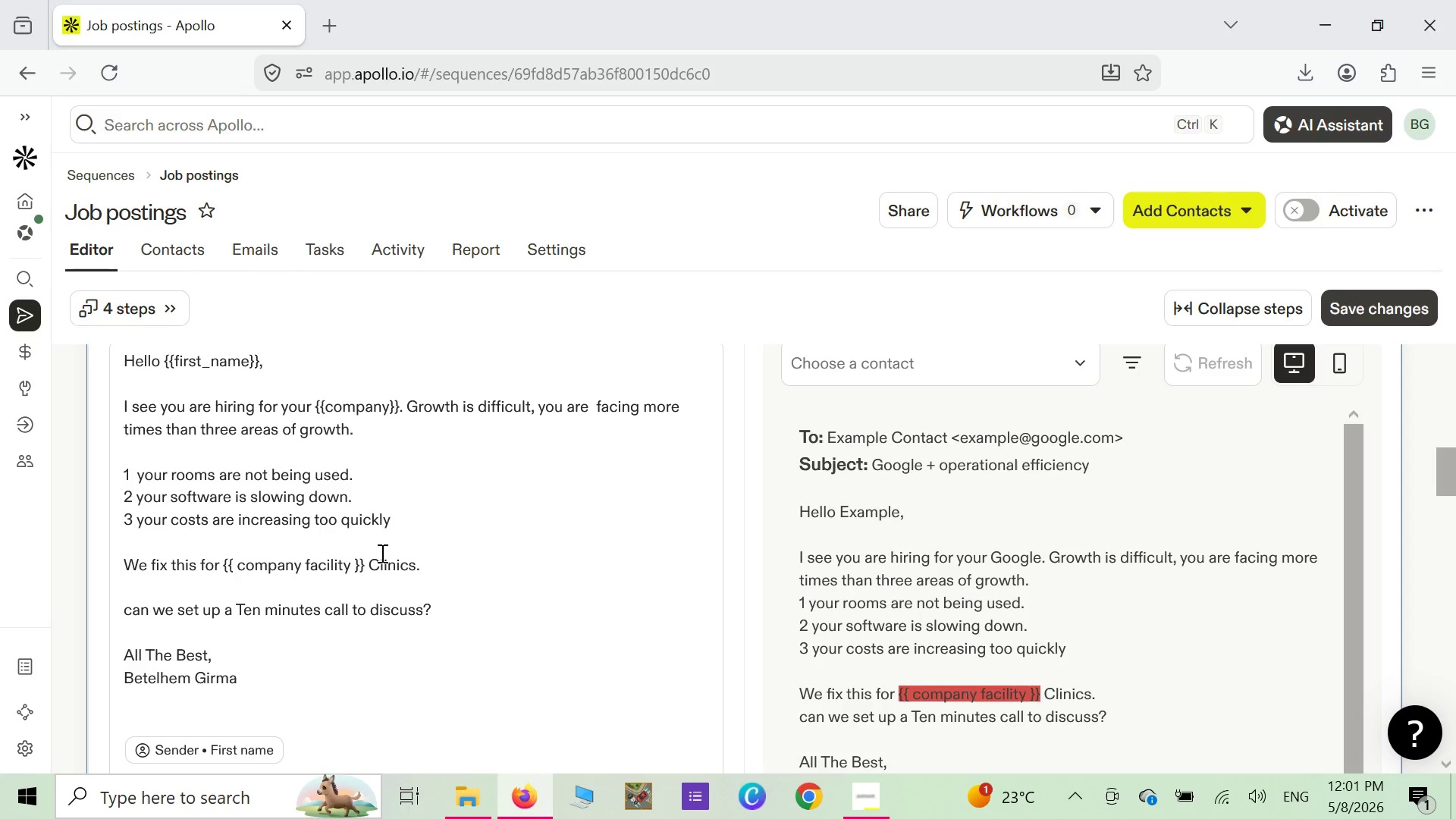 
key(Backspace)
 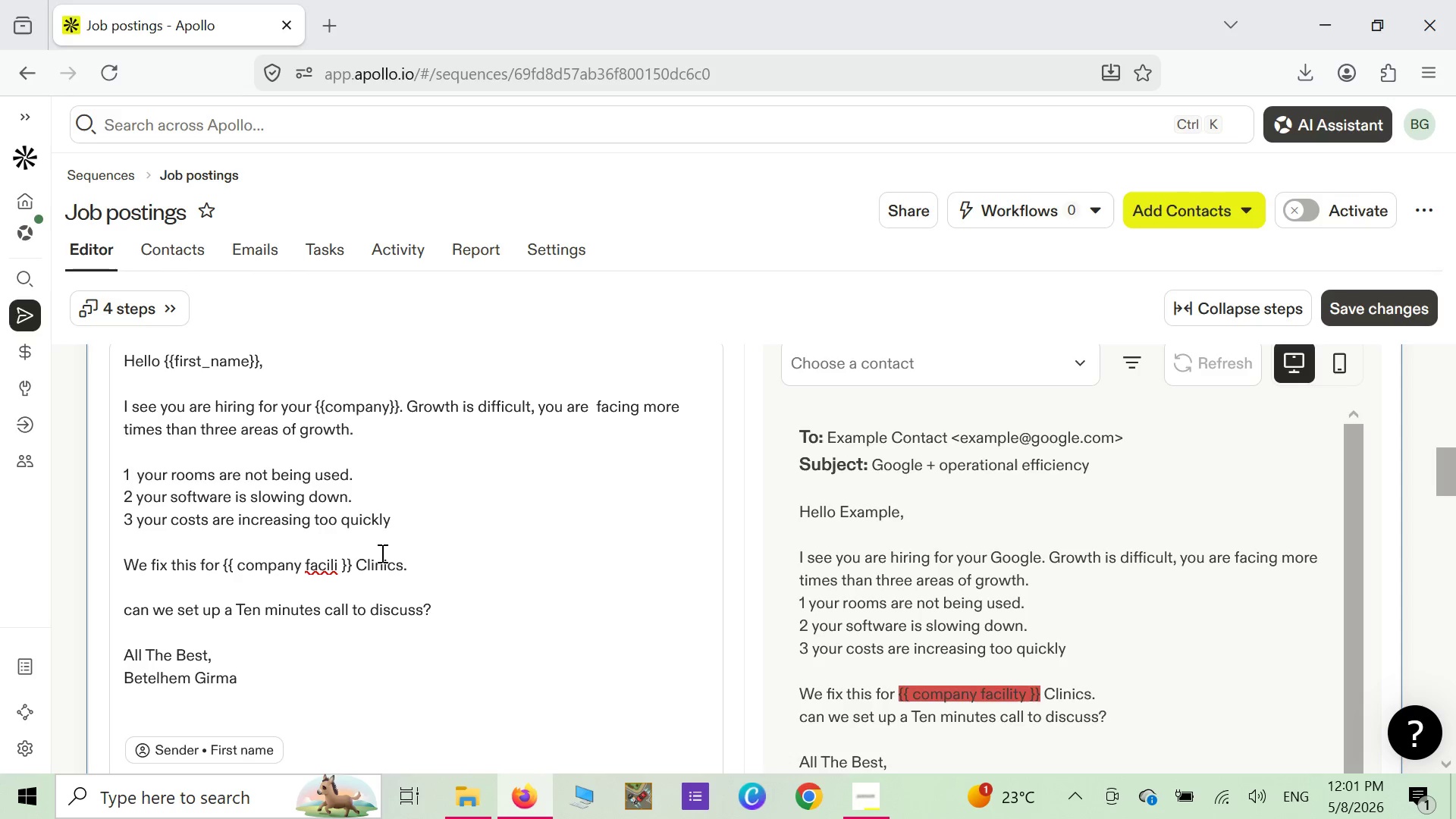 
key(Backspace)
 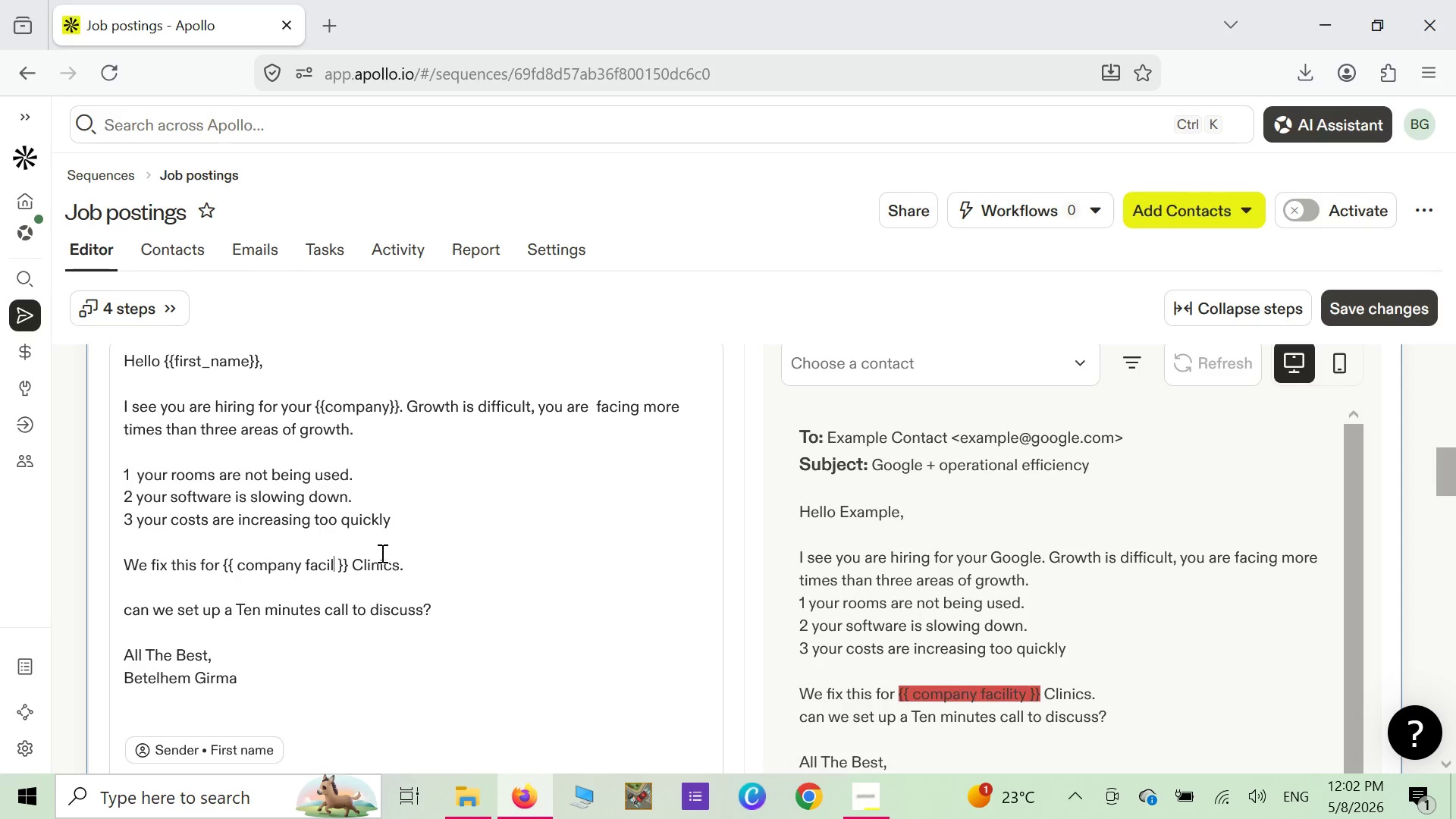 
key(Backspace)
 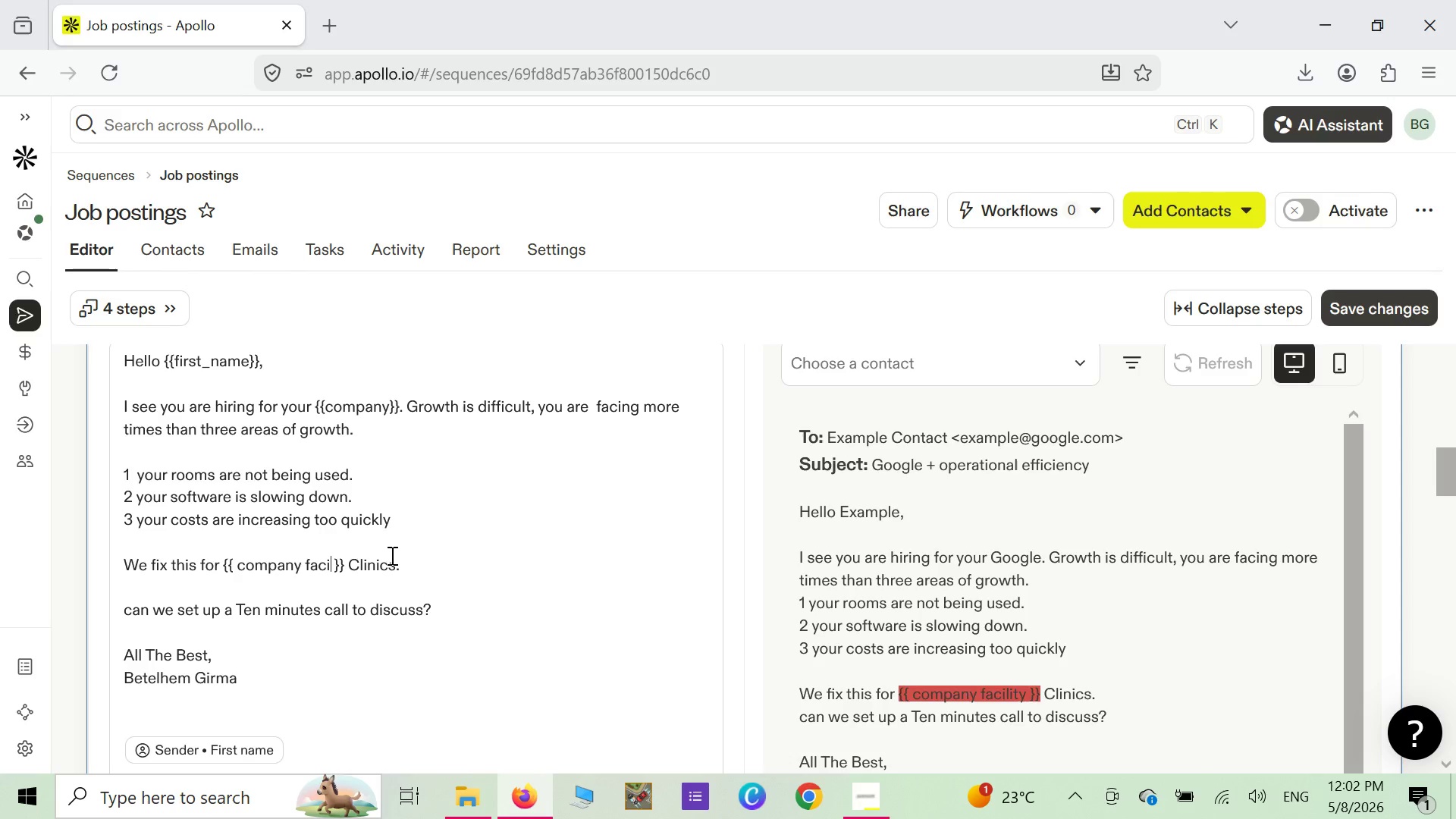 
key(Backspace)
 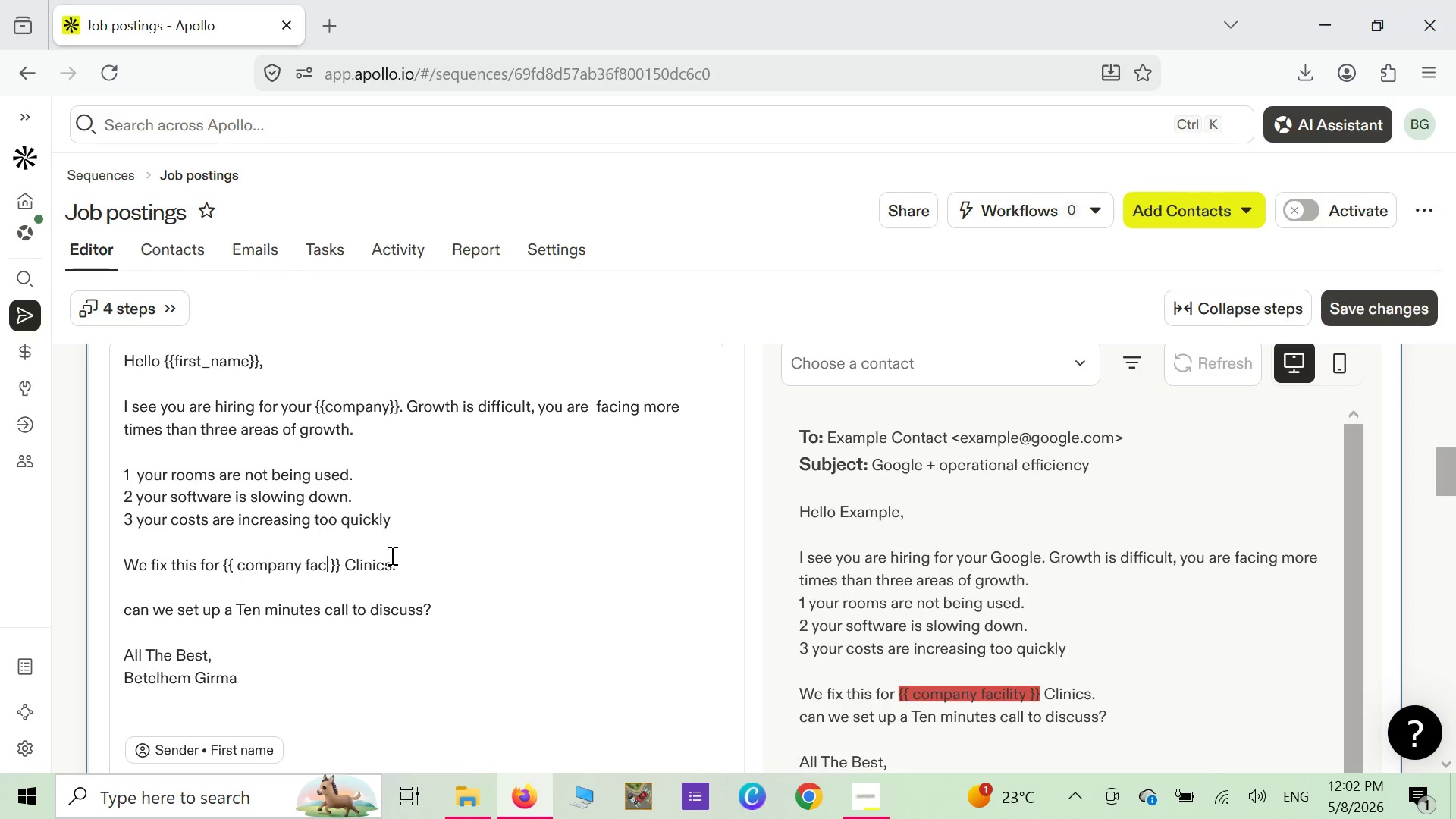 
key(Backspace)
 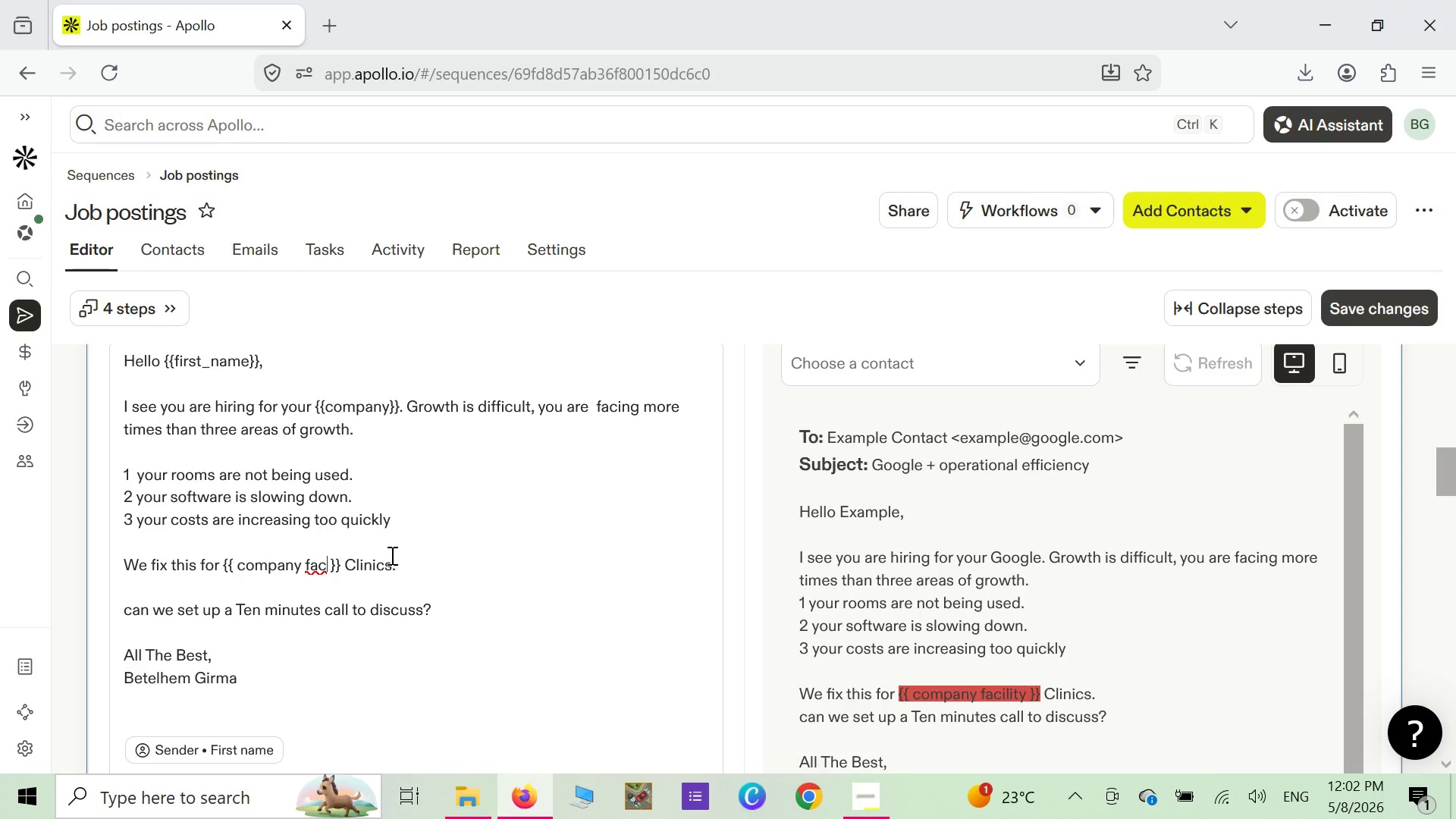 
key(Backspace)
 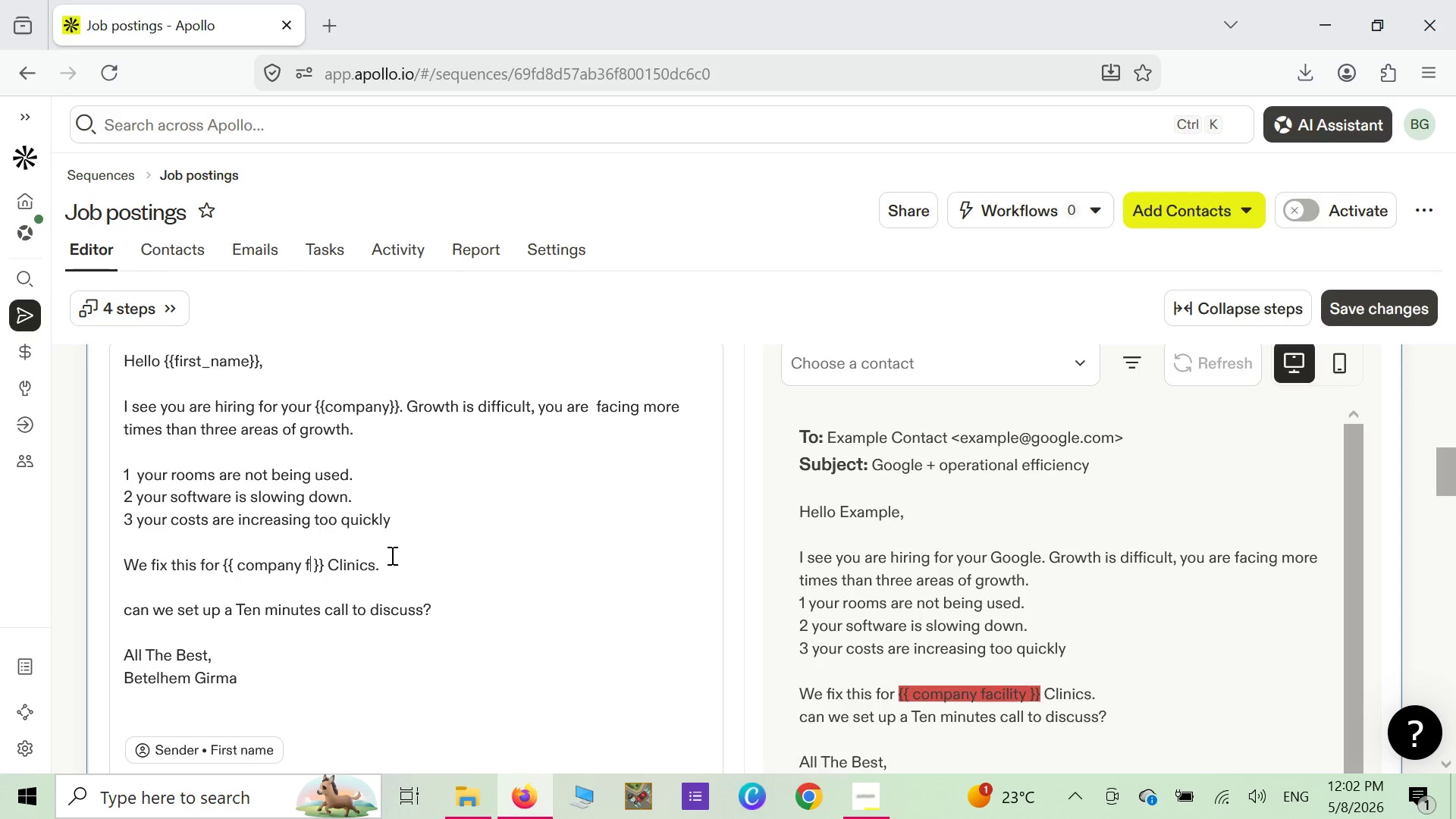 
key(Backspace)
 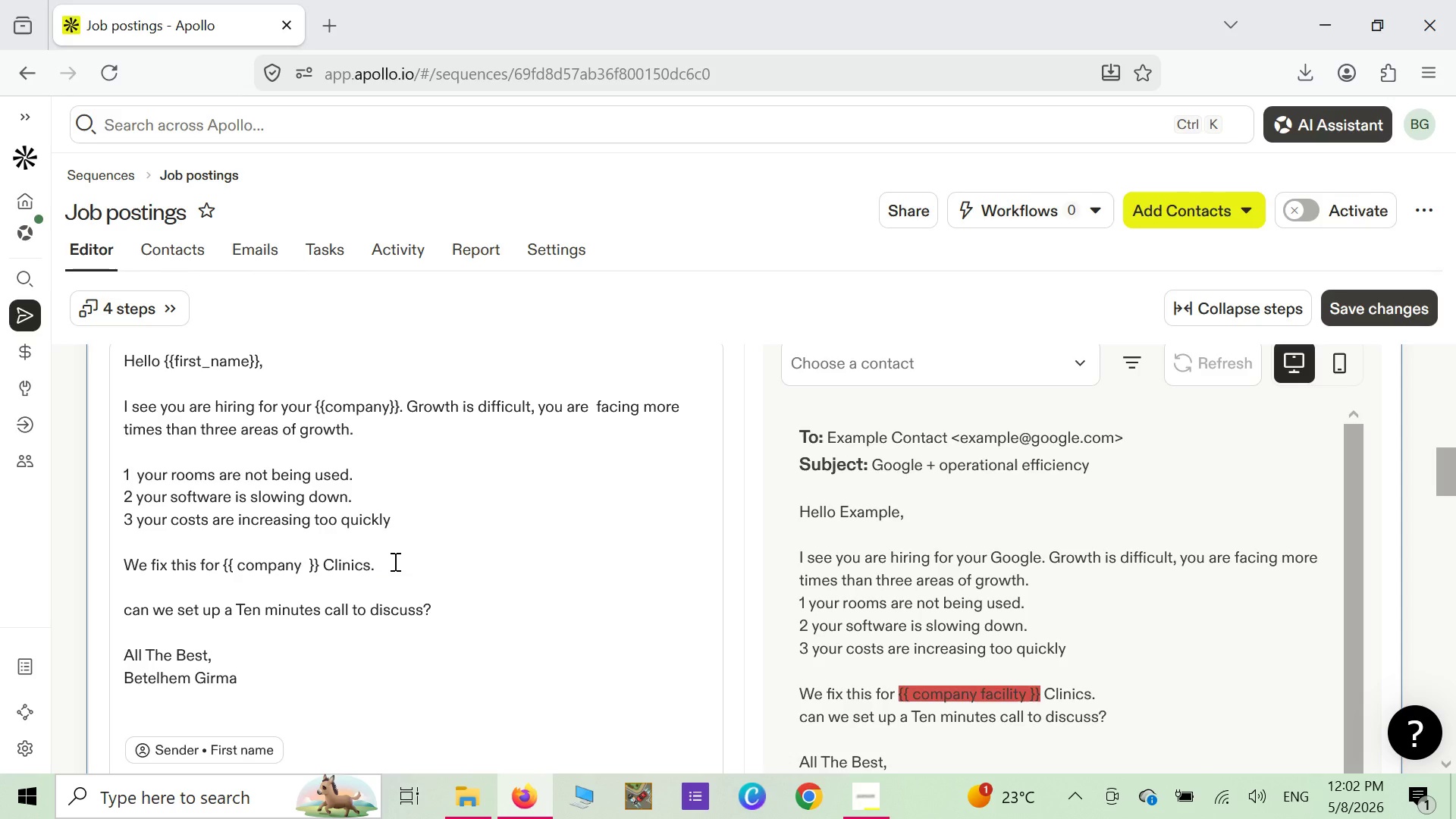 
key(Backspace)
 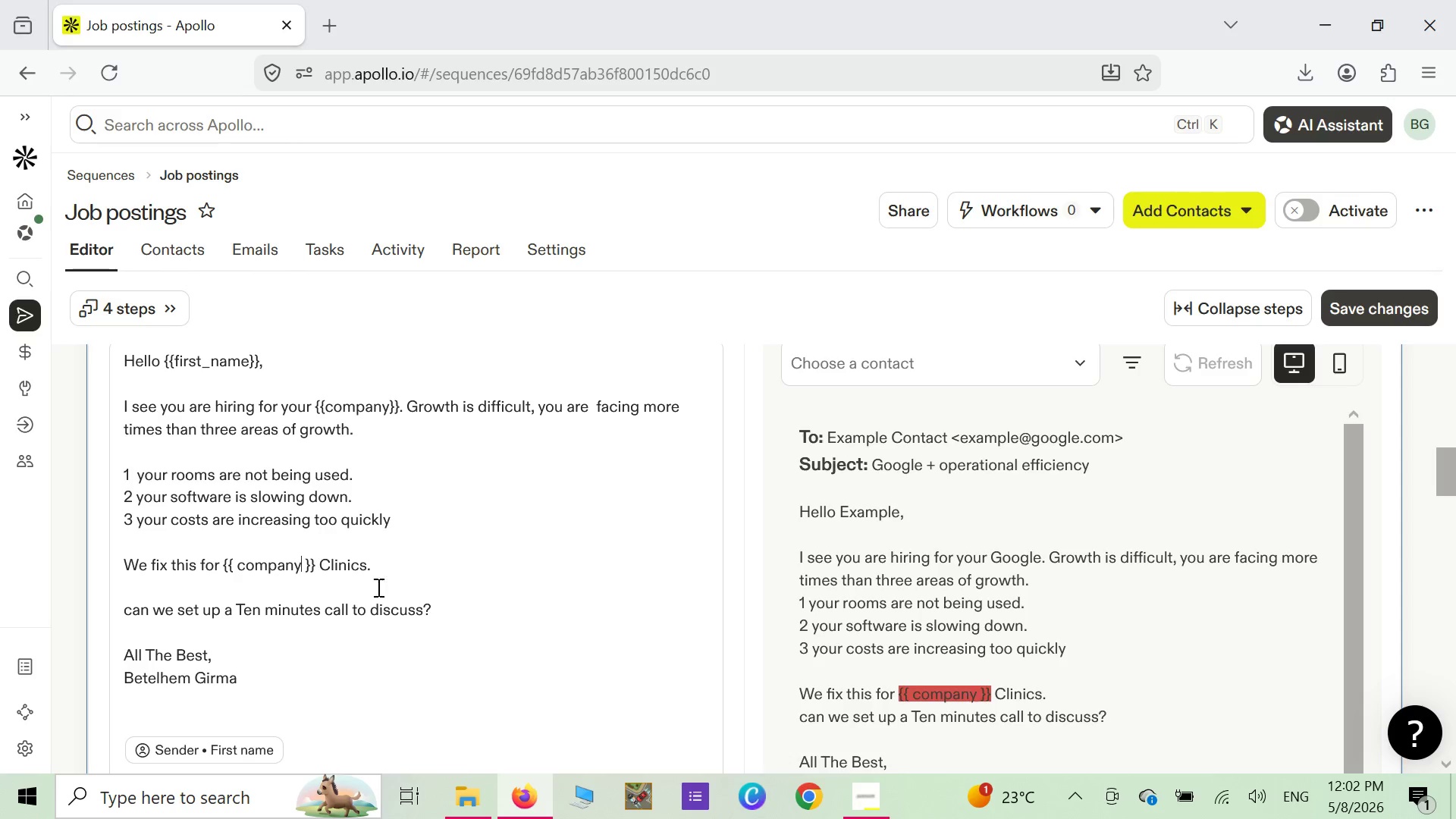 
wait(5.09)
 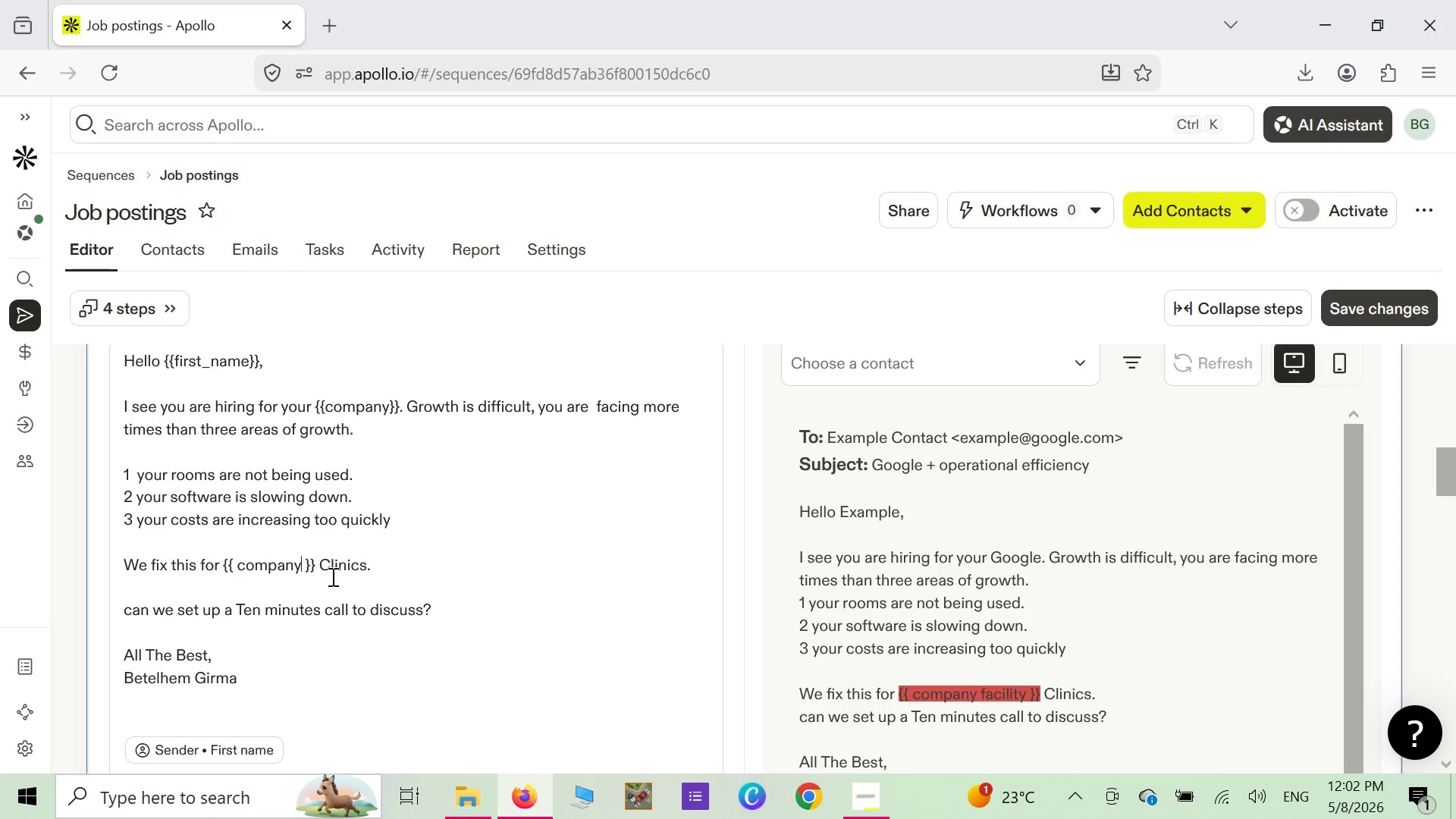 
right_click([280, 564])
 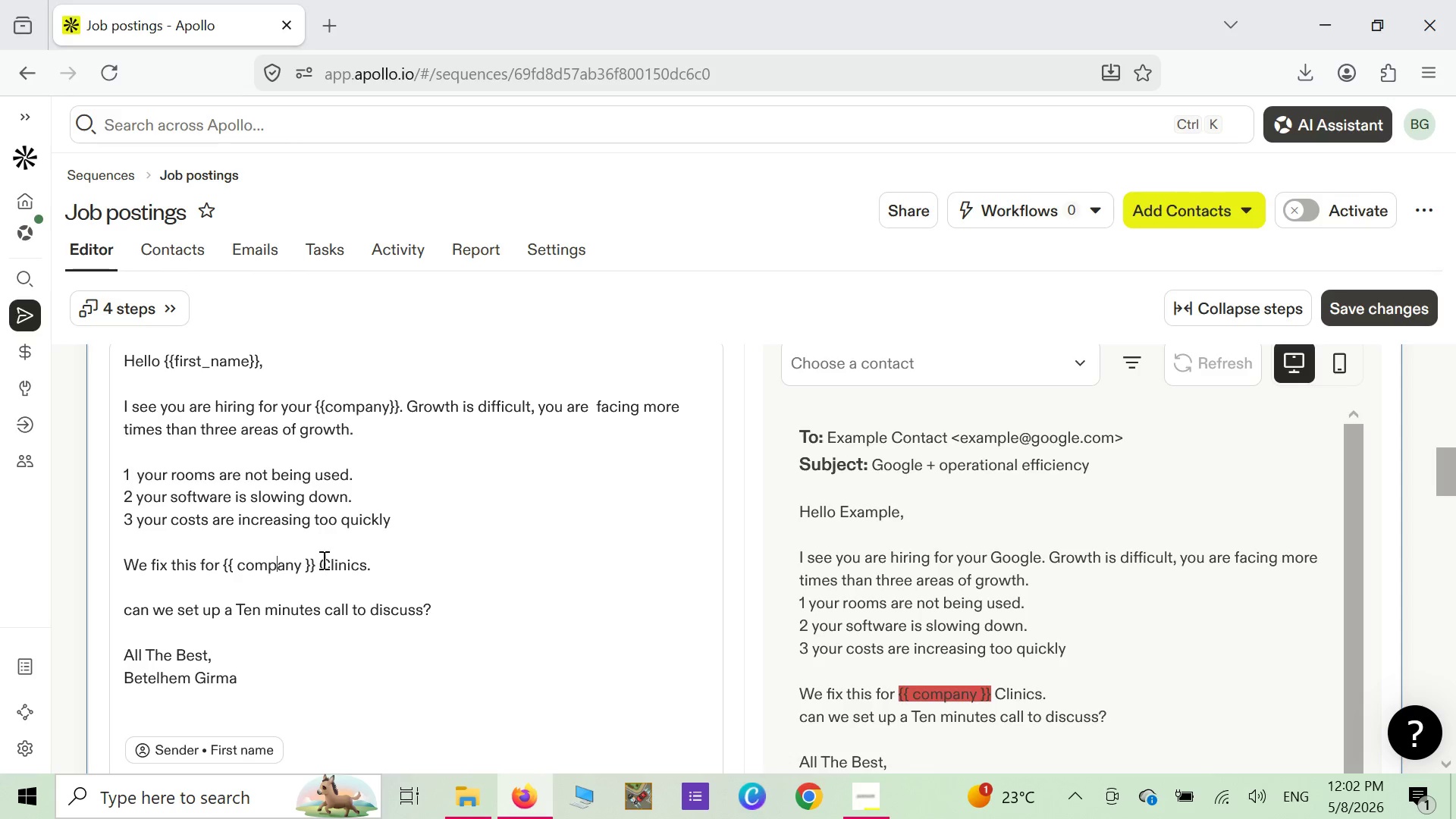 
mouse_move([306, 562])
 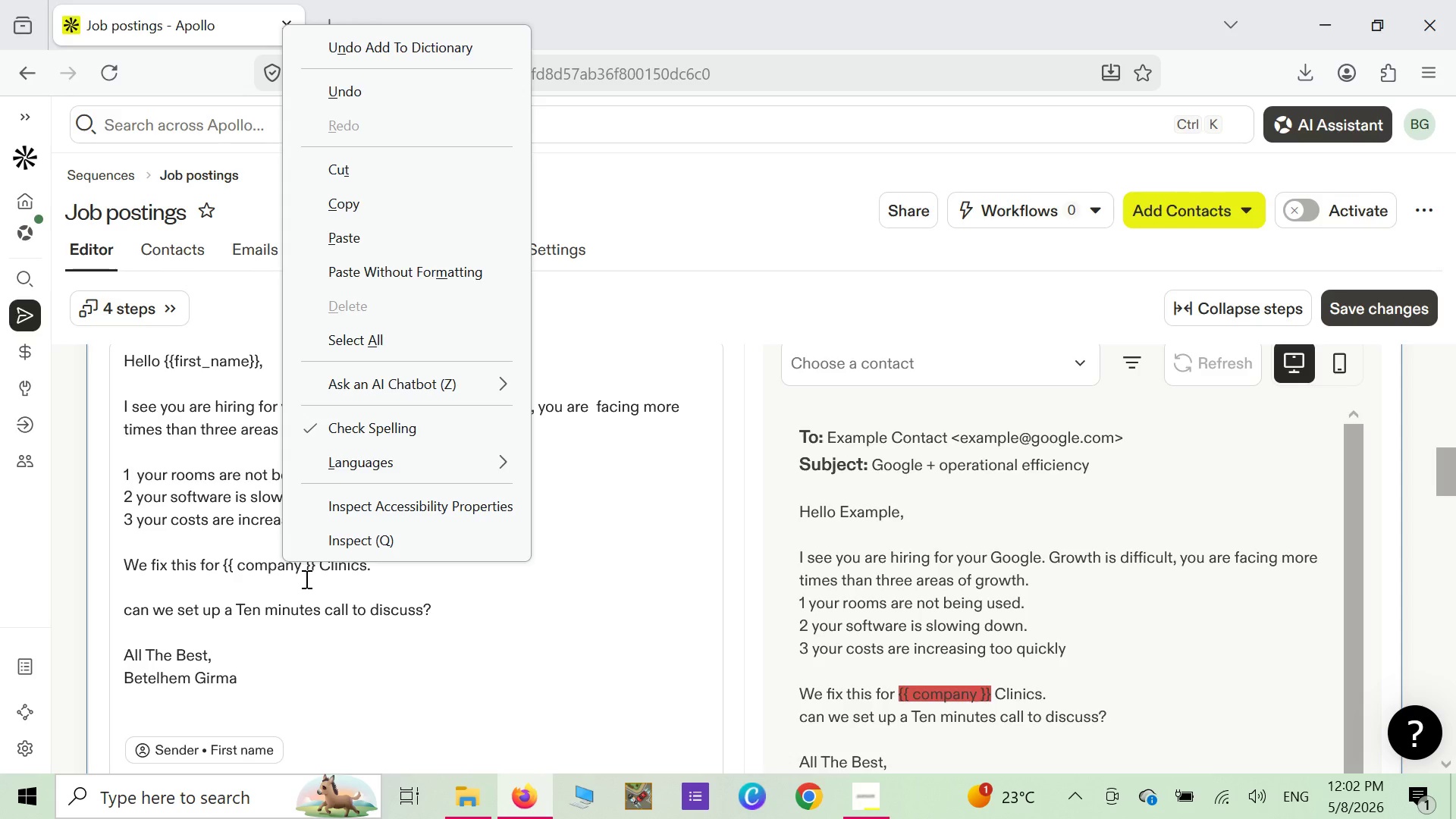 
left_click([305, 579])
 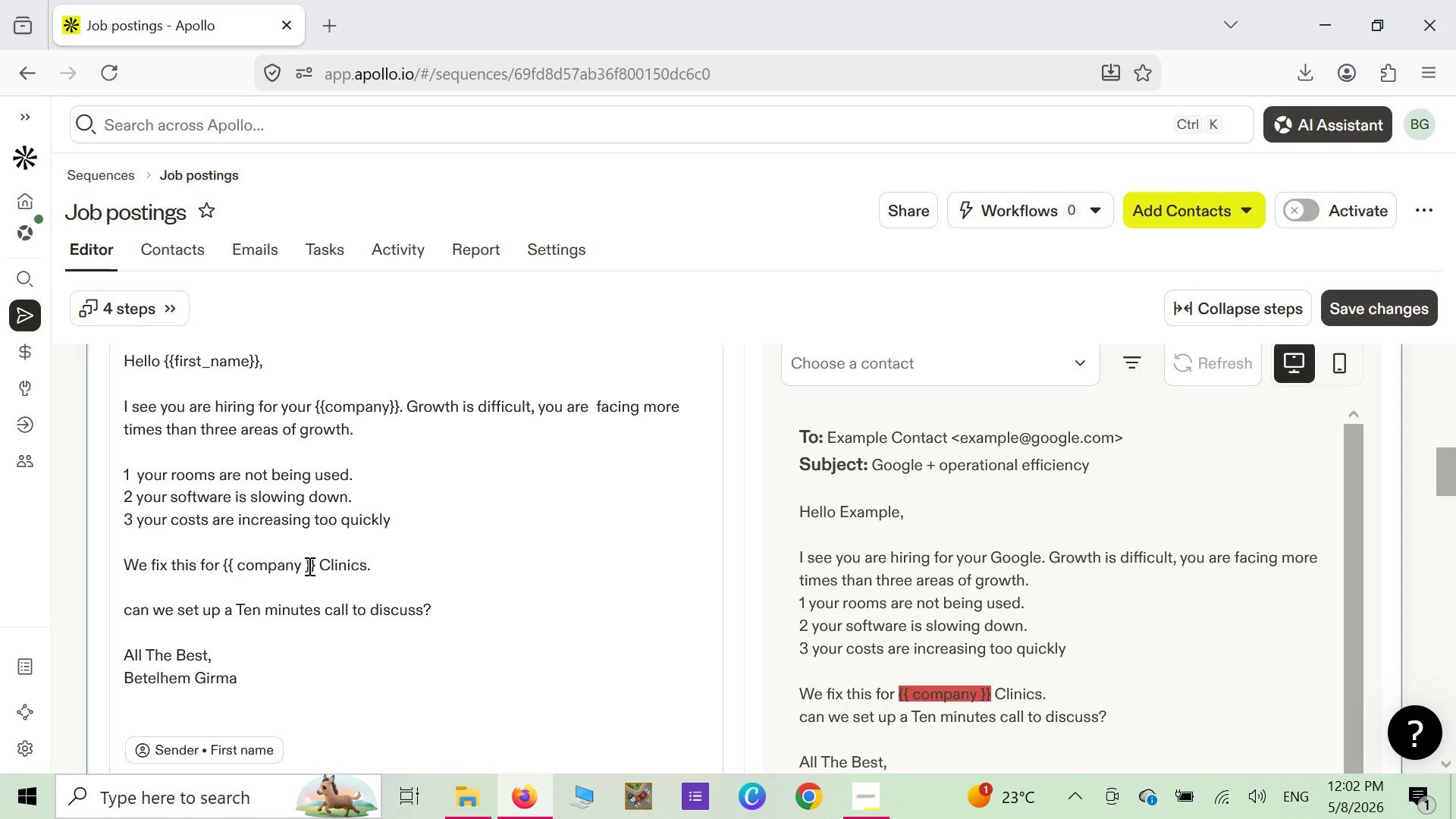 
left_click([315, 563])
 